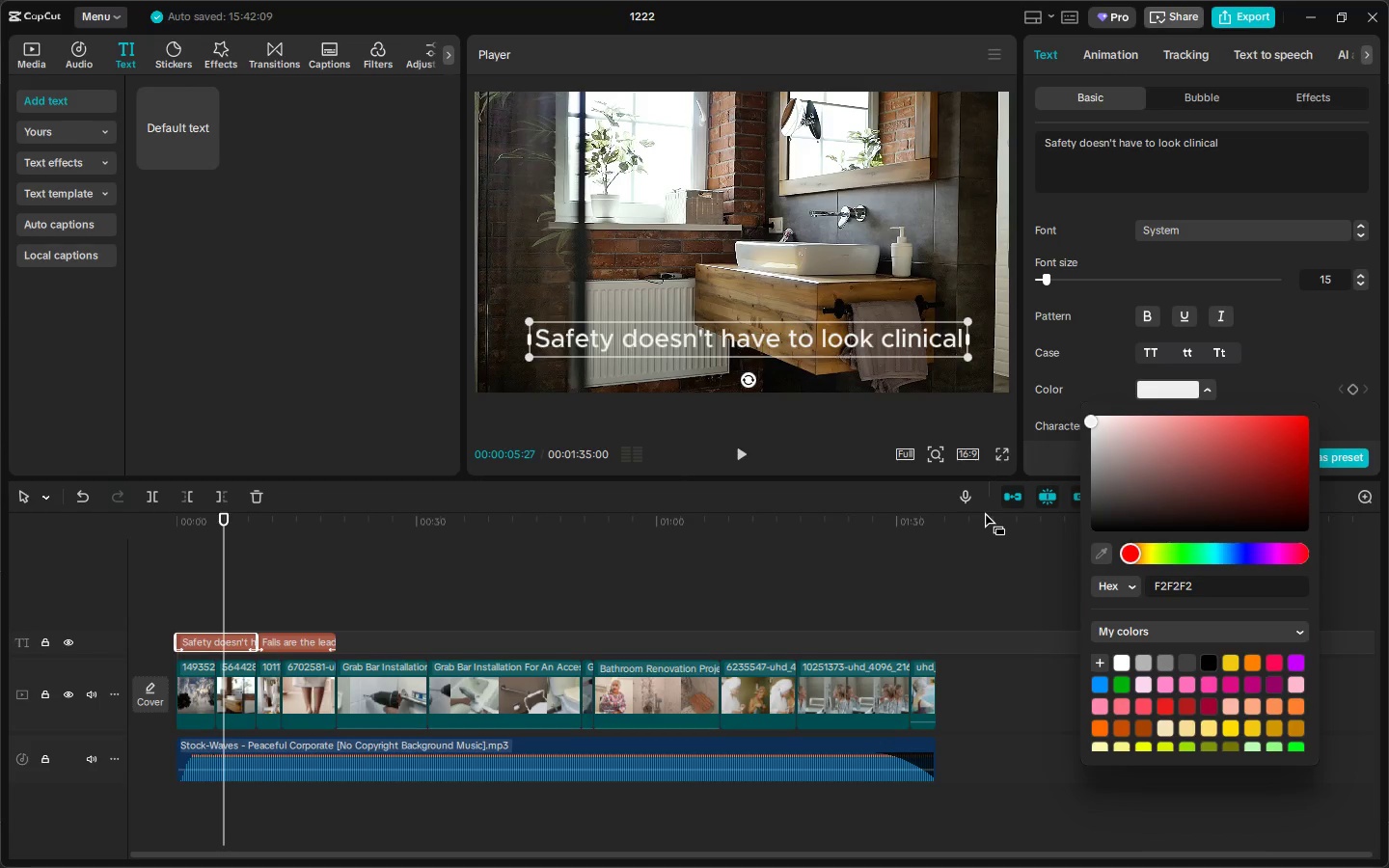 
wait(15.56)
 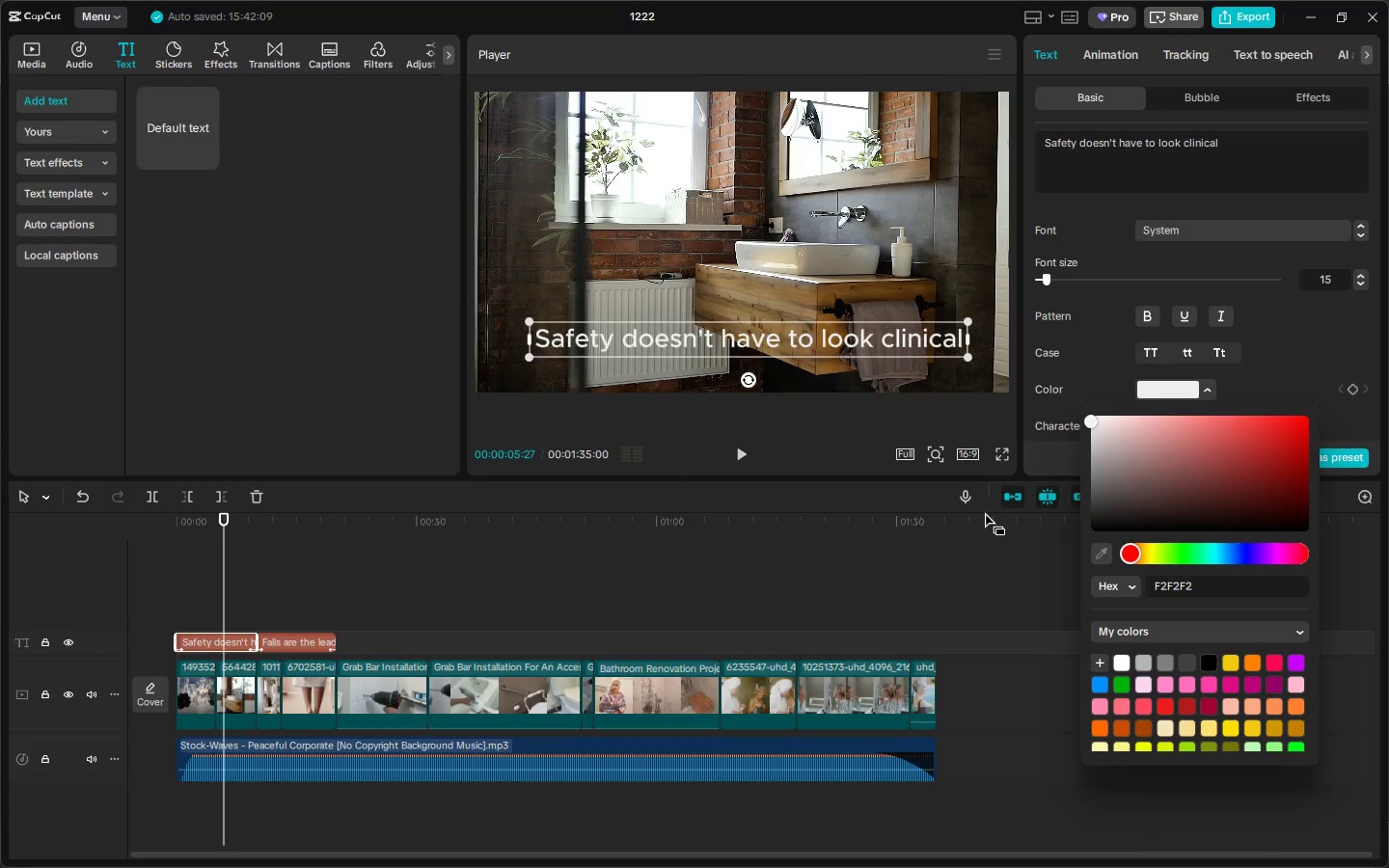 
left_click_drag(start_coordinate=[689, 346], to_coordinate=[659, 346])
 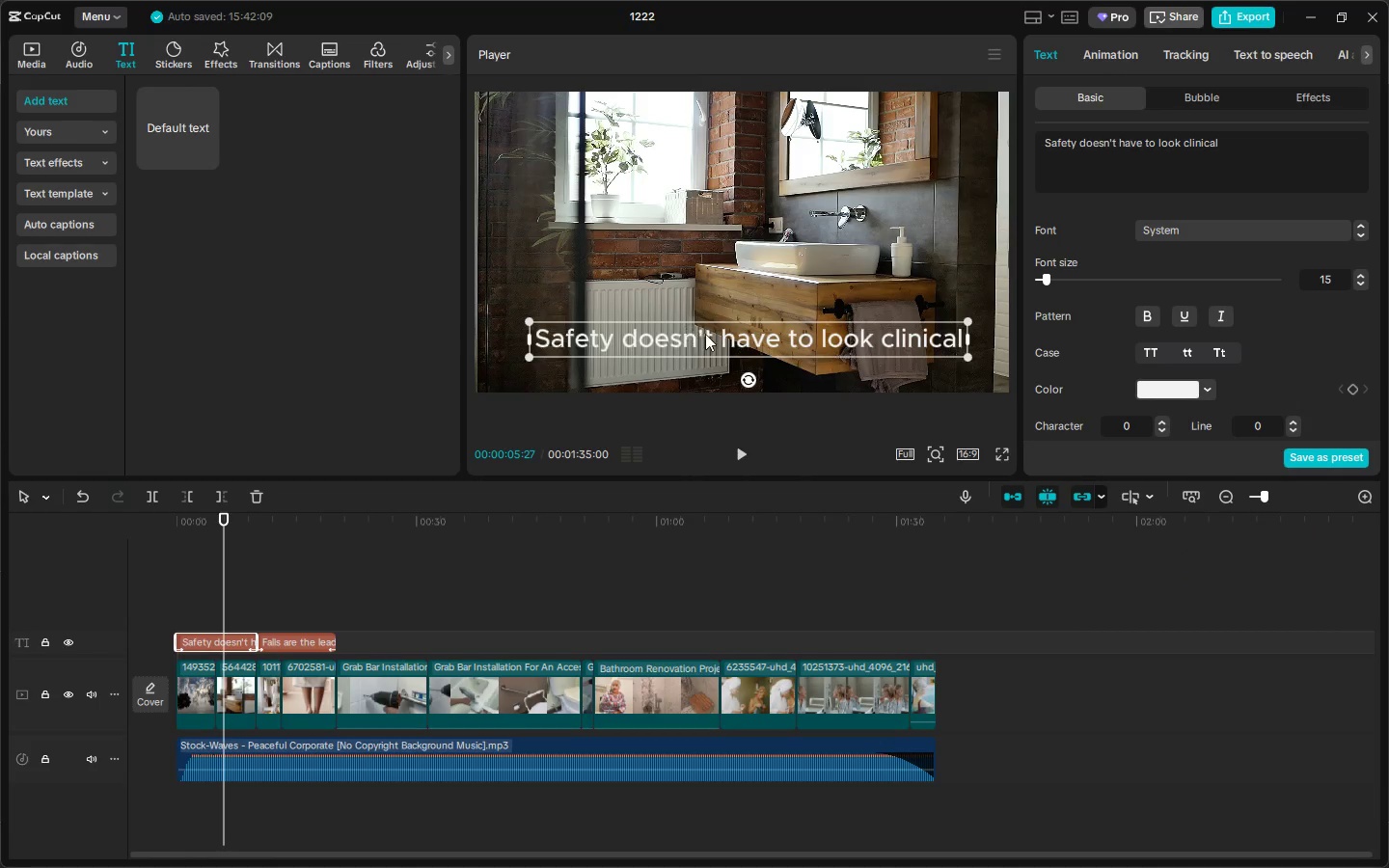 
left_click_drag(start_coordinate=[707, 334], to_coordinate=[665, 342])
 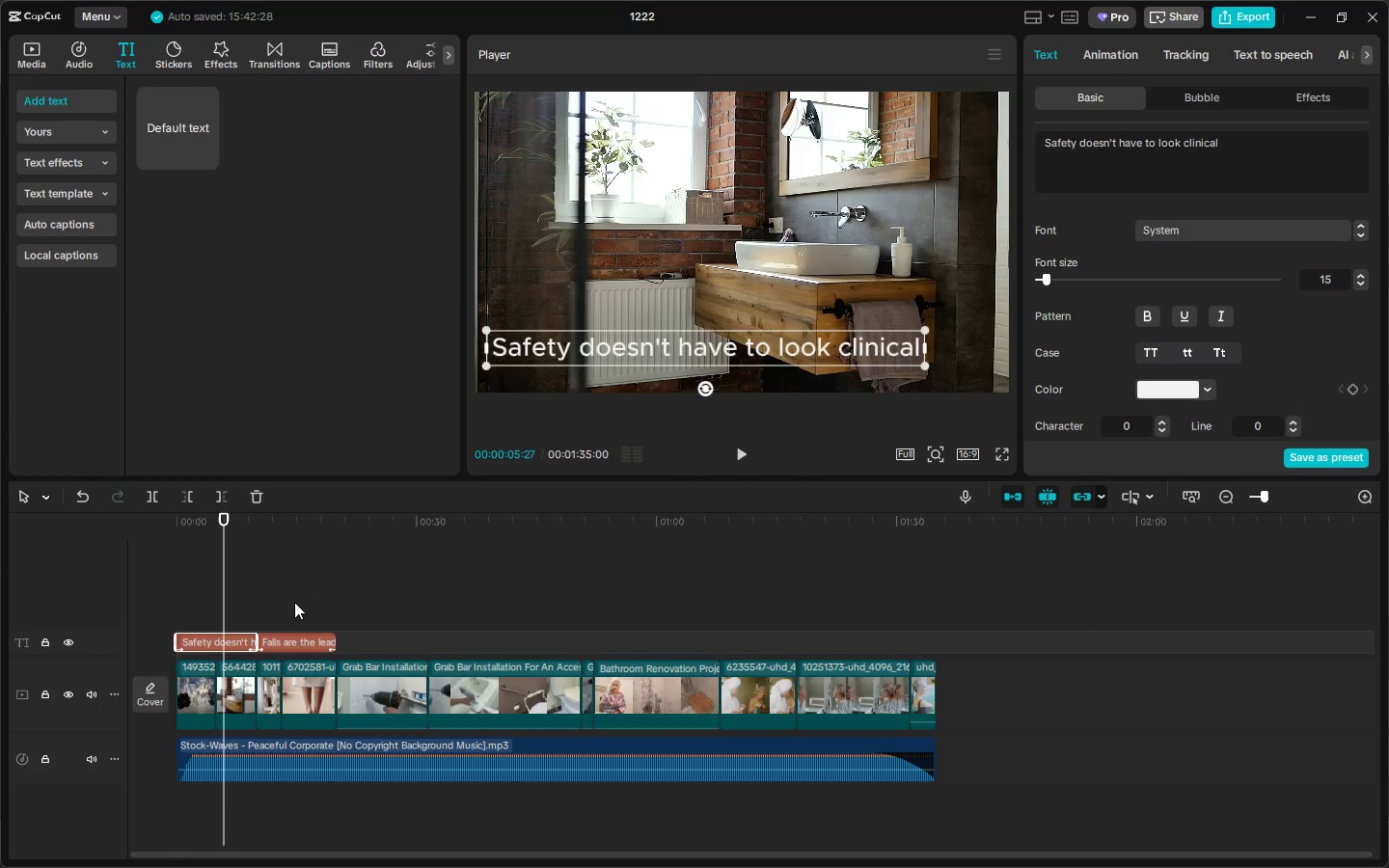 
left_click([282, 526])
 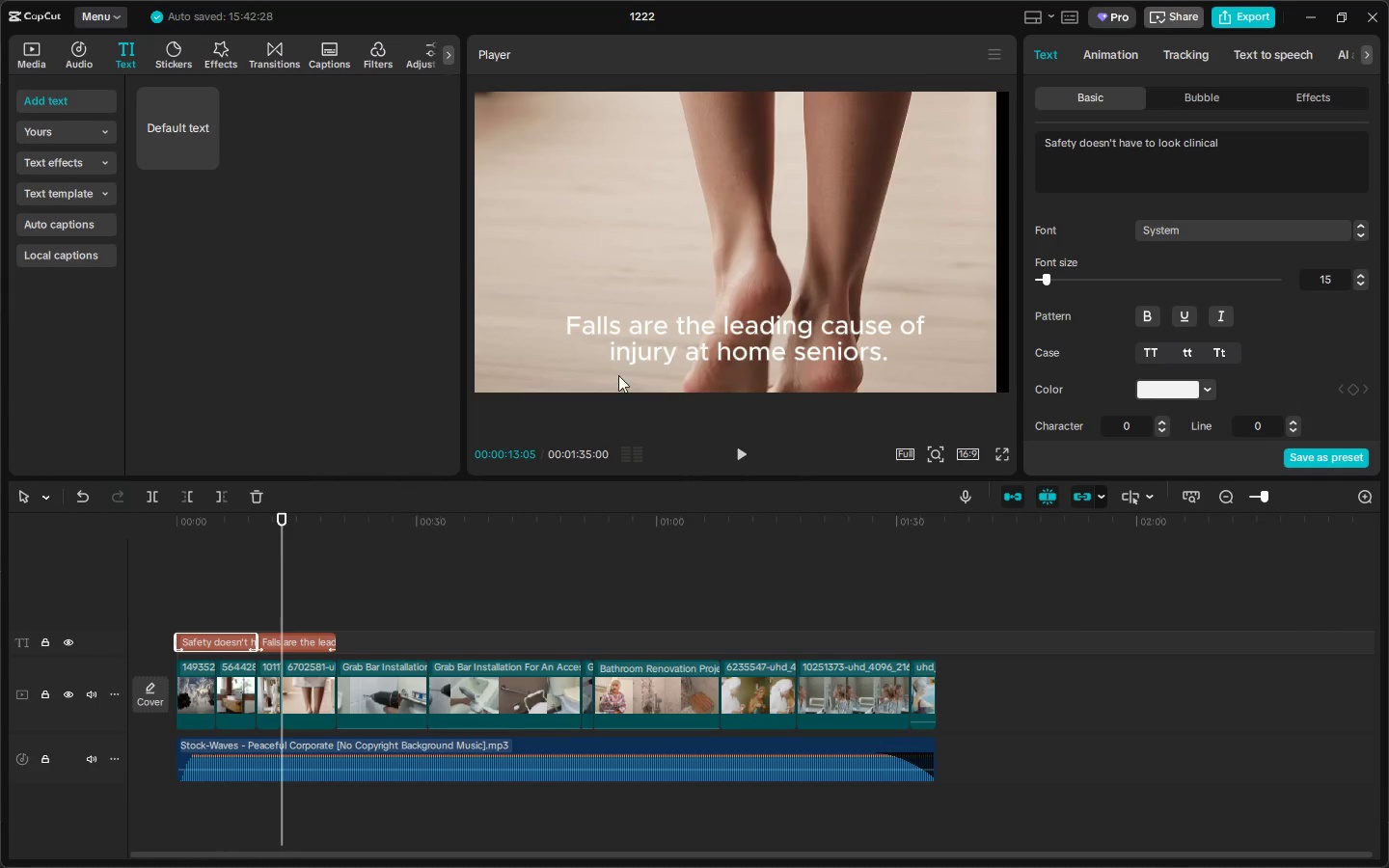 
left_click_drag(start_coordinate=[721, 331], to_coordinate=[647, 334])
 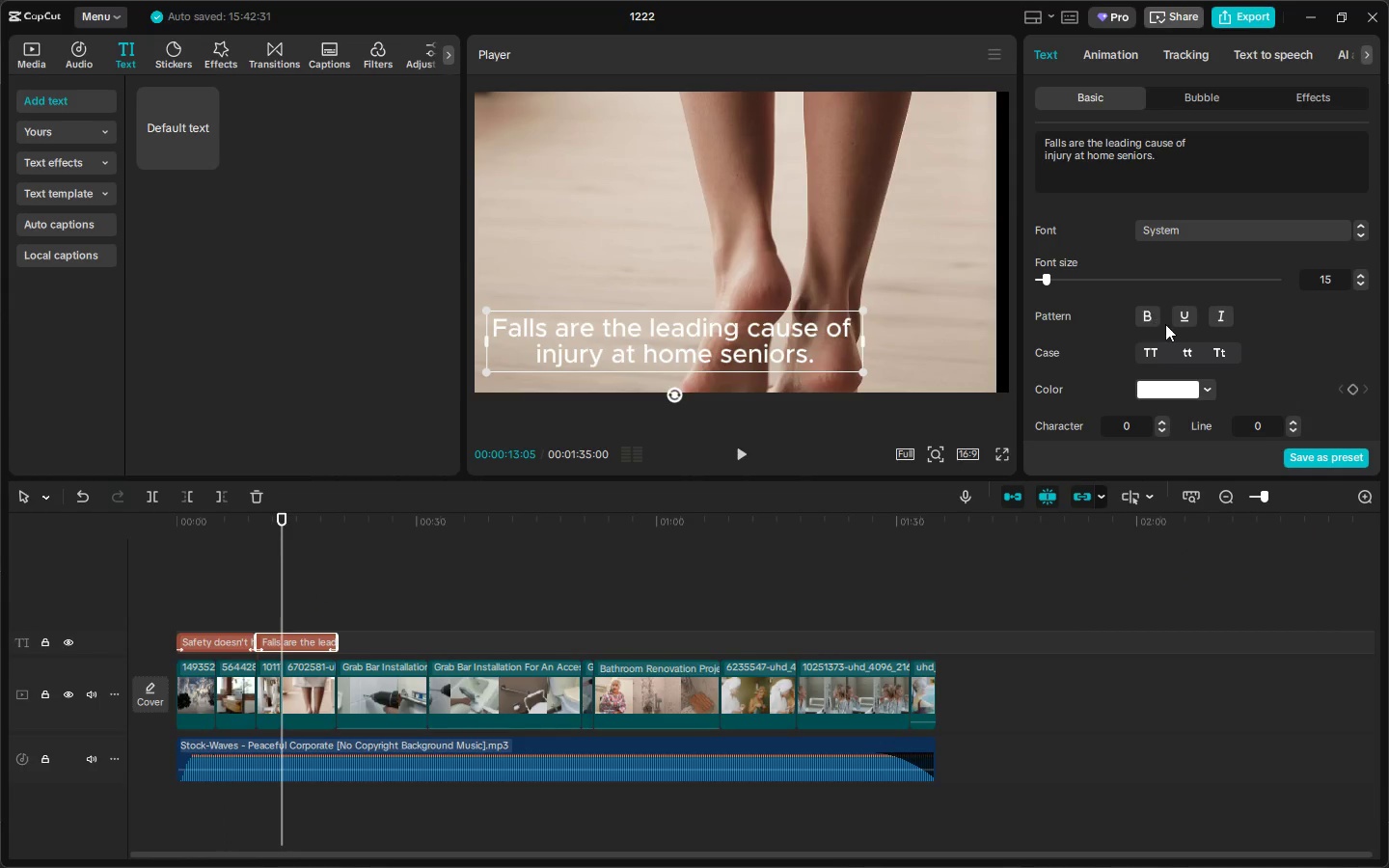 
scroll: coordinate [1238, 365], scroll_direction: down, amount: 4.0
 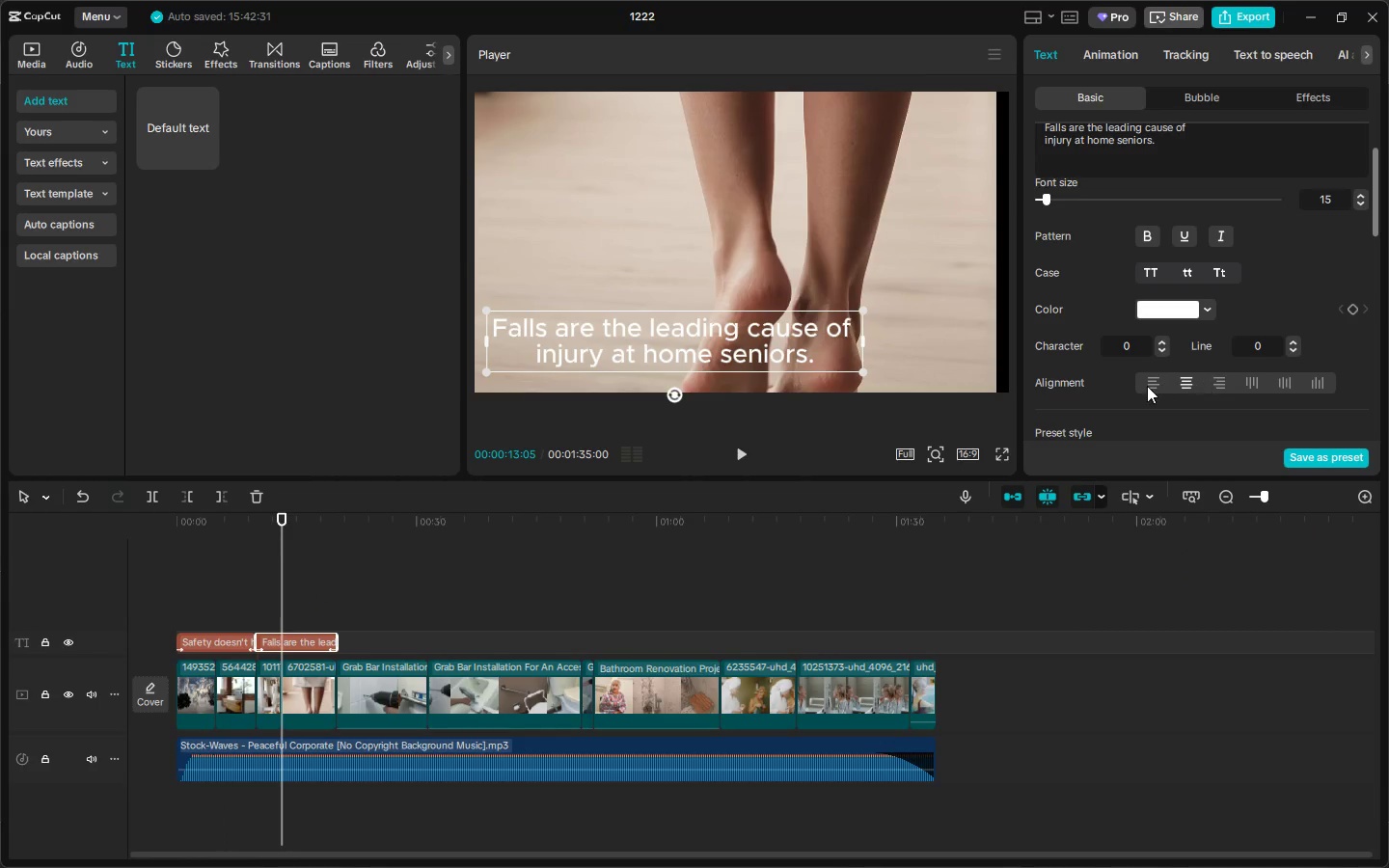 
left_click([1149, 386])
 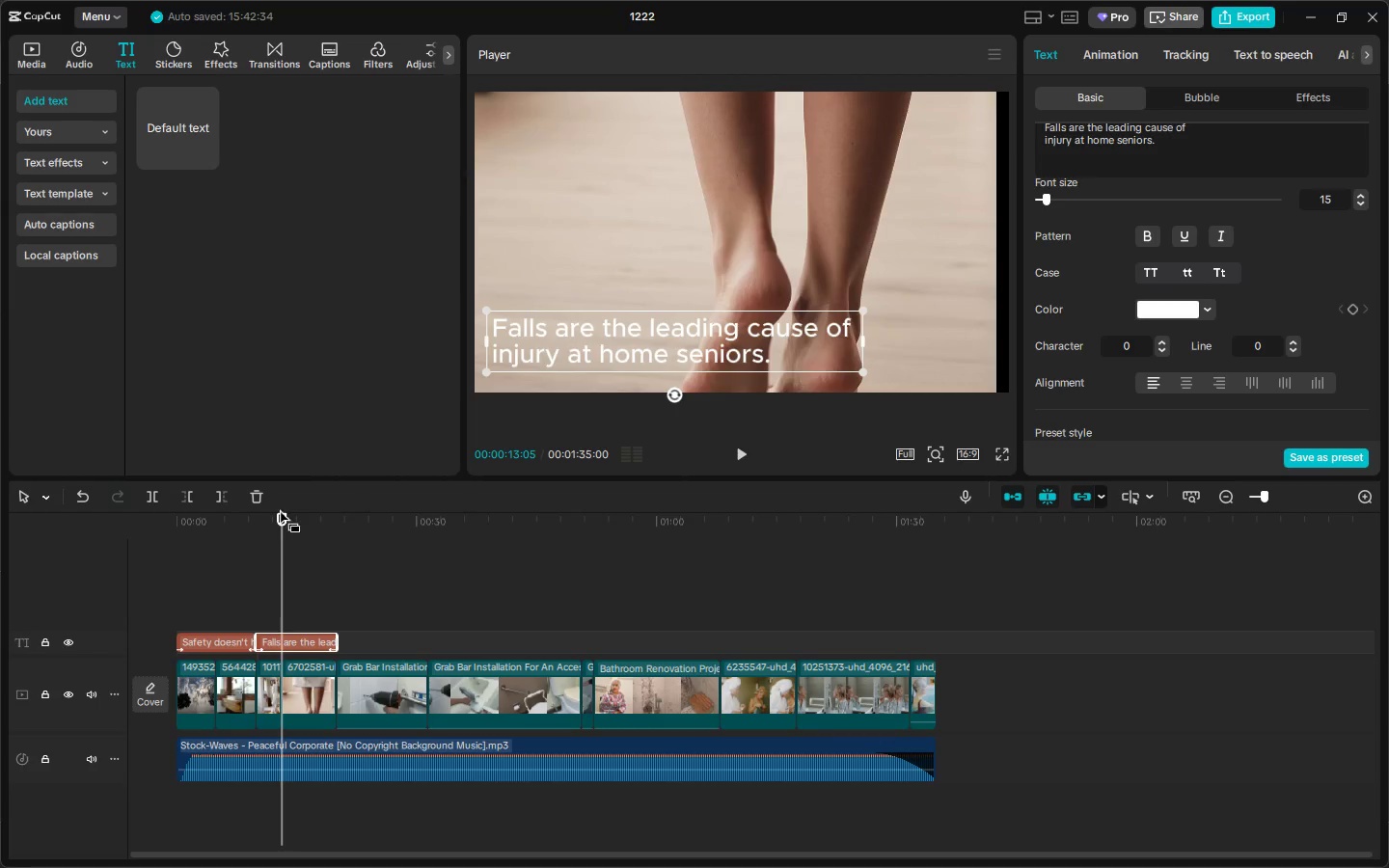 
left_click_drag(start_coordinate=[205, 530], to_coordinate=[153, 532])
 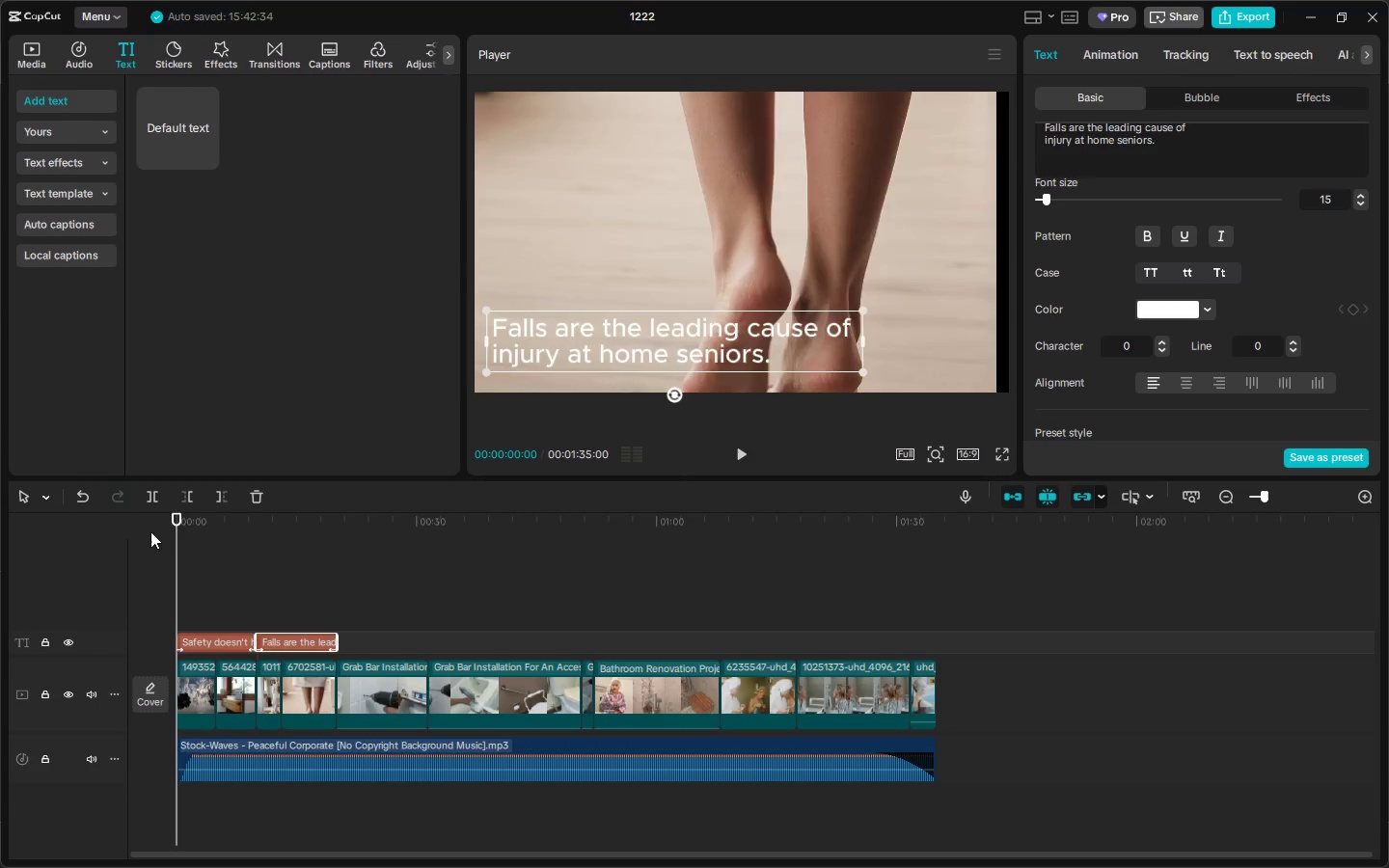 
key(Space)
 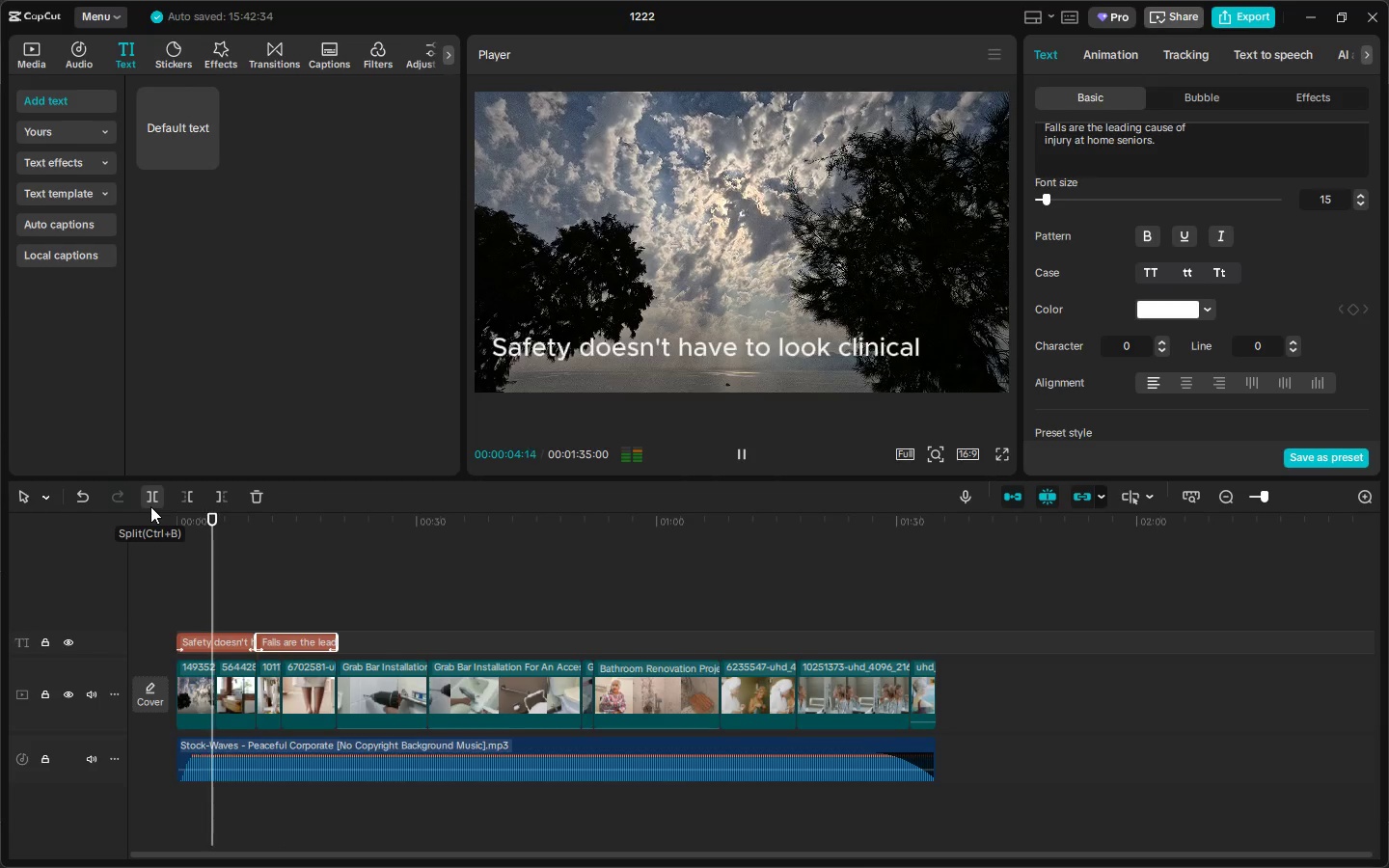 
key(Space)
 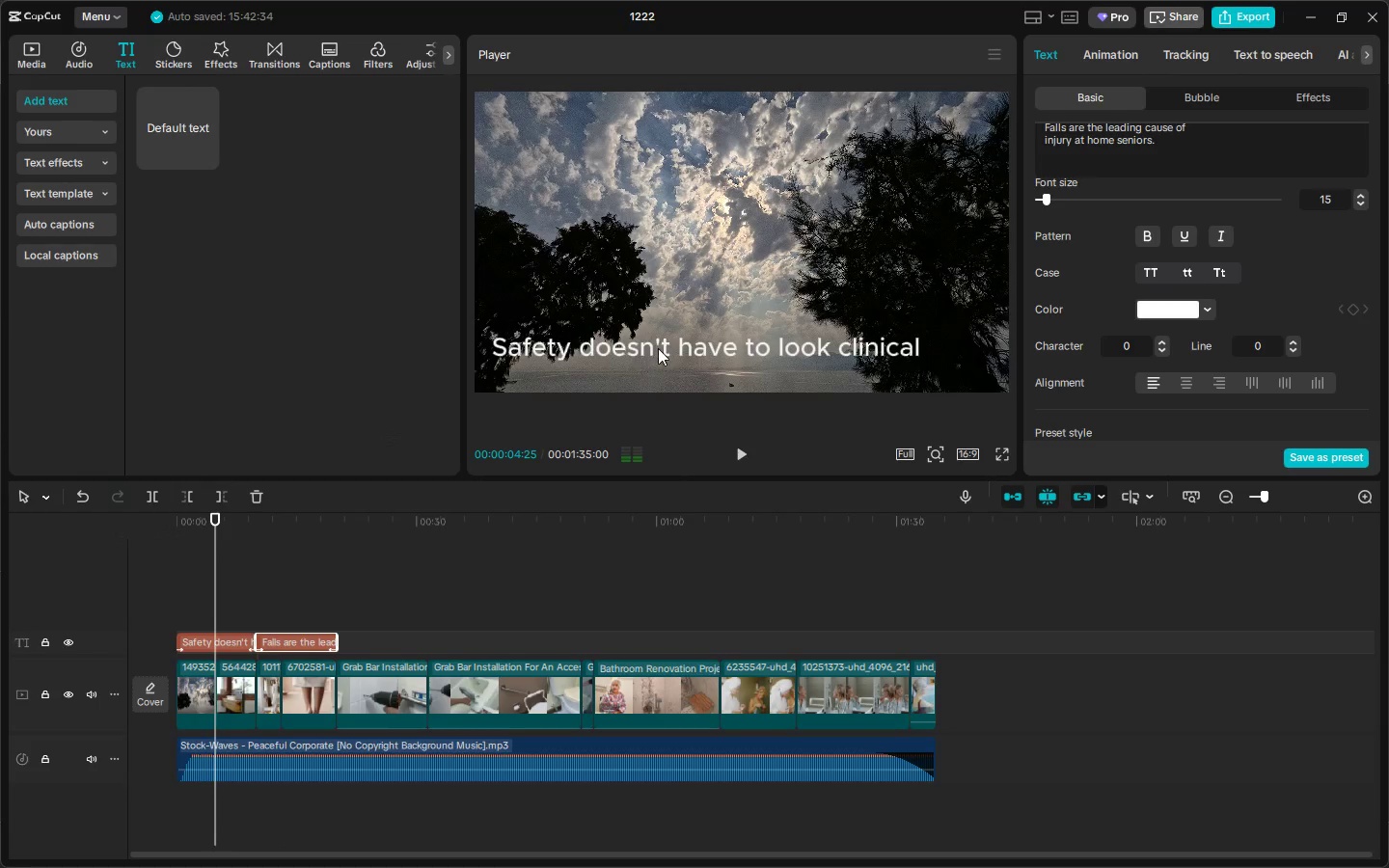 
left_click([659, 346])
 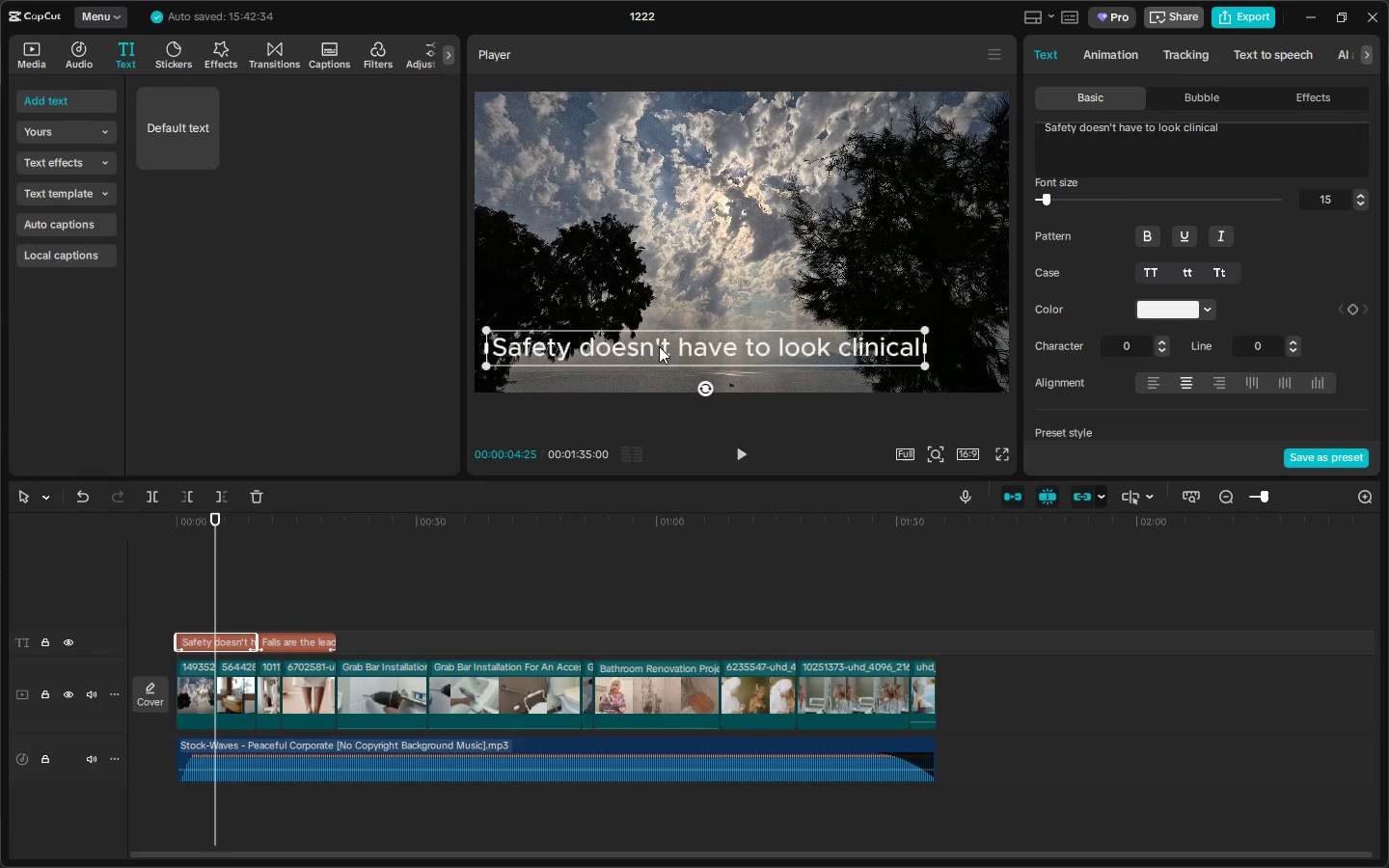 
left_click_drag(start_coordinate=[659, 346], to_coordinate=[645, 343])
 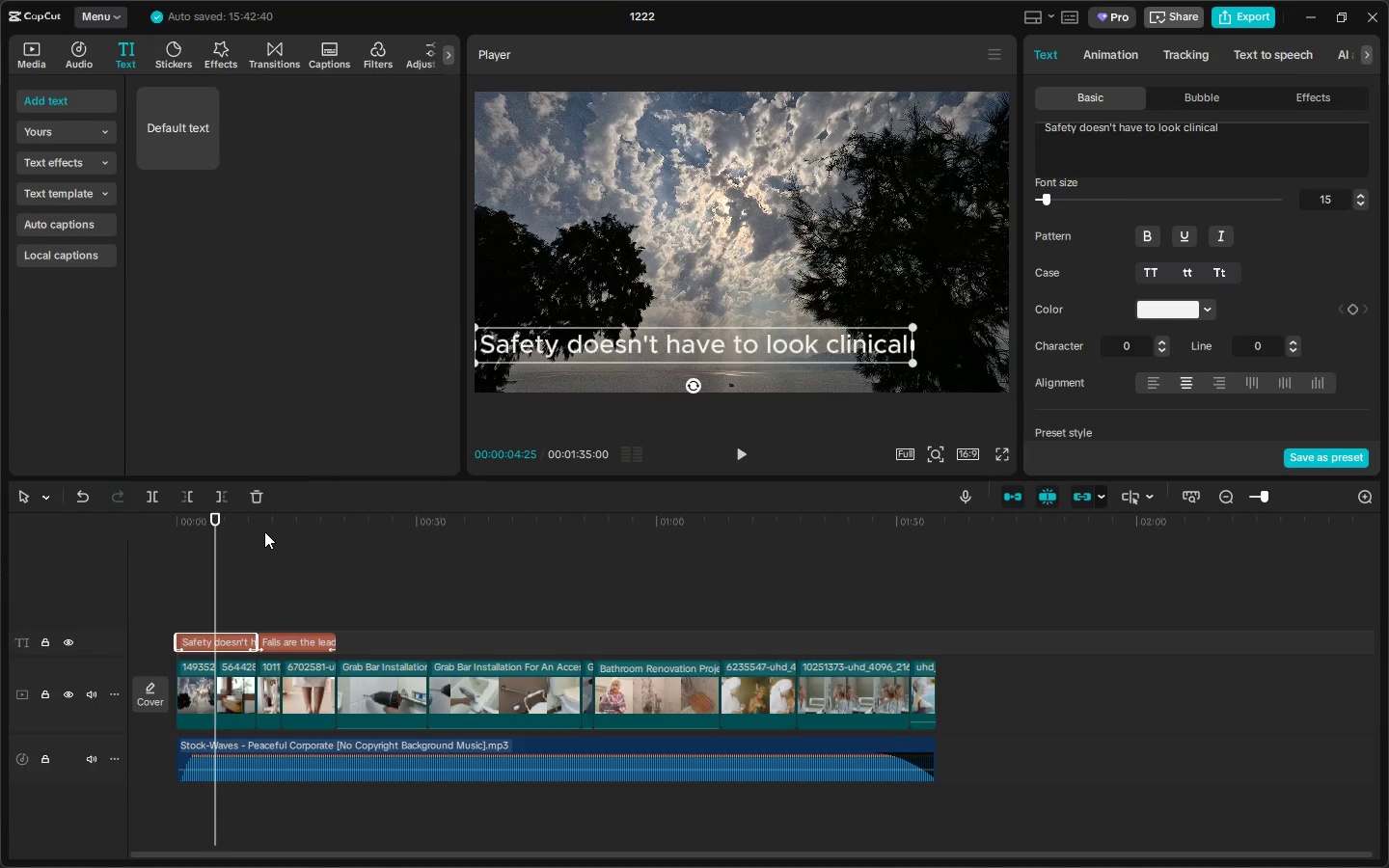 
left_click([283, 526])
 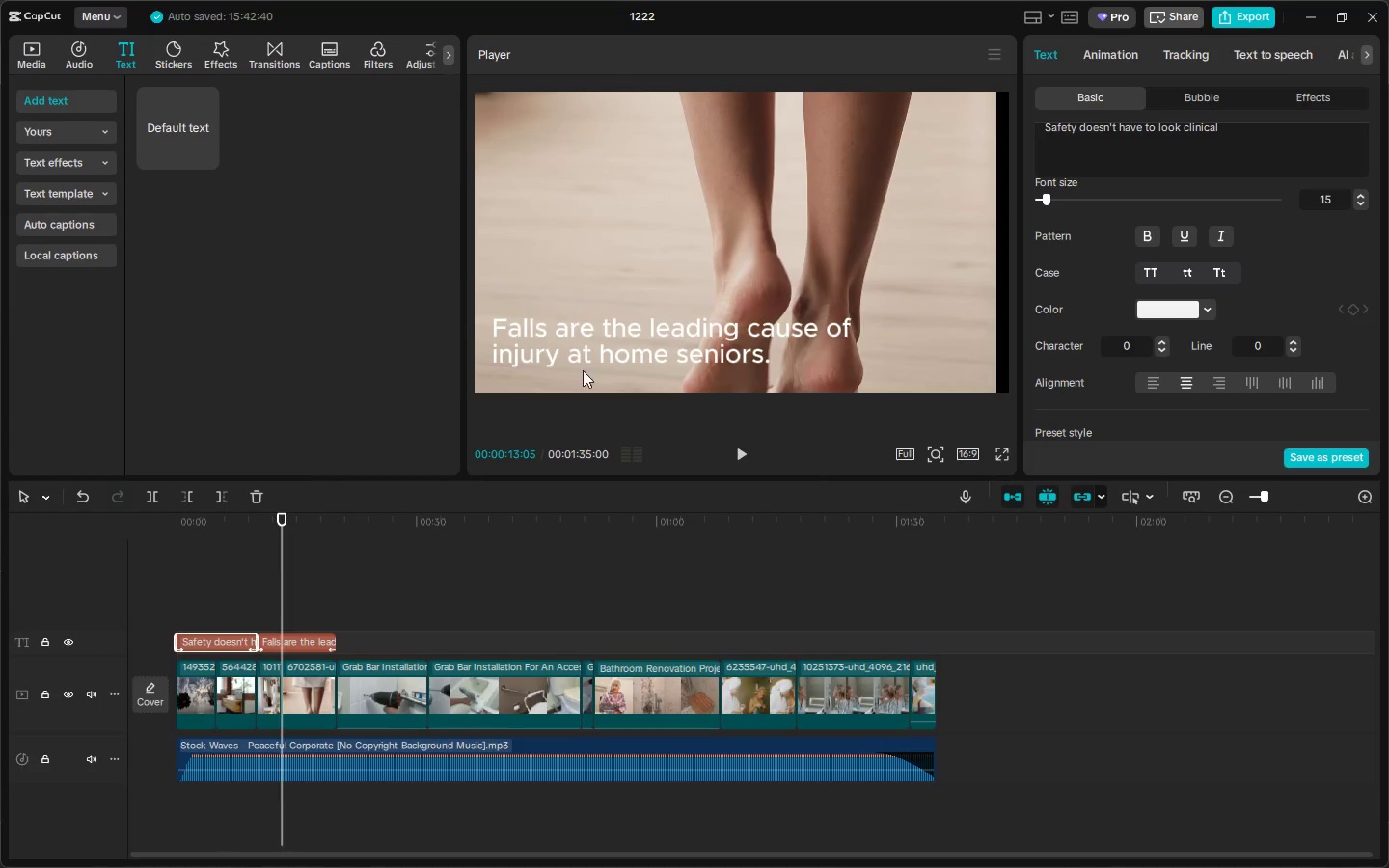 
left_click_drag(start_coordinate=[601, 348], to_coordinate=[588, 349])
 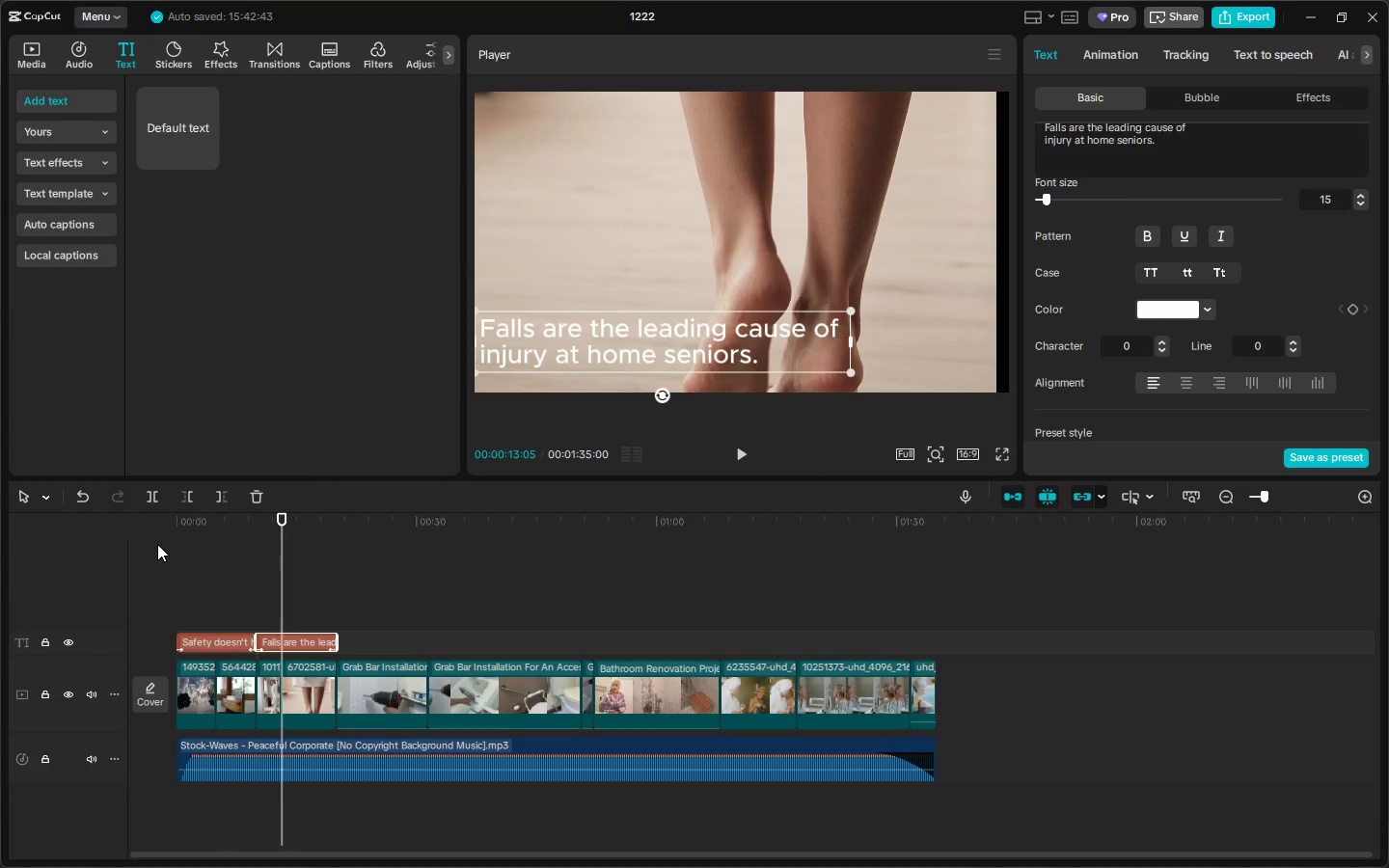 
left_click_drag(start_coordinate=[191, 527], to_coordinate=[152, 527])
 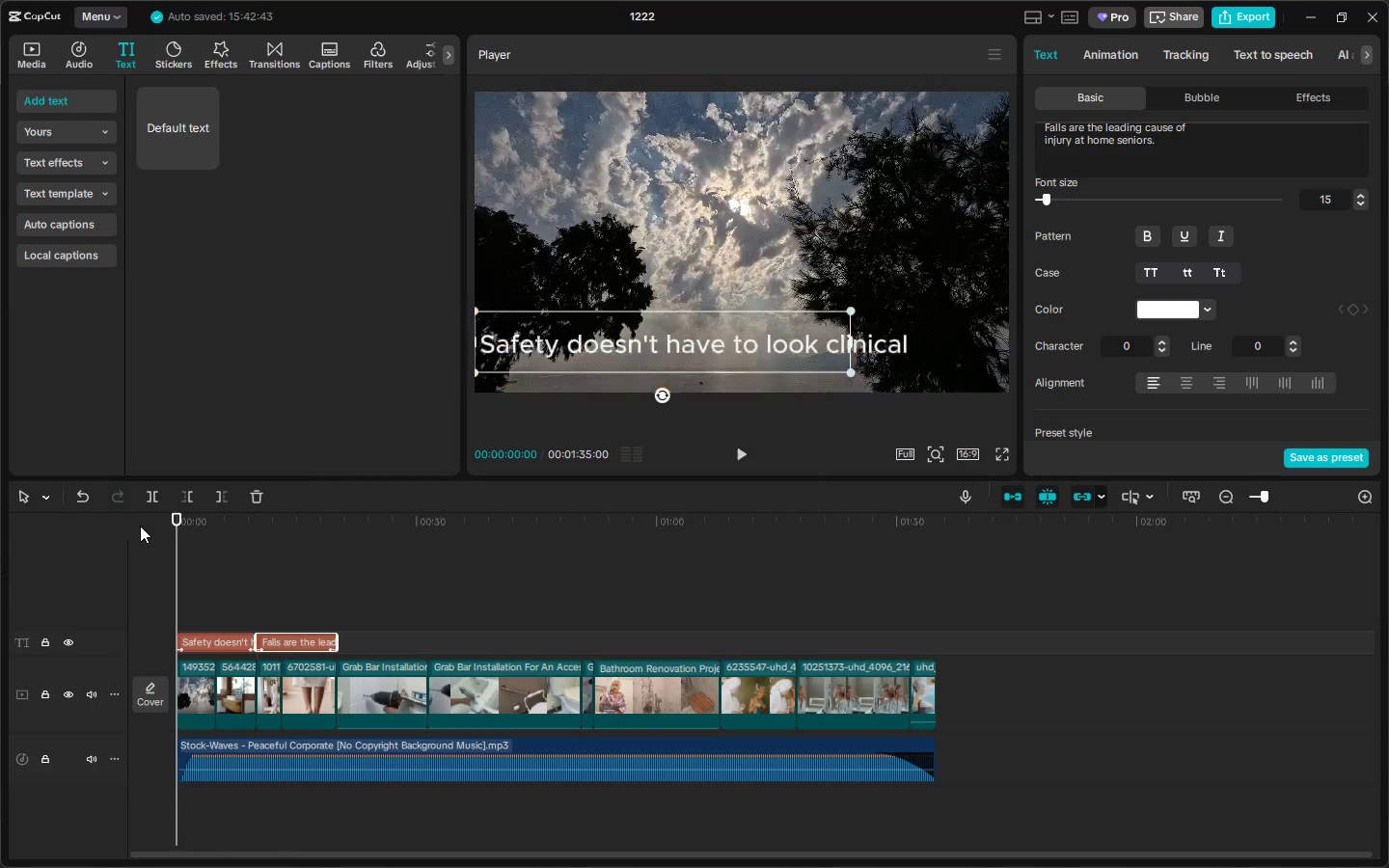 
key(Space)
 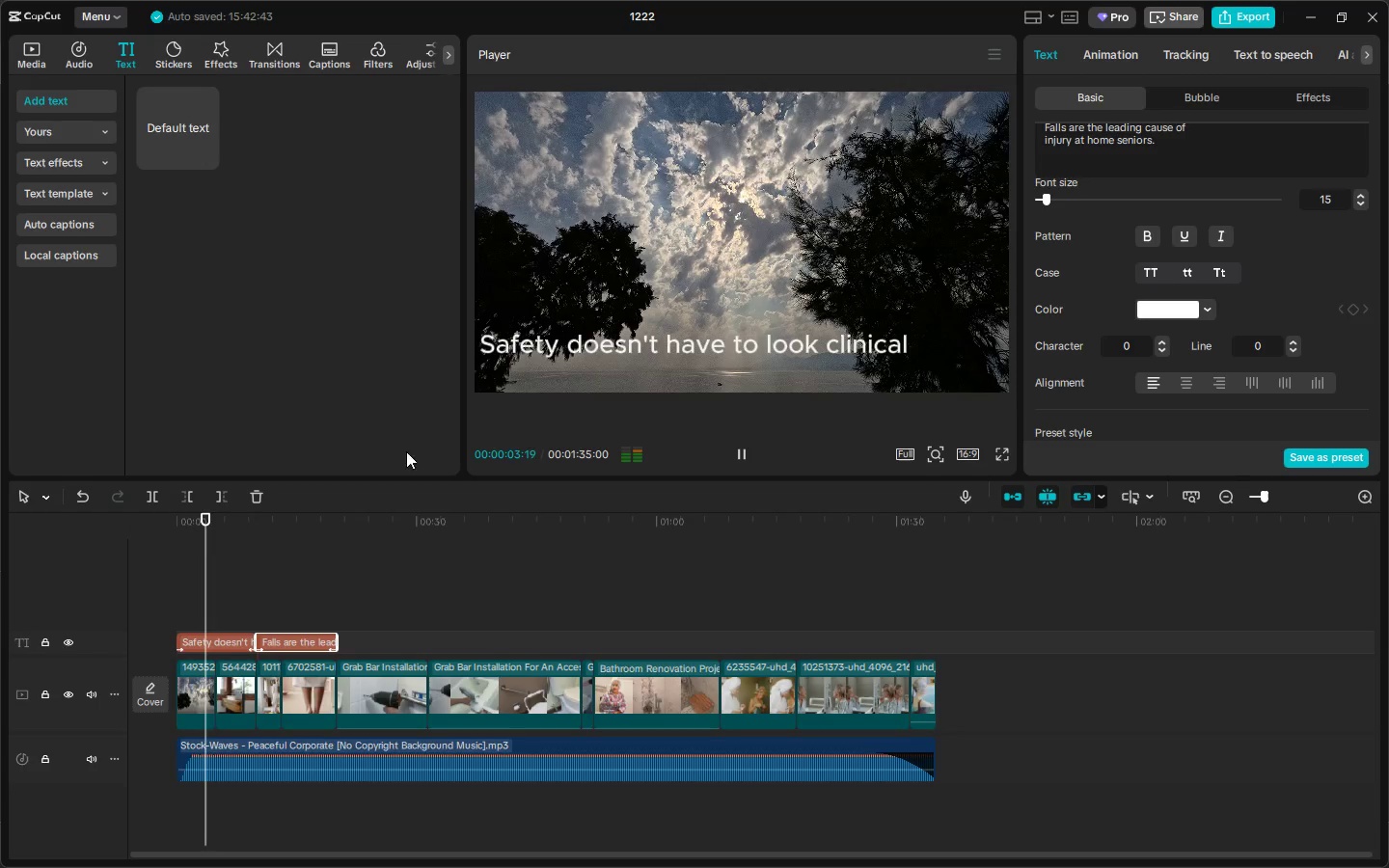 
double_click([739, 343])
 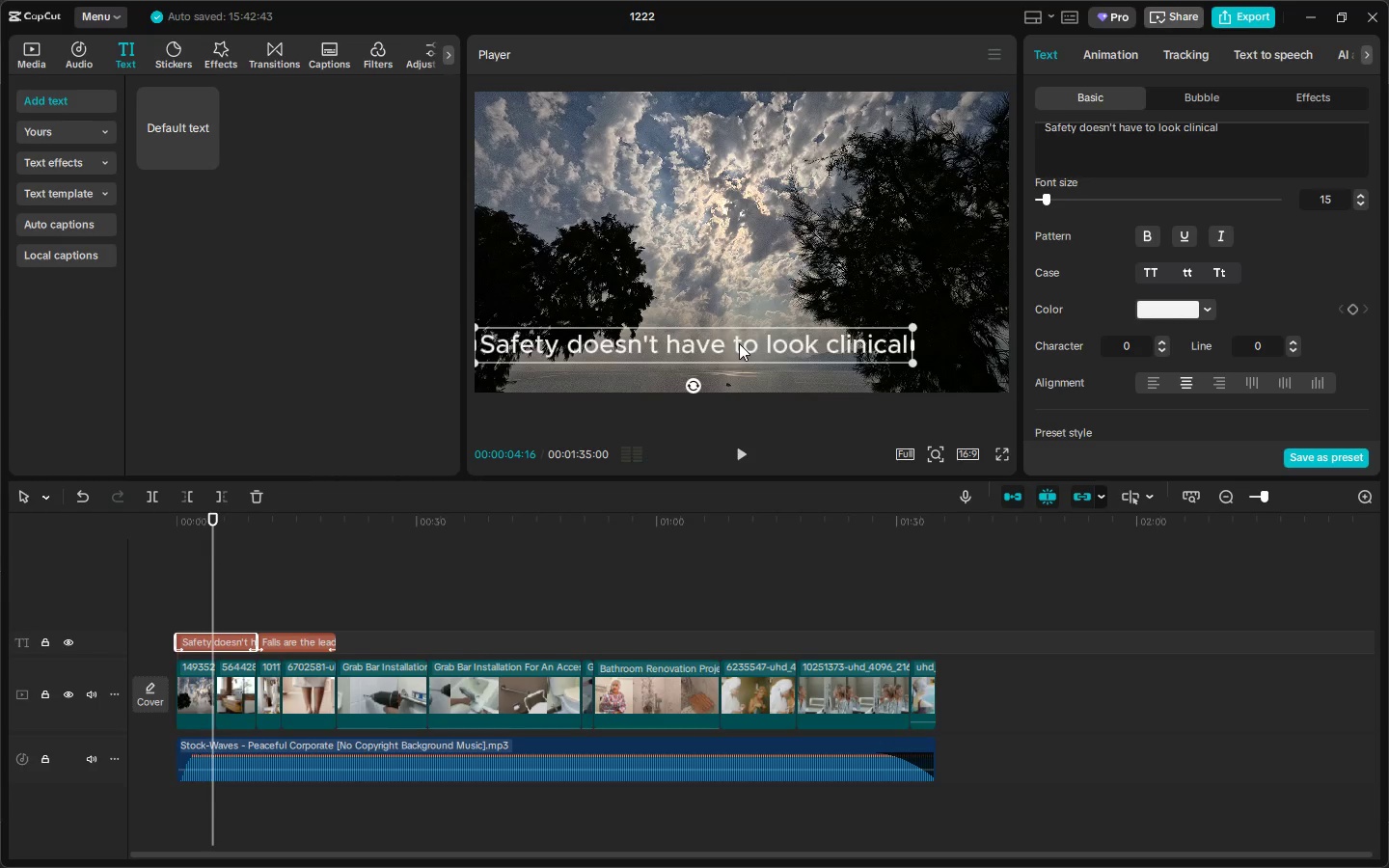 
triple_click([739, 343])
 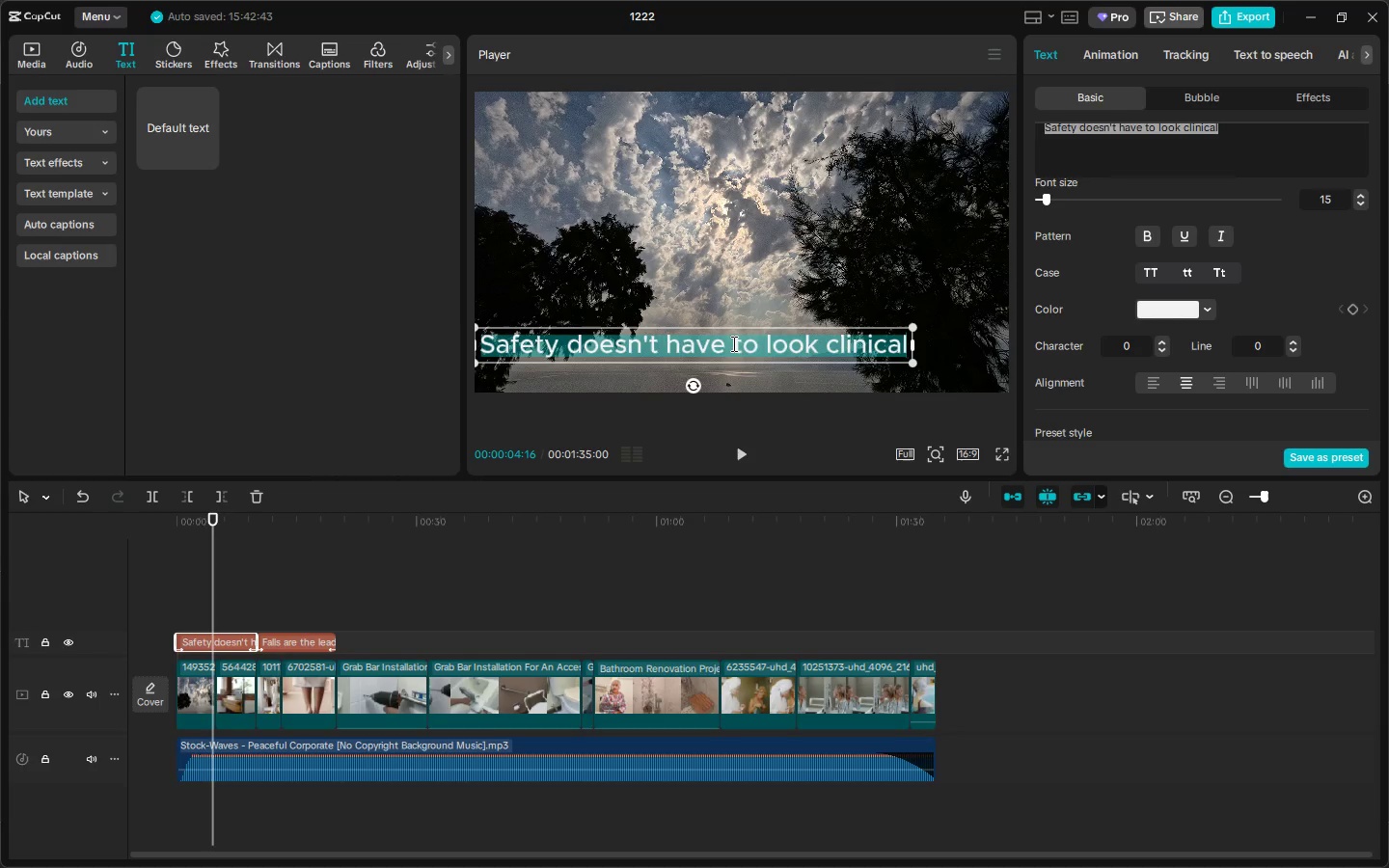 
left_click([732, 343])
 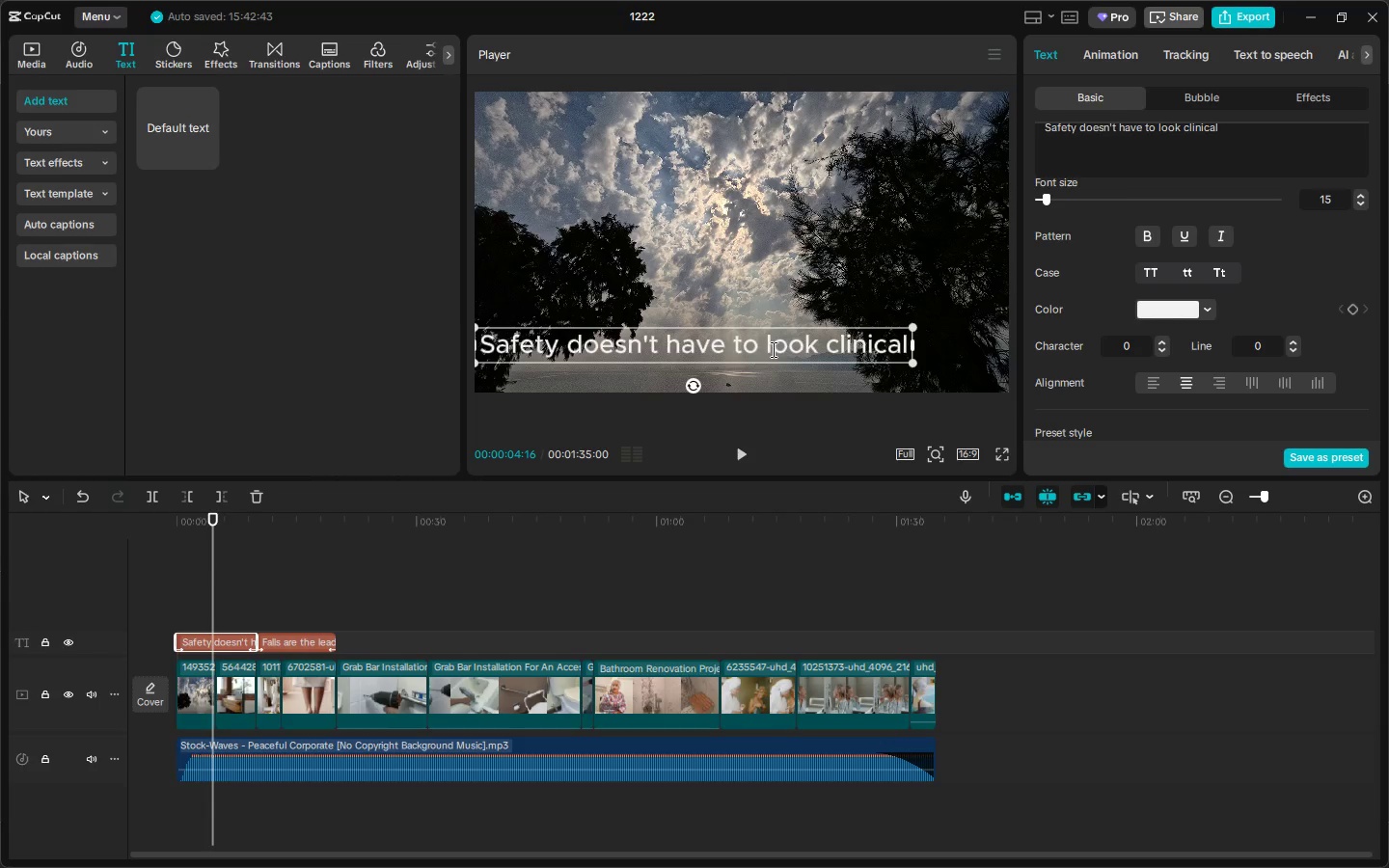 
double_click([766, 350])
 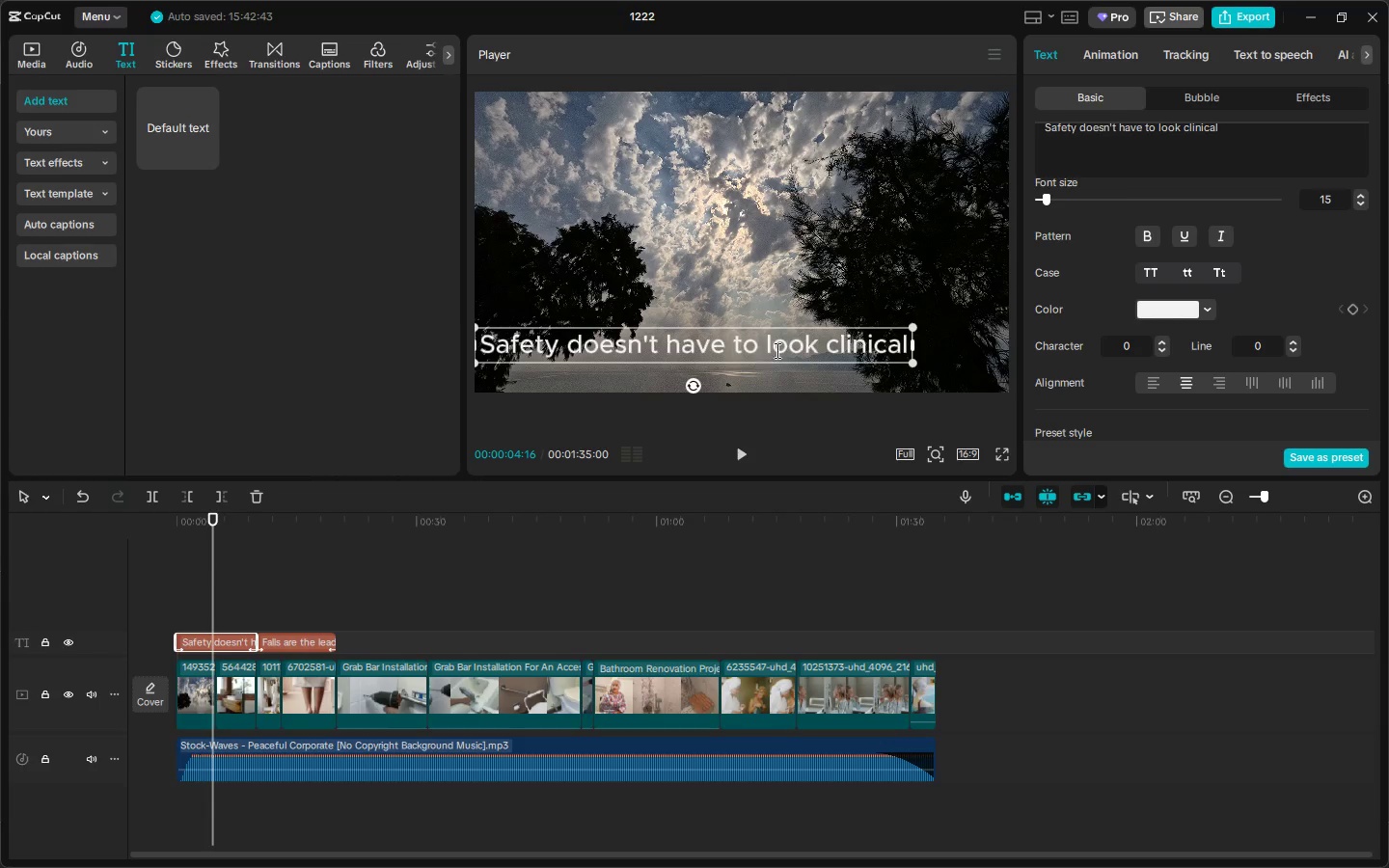 
key(Enter)
 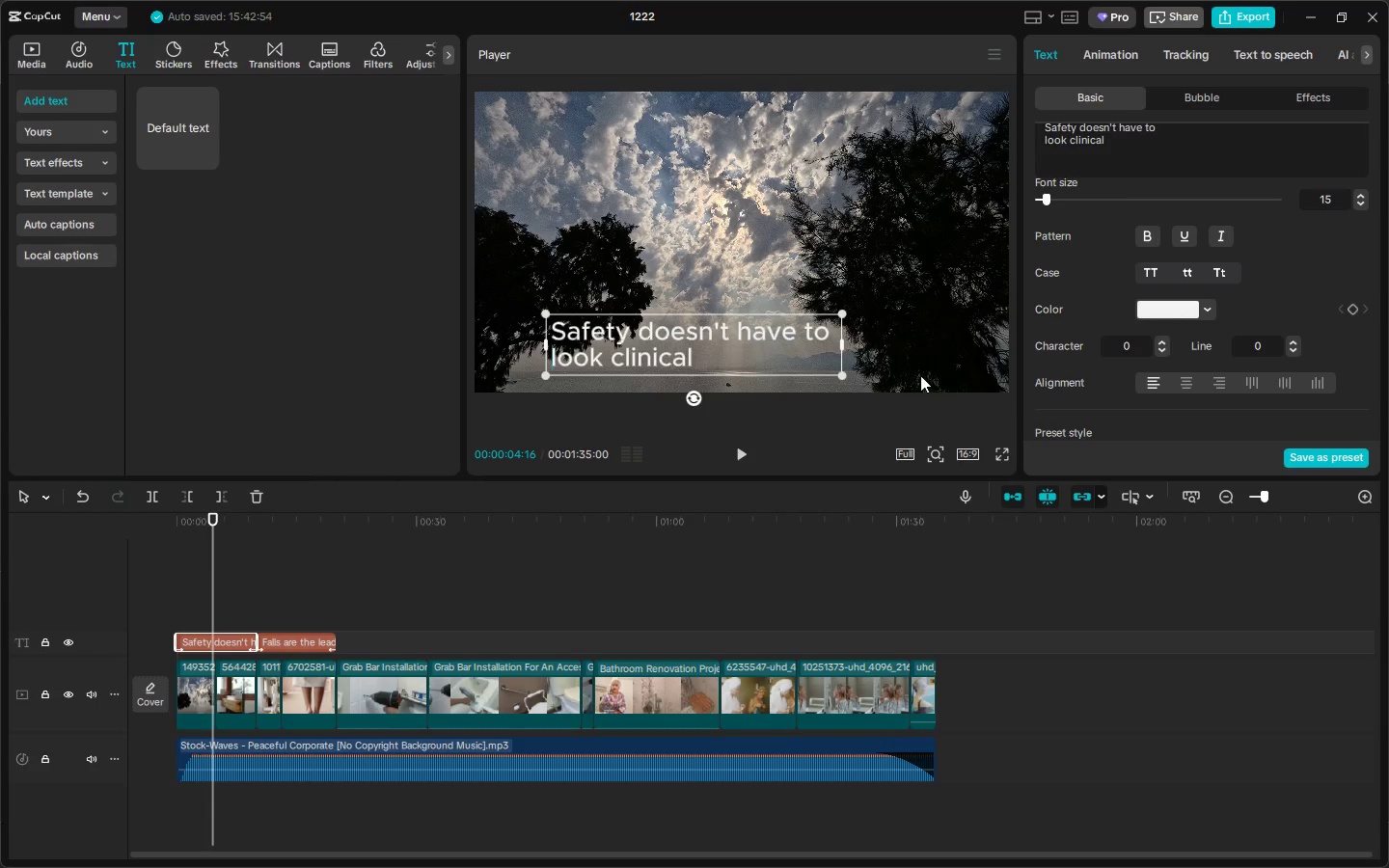 
left_click([792, 258])
 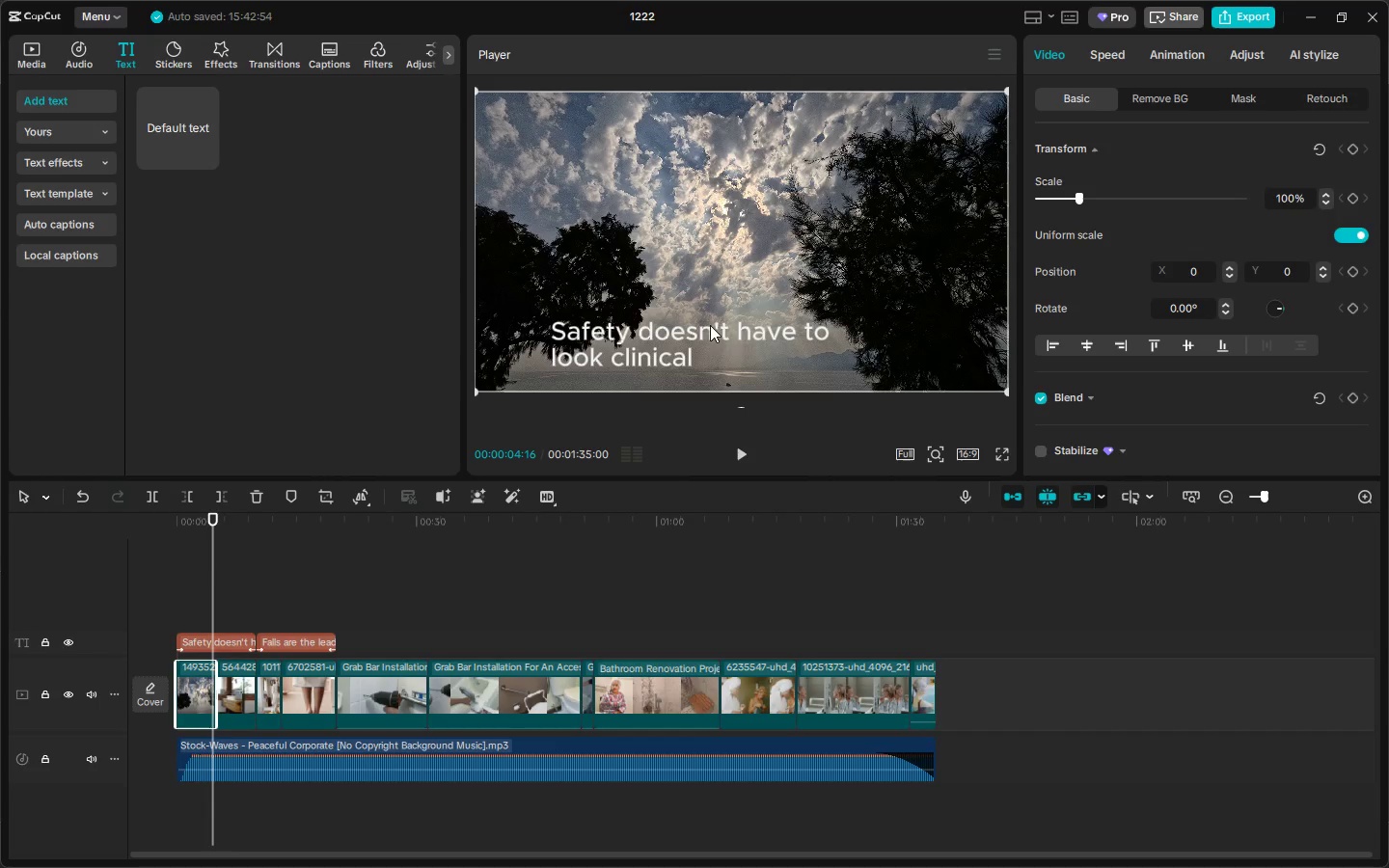 
left_click_drag(start_coordinate=[707, 330], to_coordinate=[680, 333])
 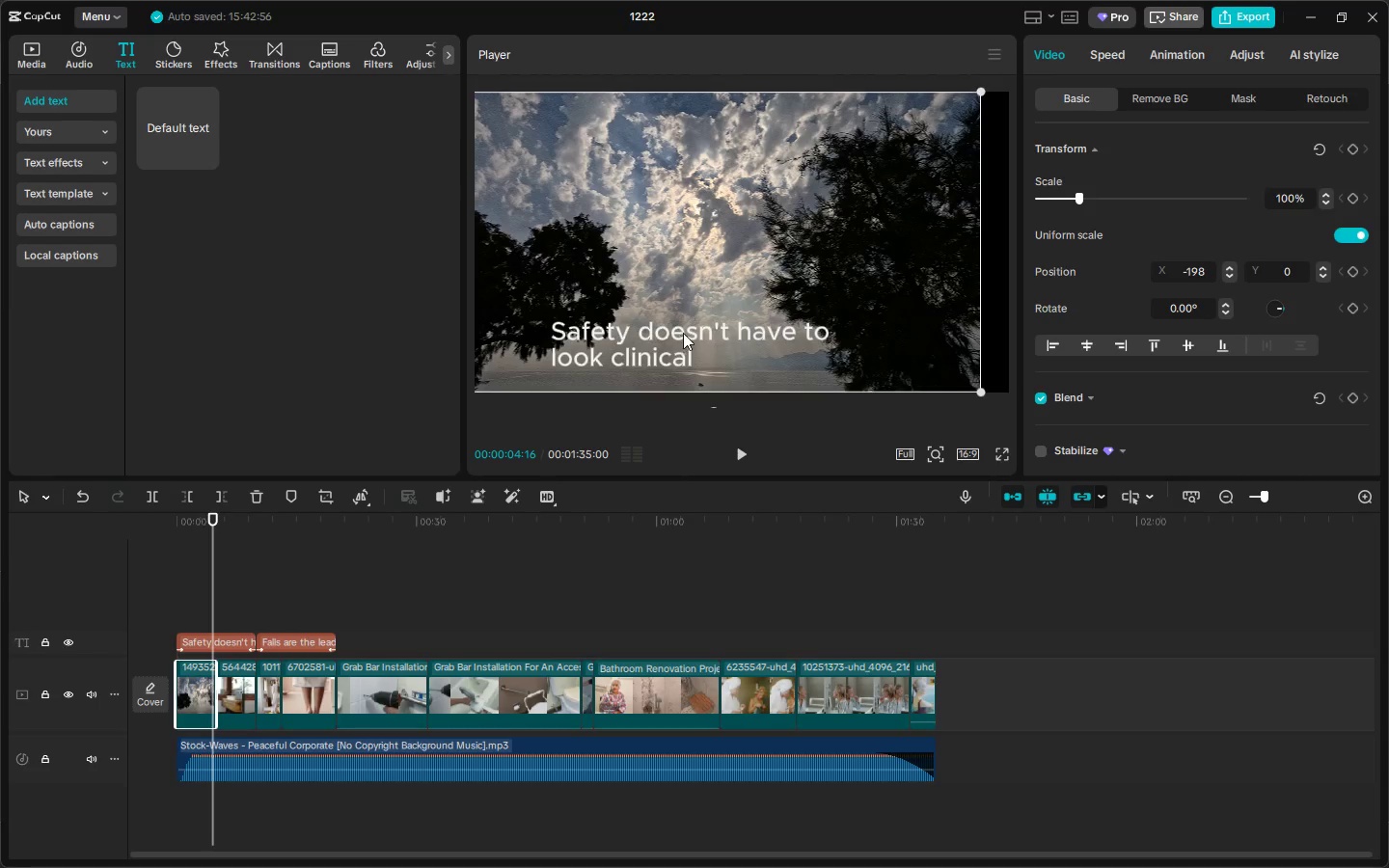 
key(Control+ControlLeft)
 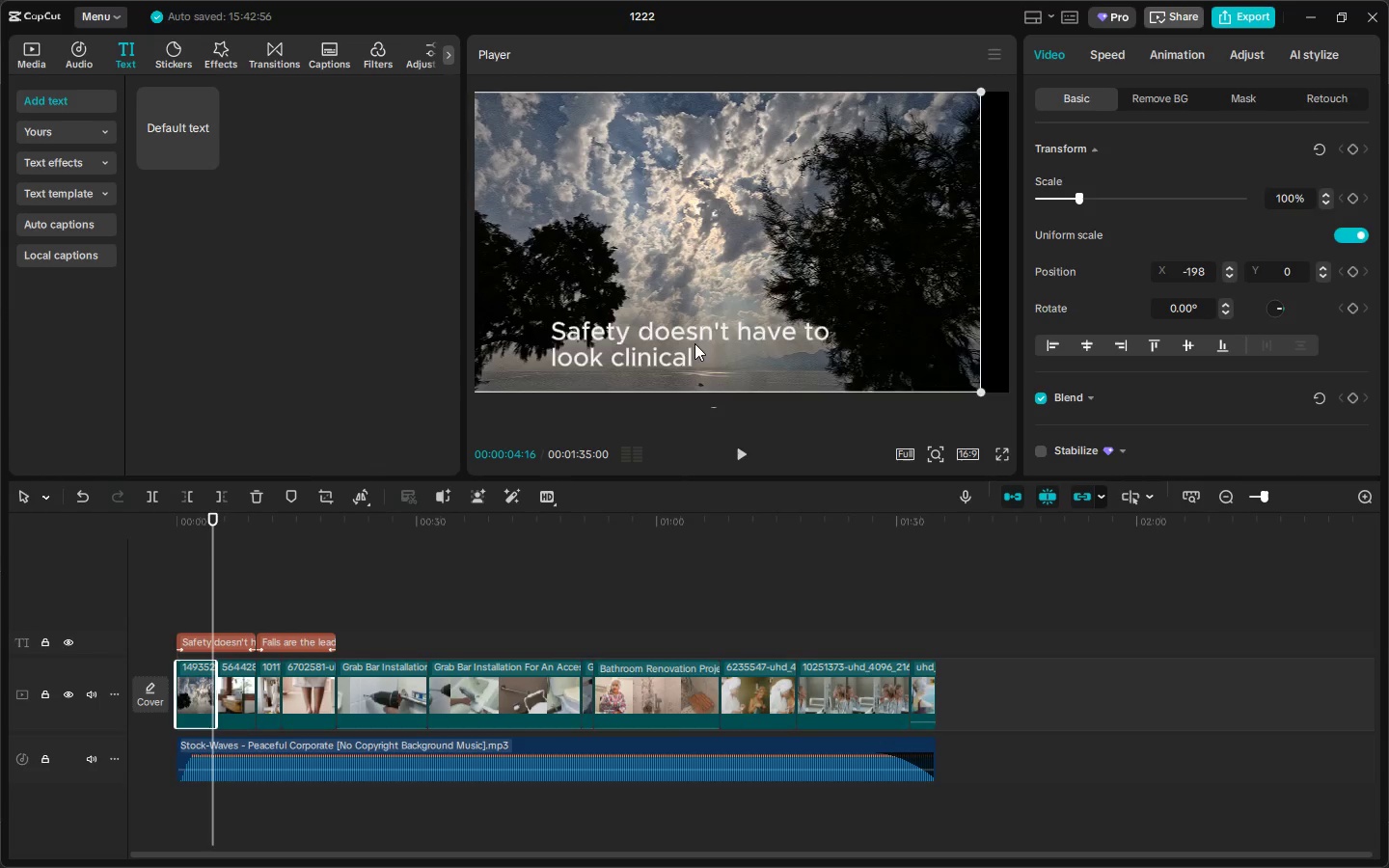 
key(Control+Z)
 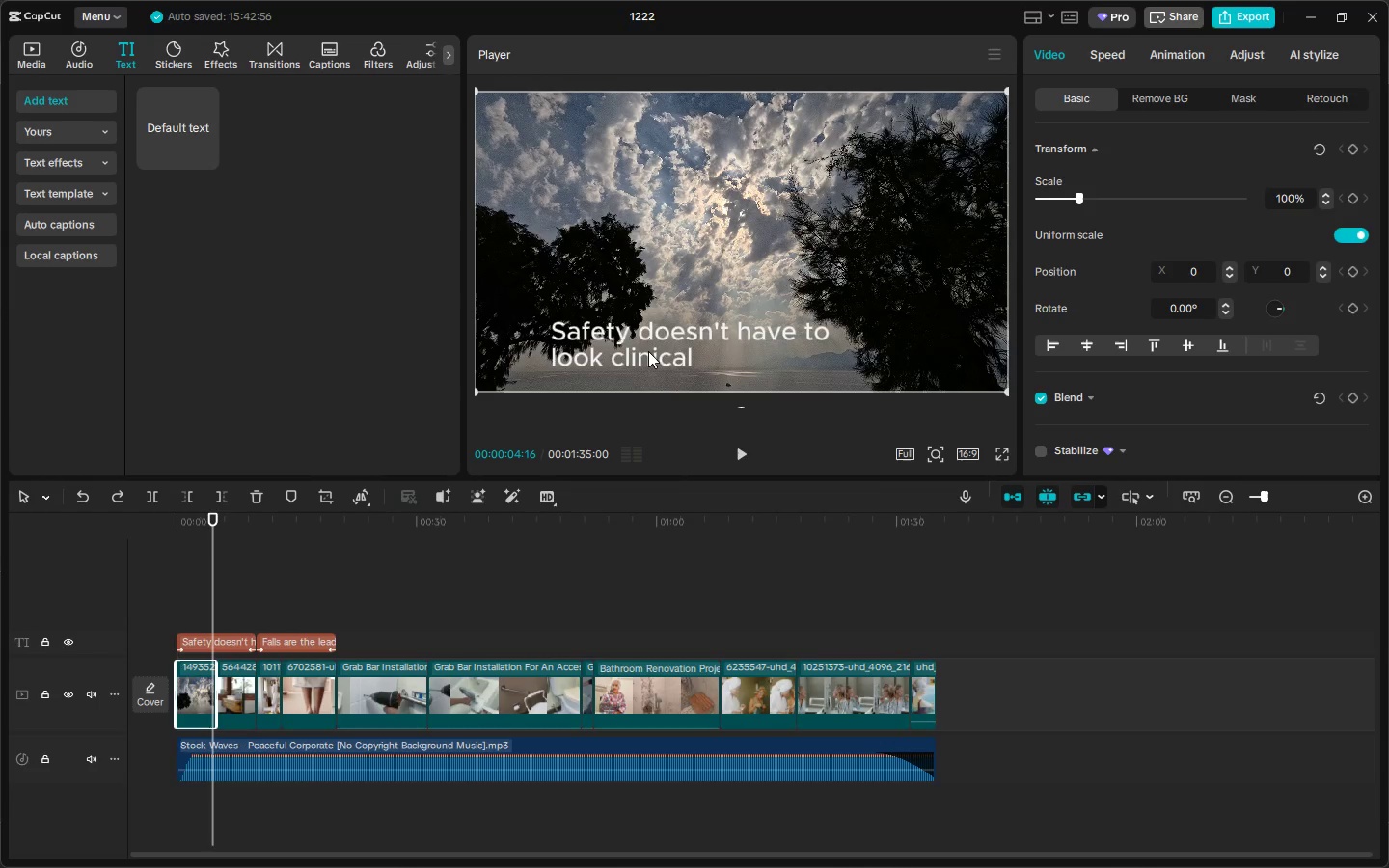 
left_click([646, 351])
 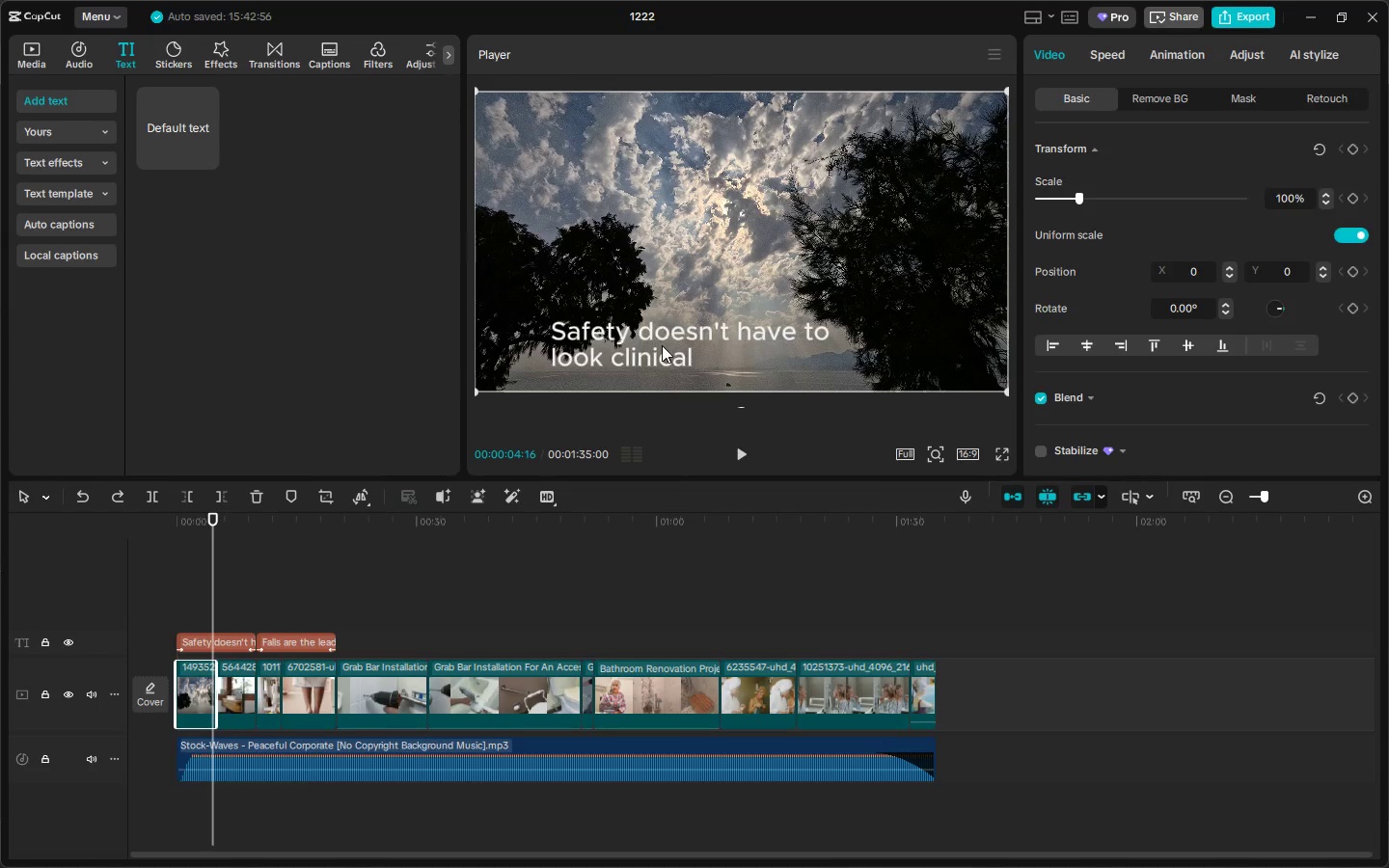 
left_click([661, 345])
 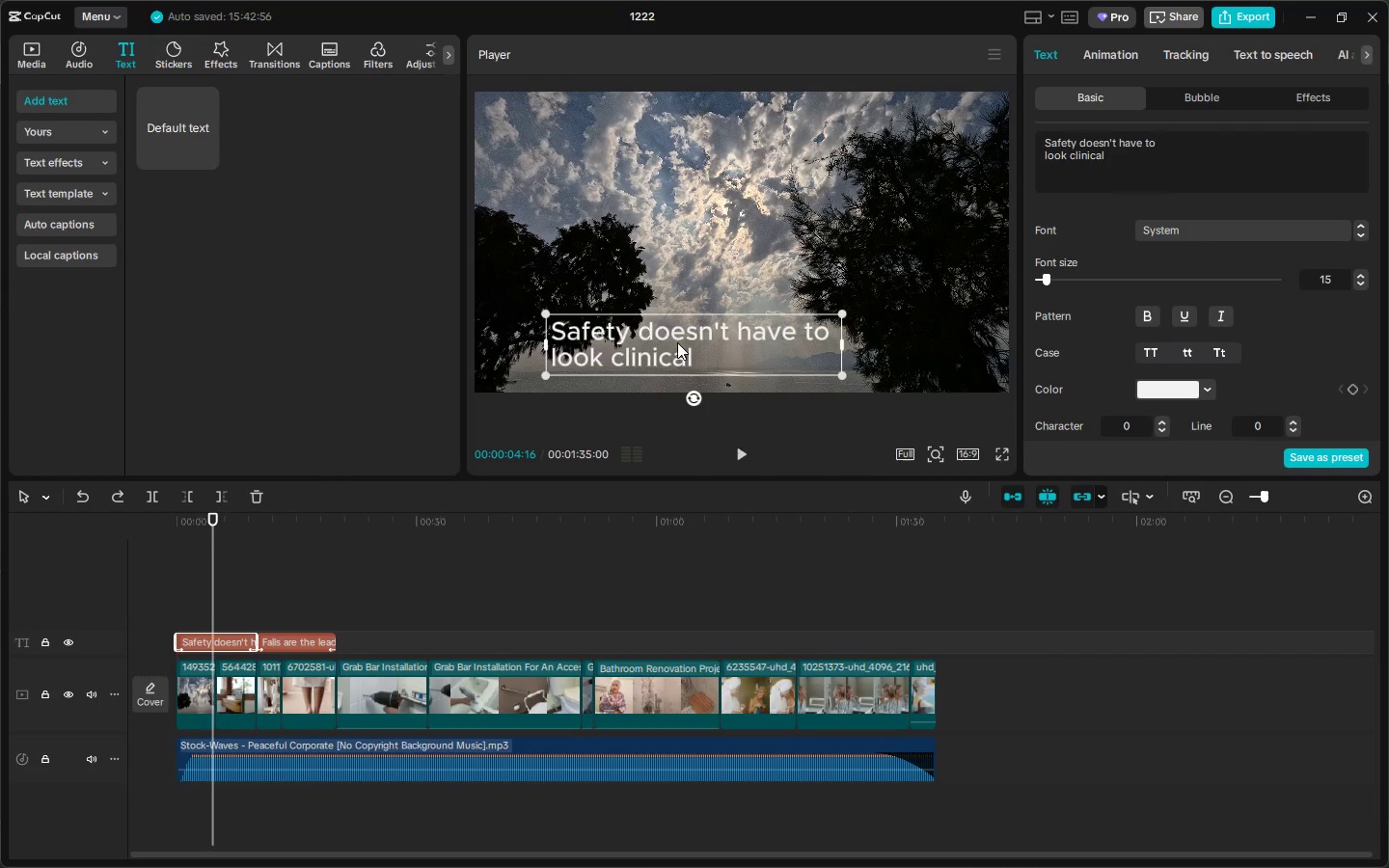 
left_click_drag(start_coordinate=[677, 342], to_coordinate=[610, 344])
 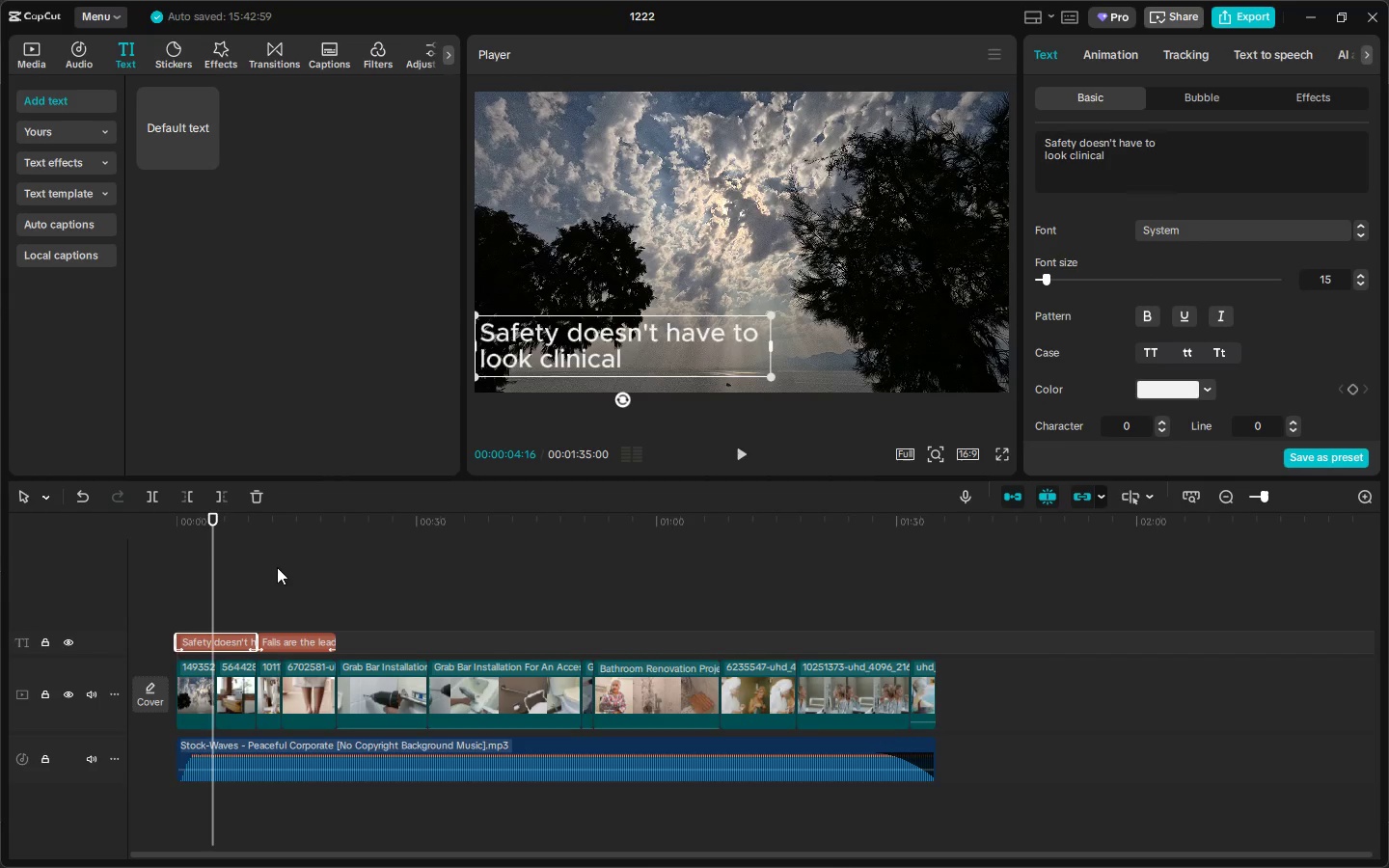 
key(Space)
 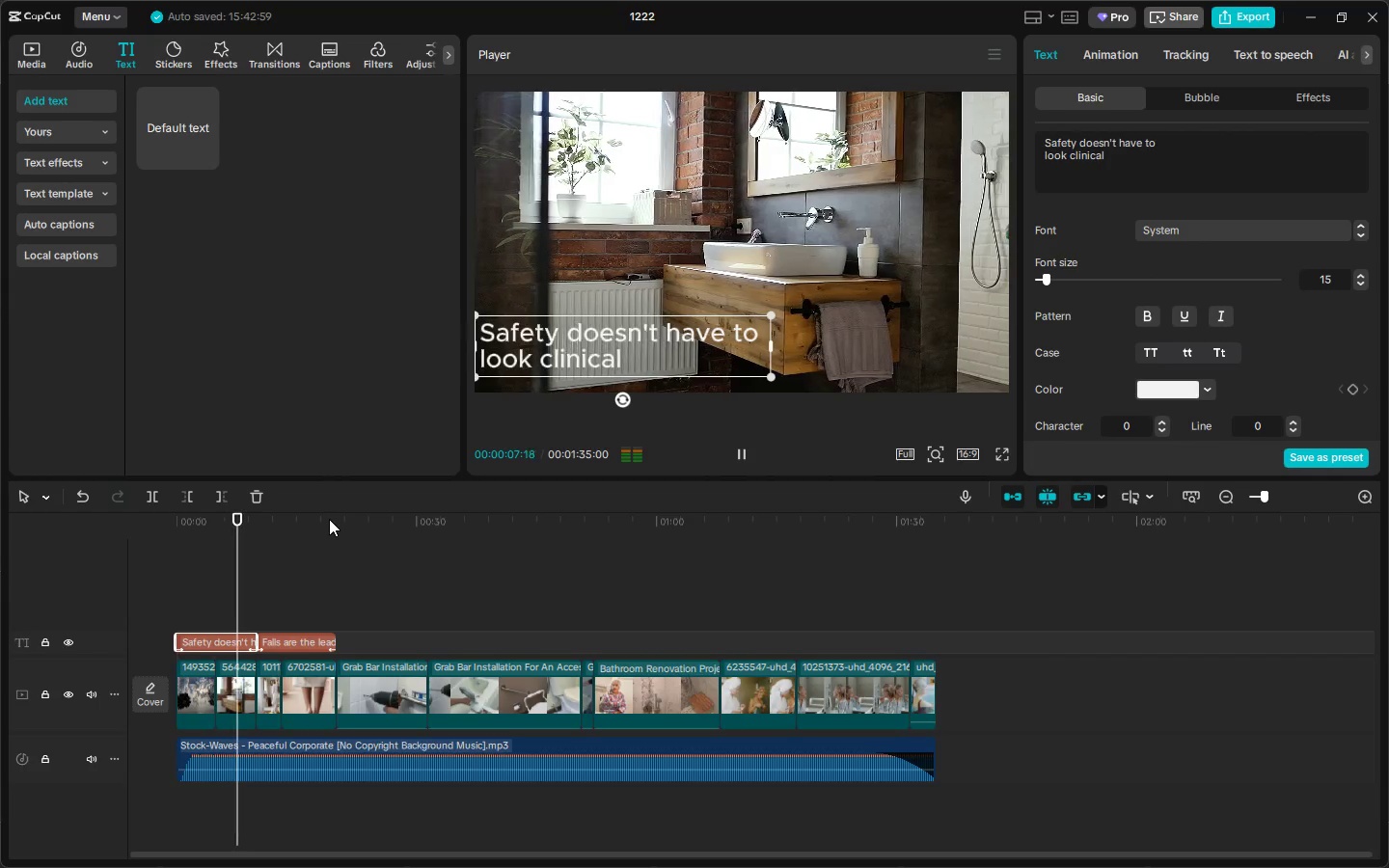 
key(Space)
 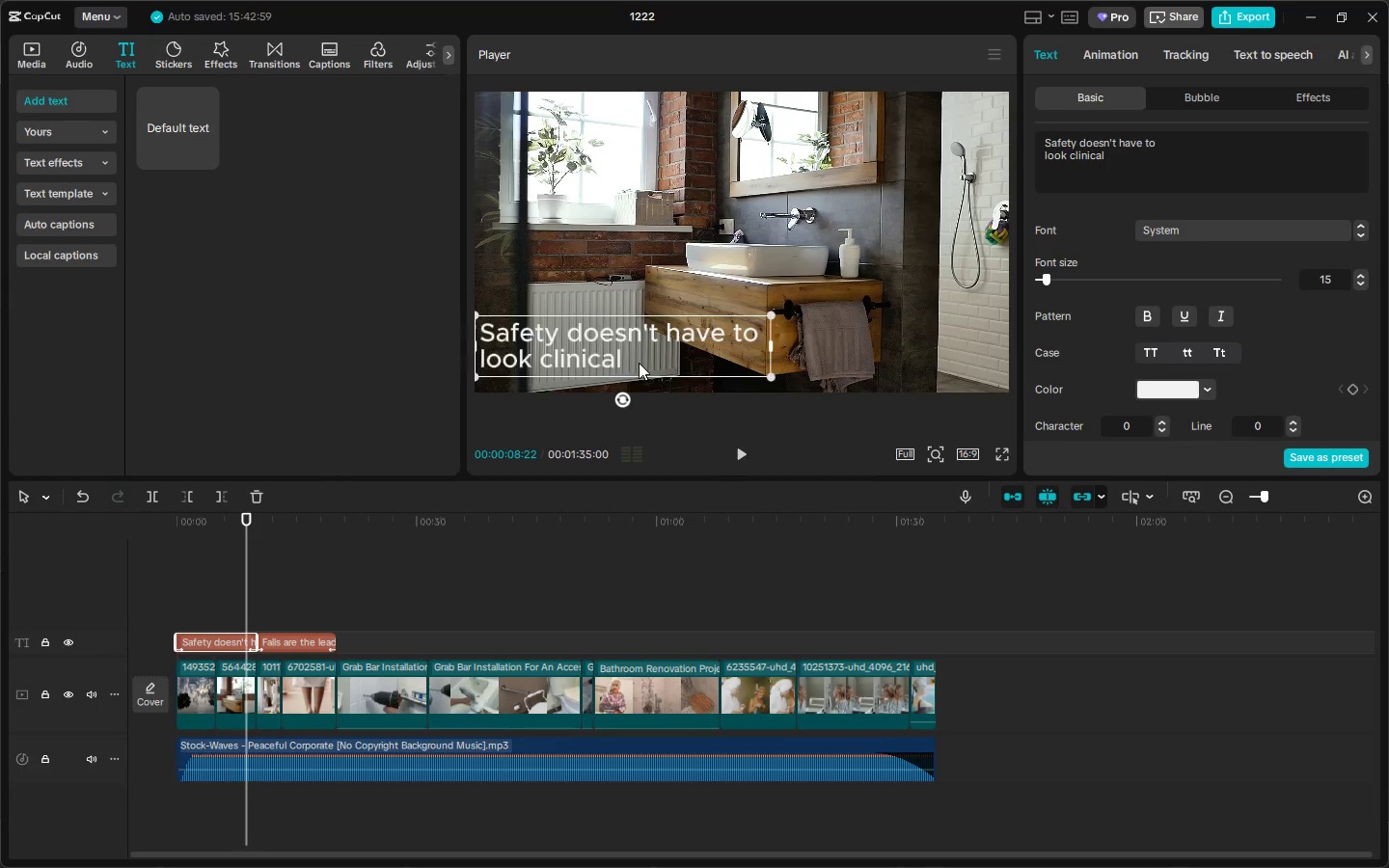 
double_click([637, 358])
 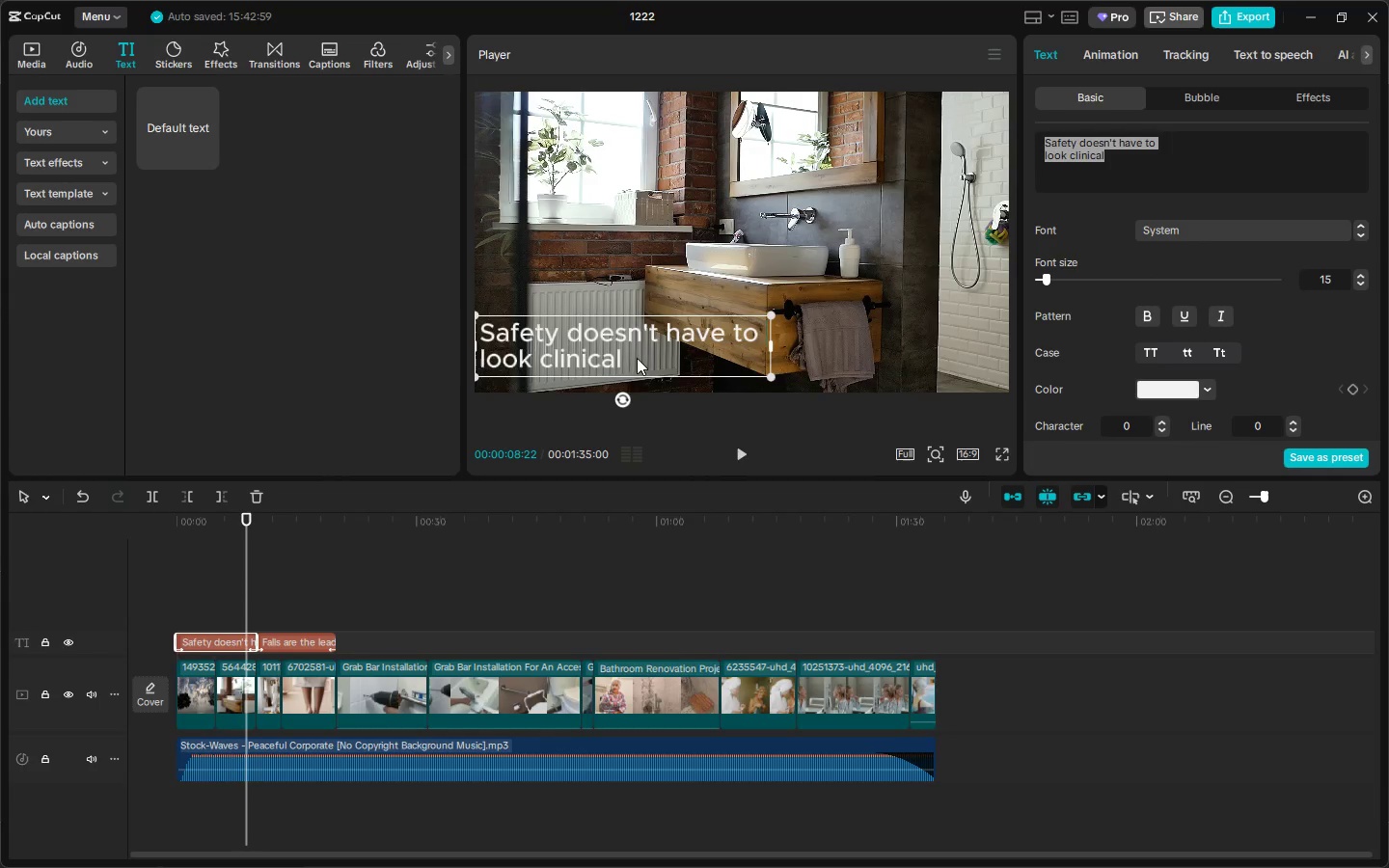 
triple_click([637, 358])
 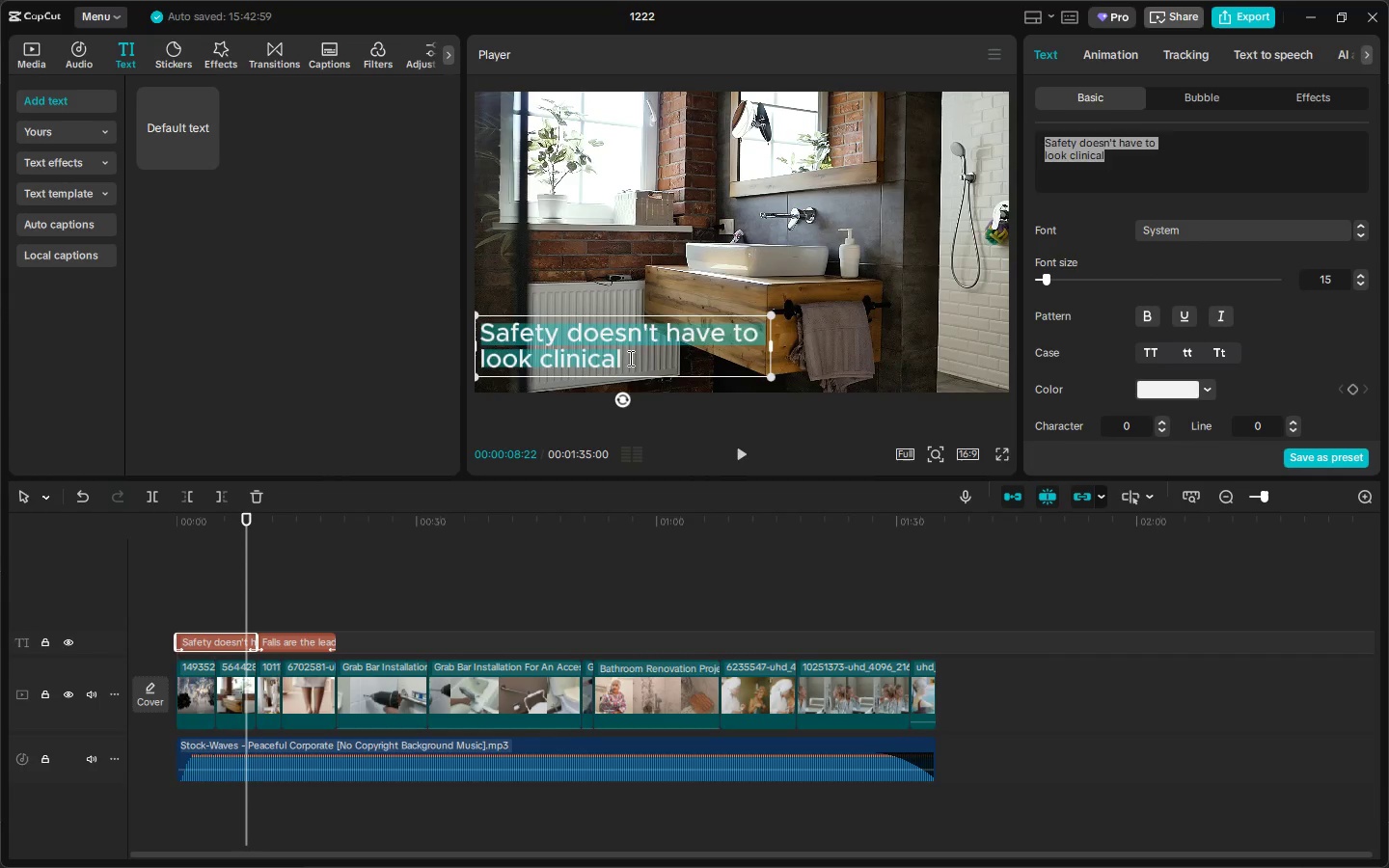 
left_click([629, 358])
 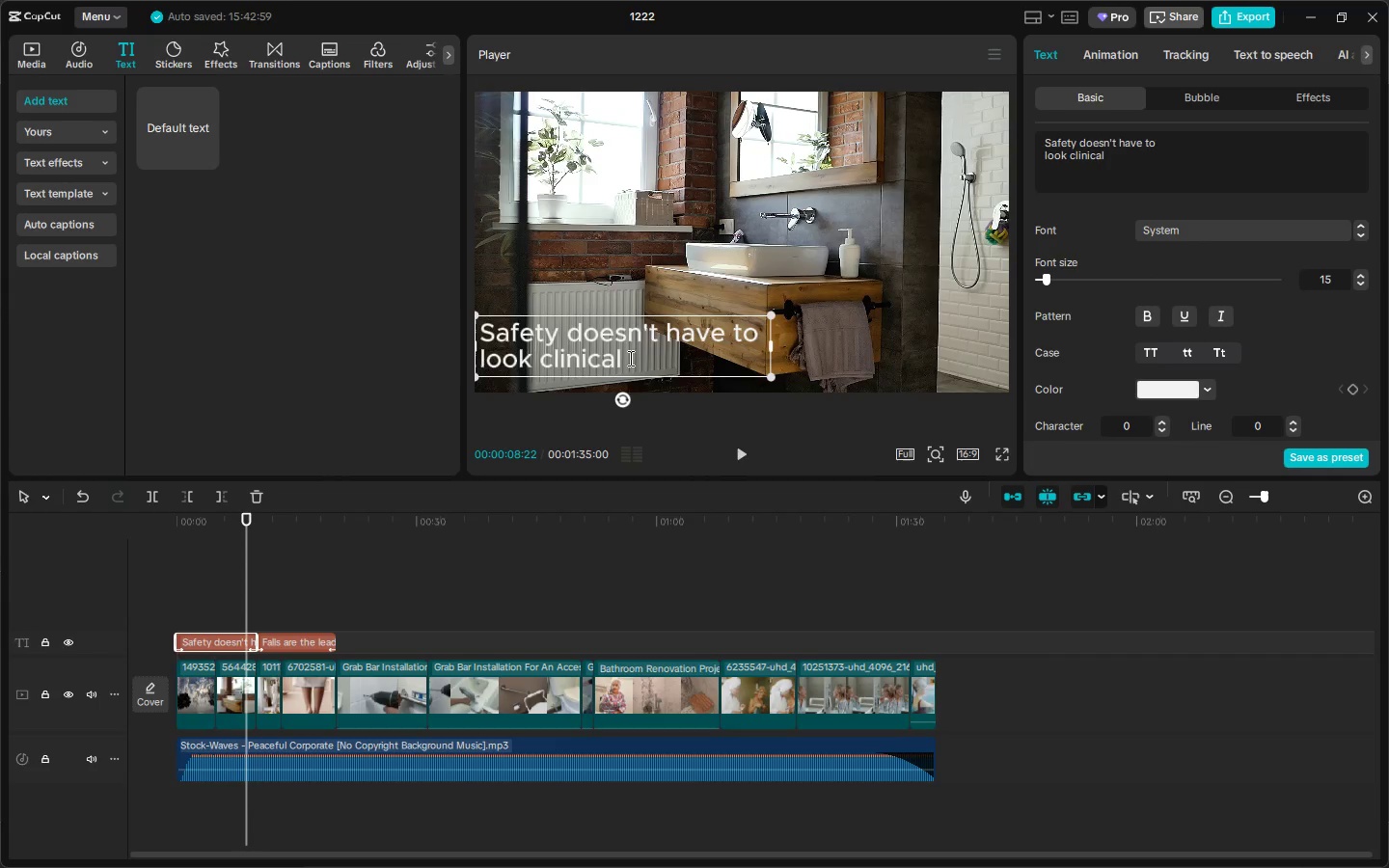 
key(Period)
 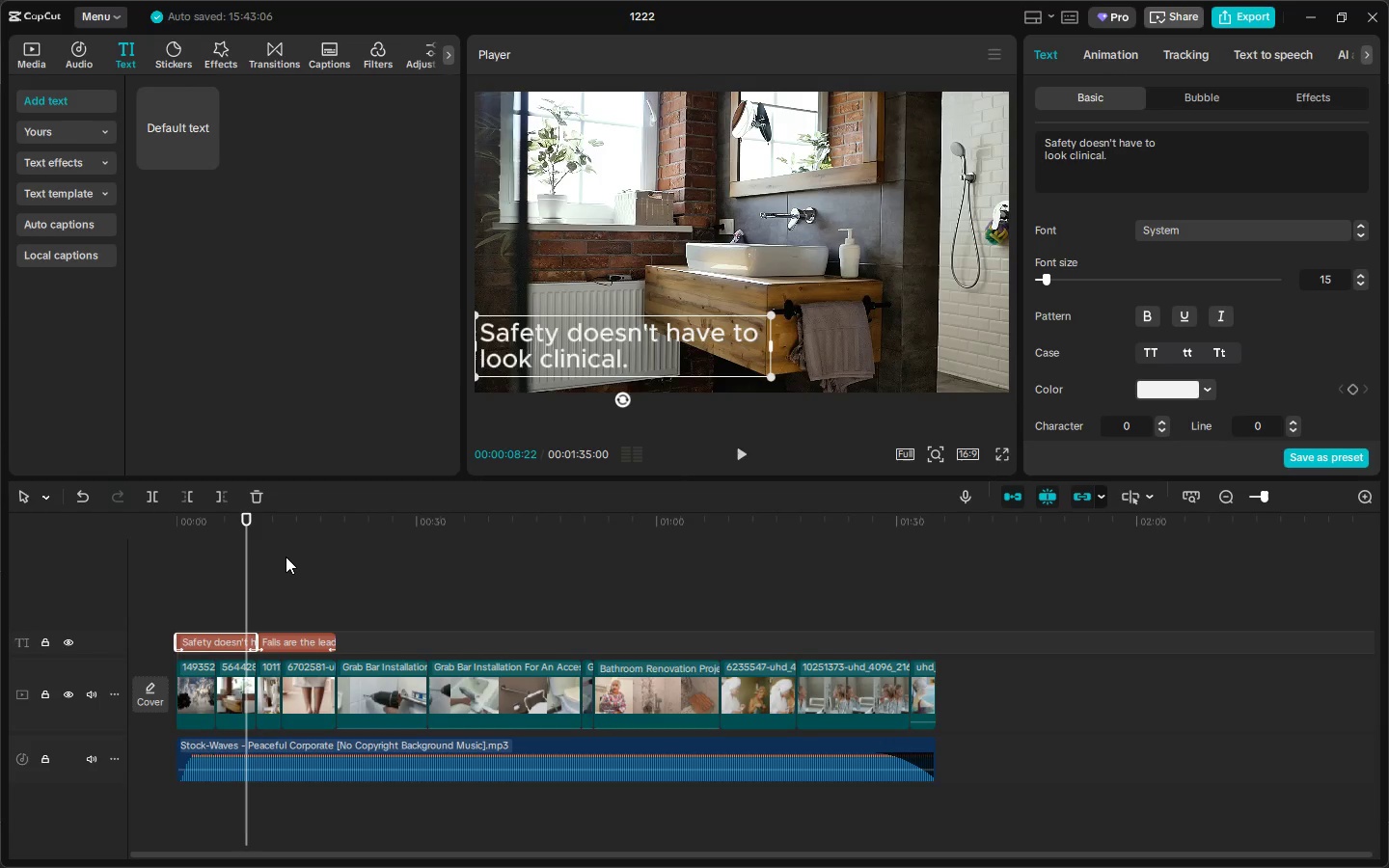 
key(Space)
 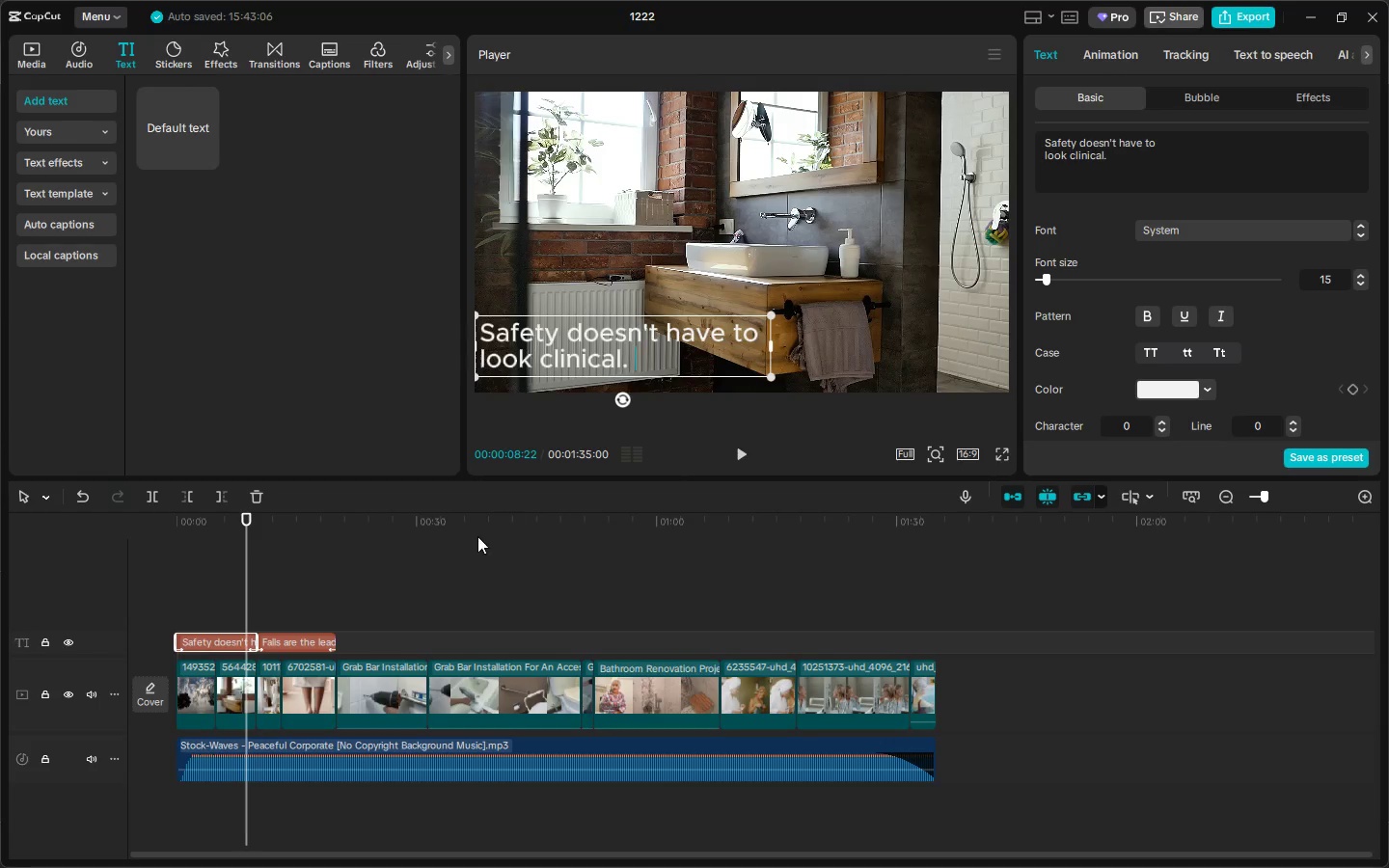 
left_click([436, 554])
 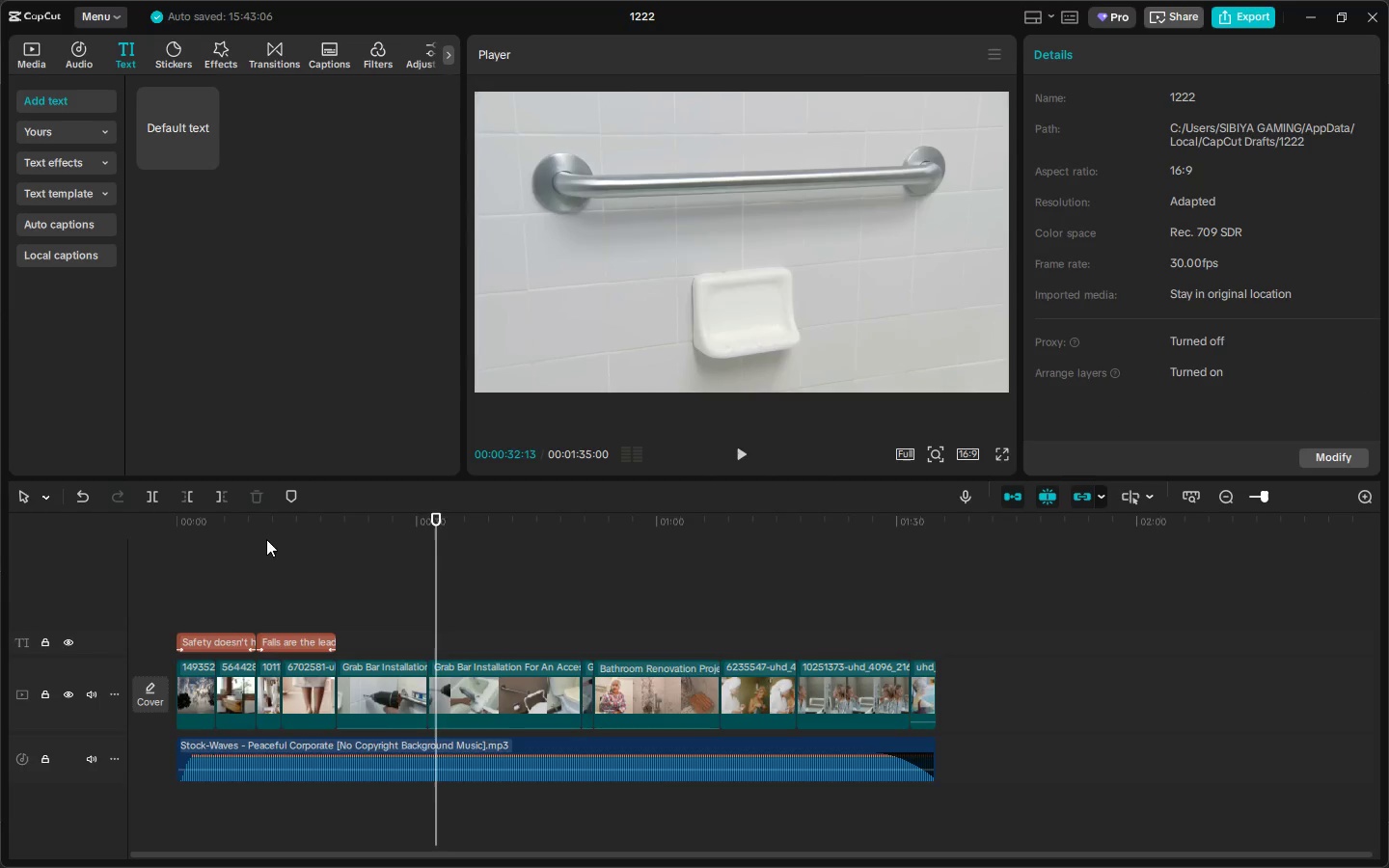 
left_click([249, 530])
 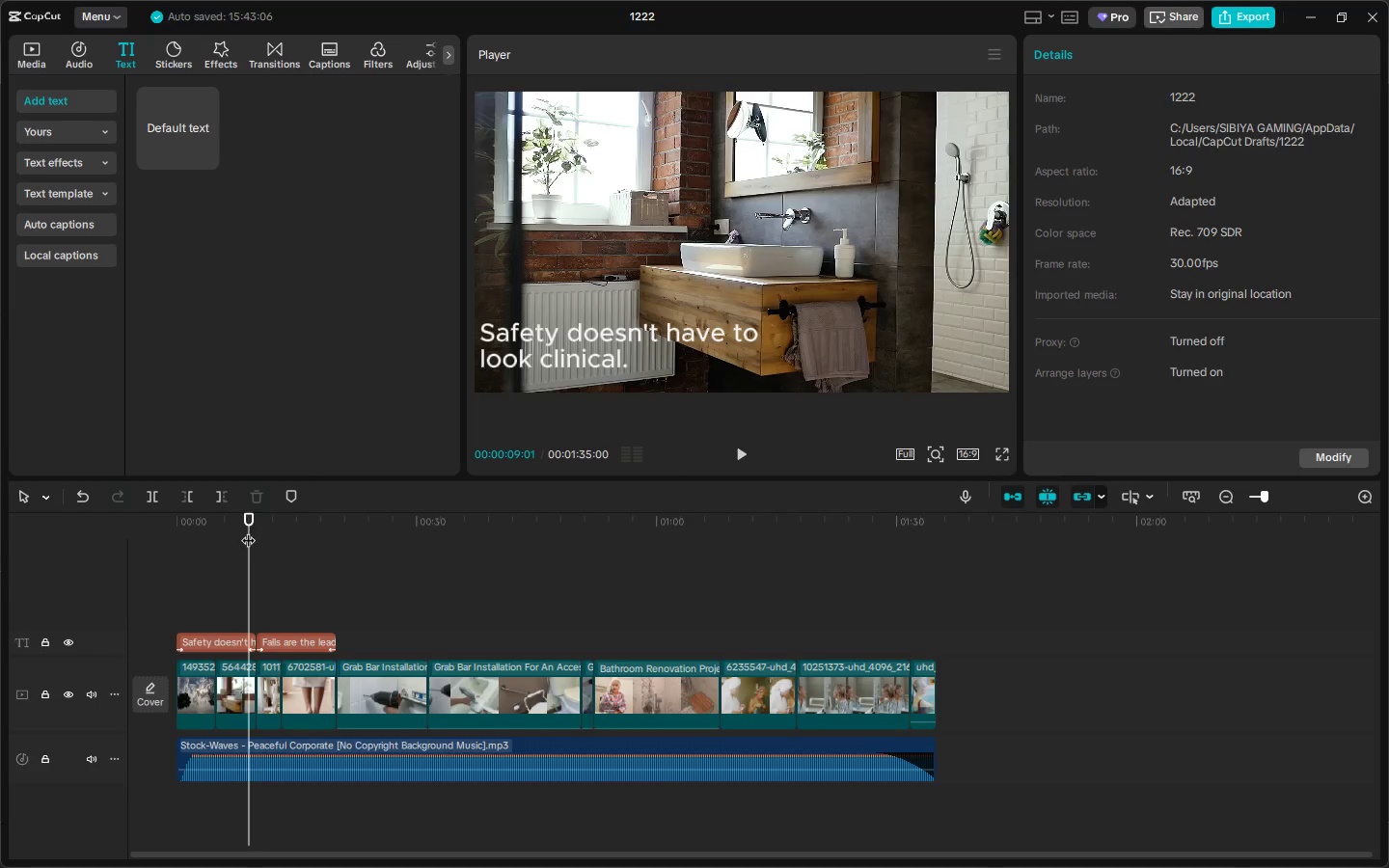 
key(Space)
 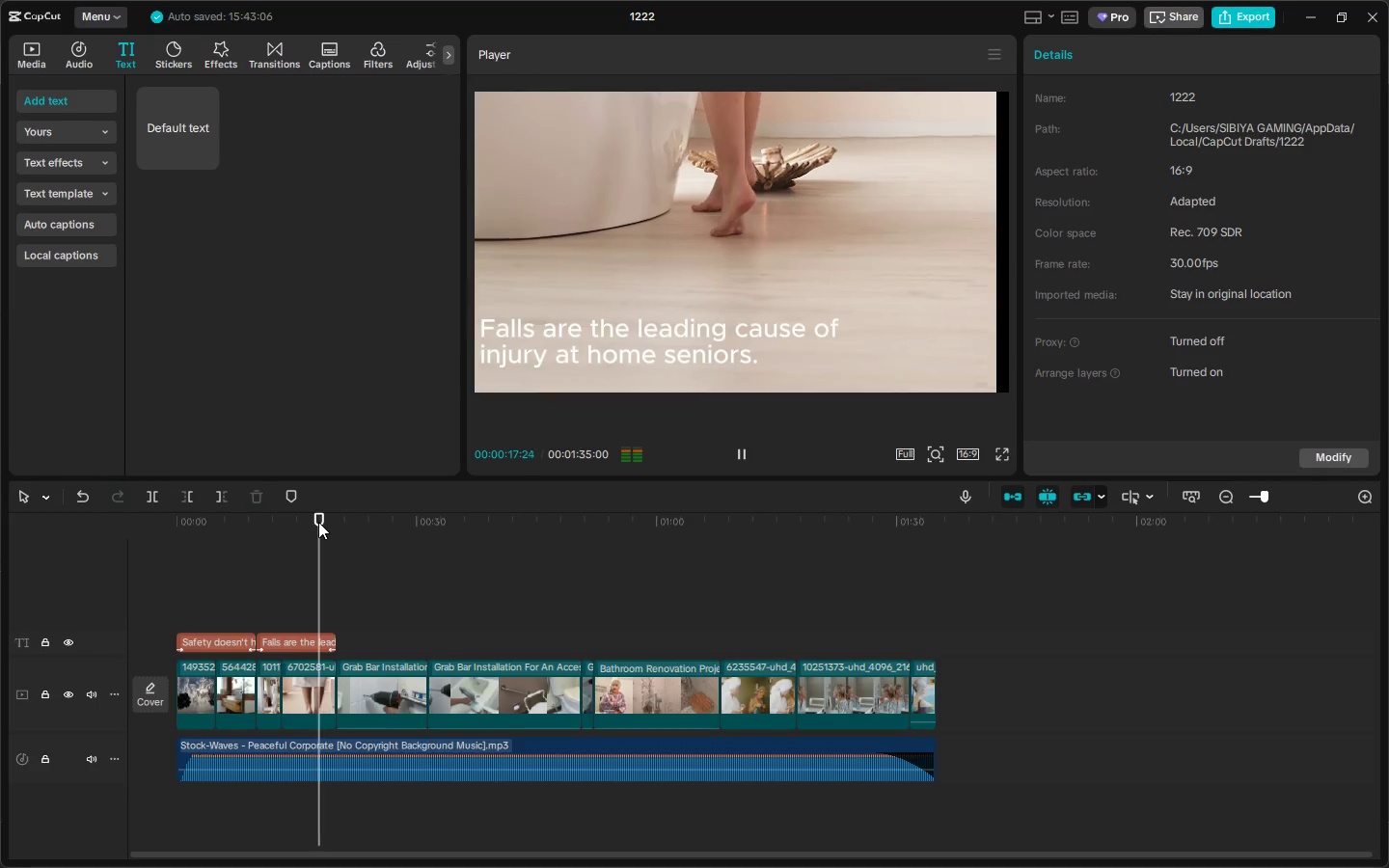 
wait(13.89)
 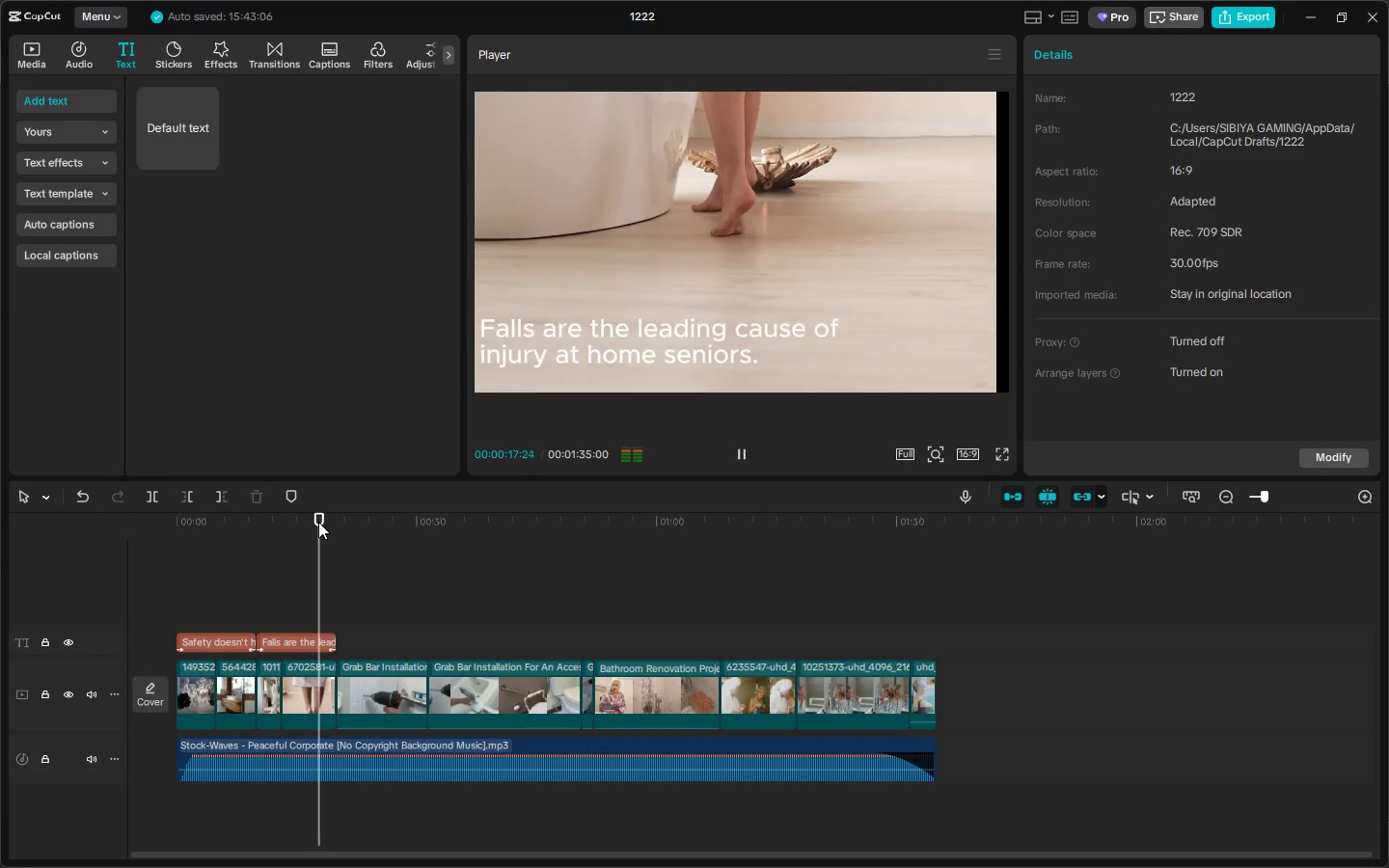 
key(Space)
 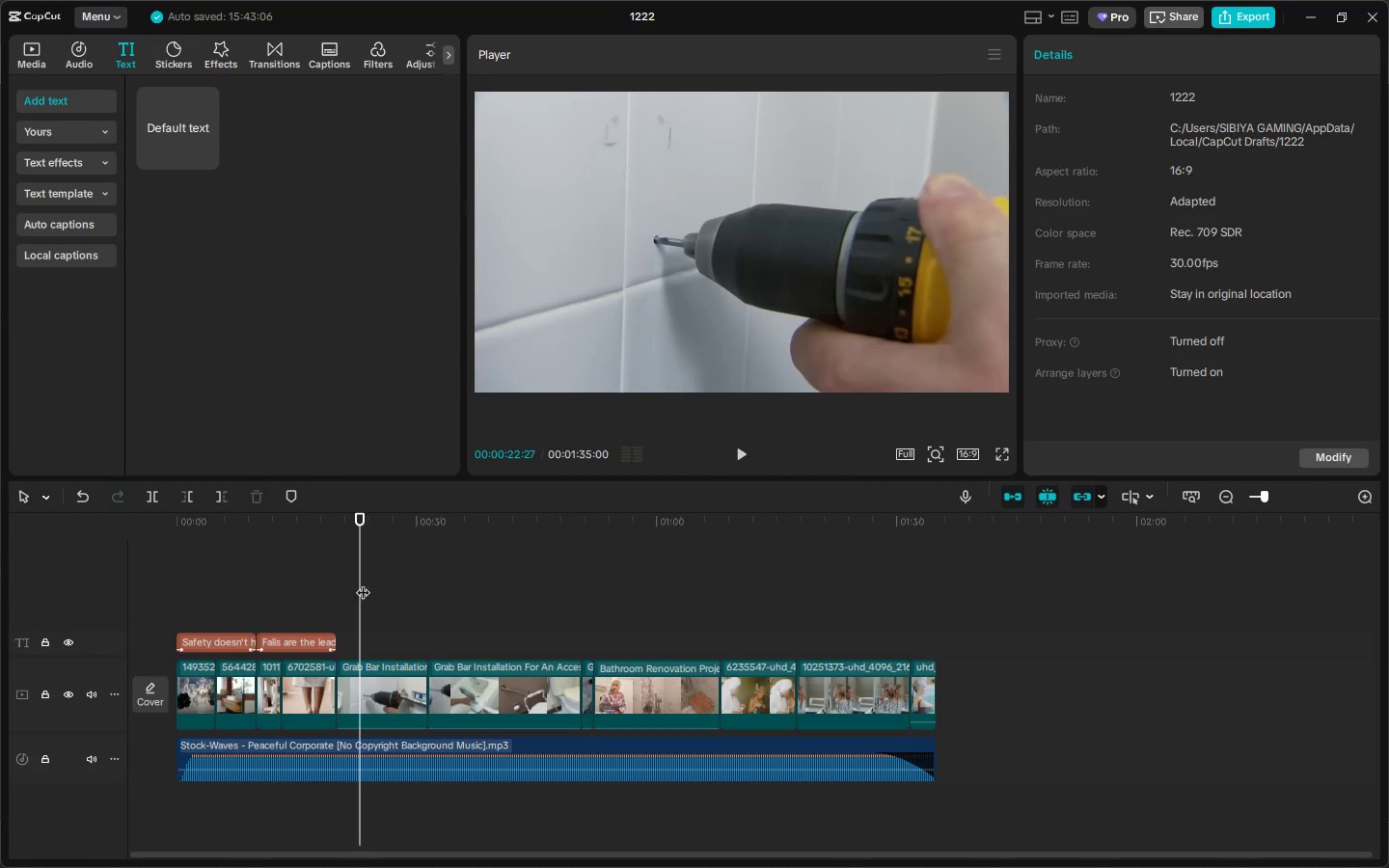 
hold_key(key=AltLeft, duration=1.5)
left_click_drag(start_coordinate=[287, 641], to_coordinate=[368, 644])
 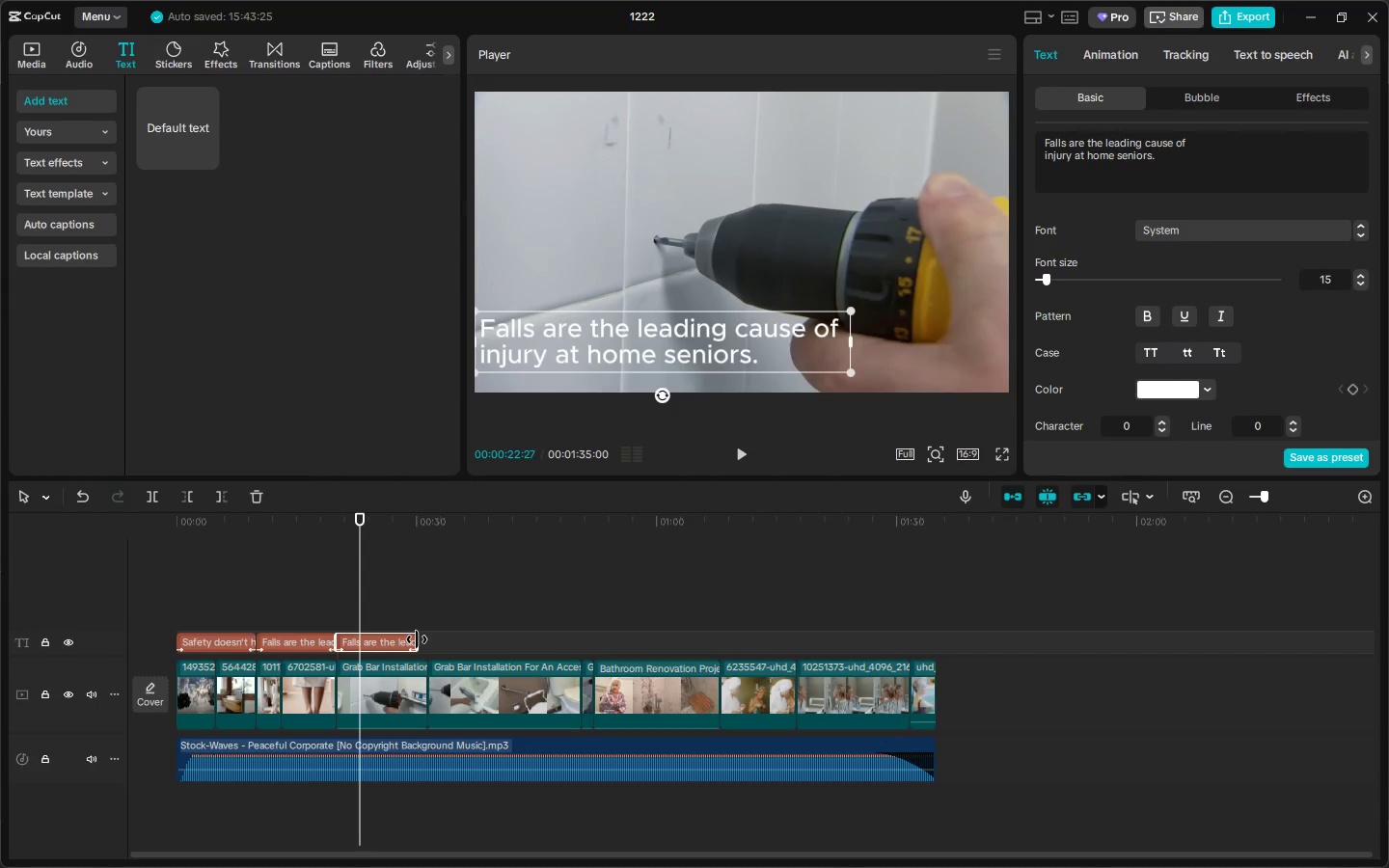 
hold_key(key=AltLeft, duration=0.42)
 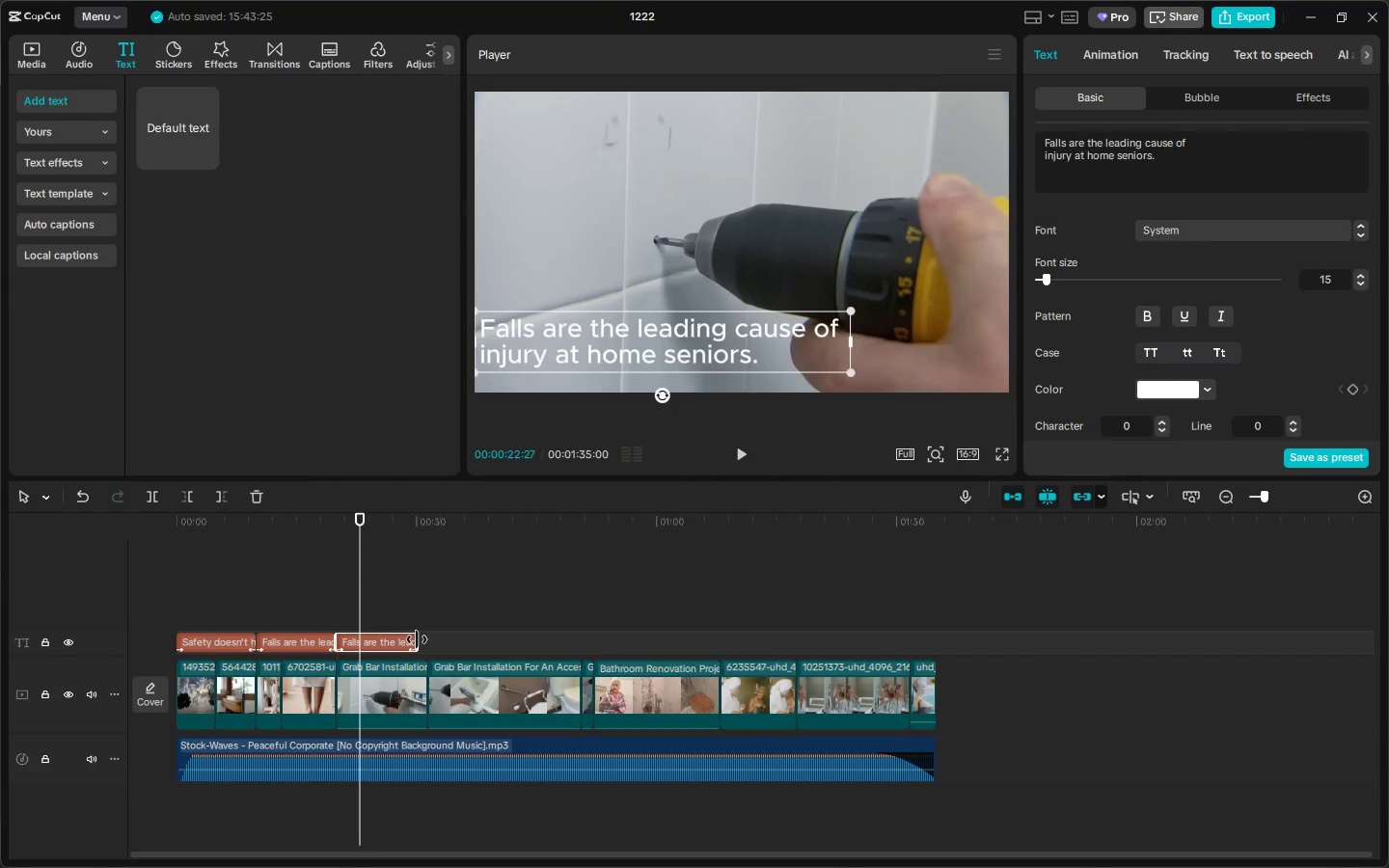 
wait(32.36)
 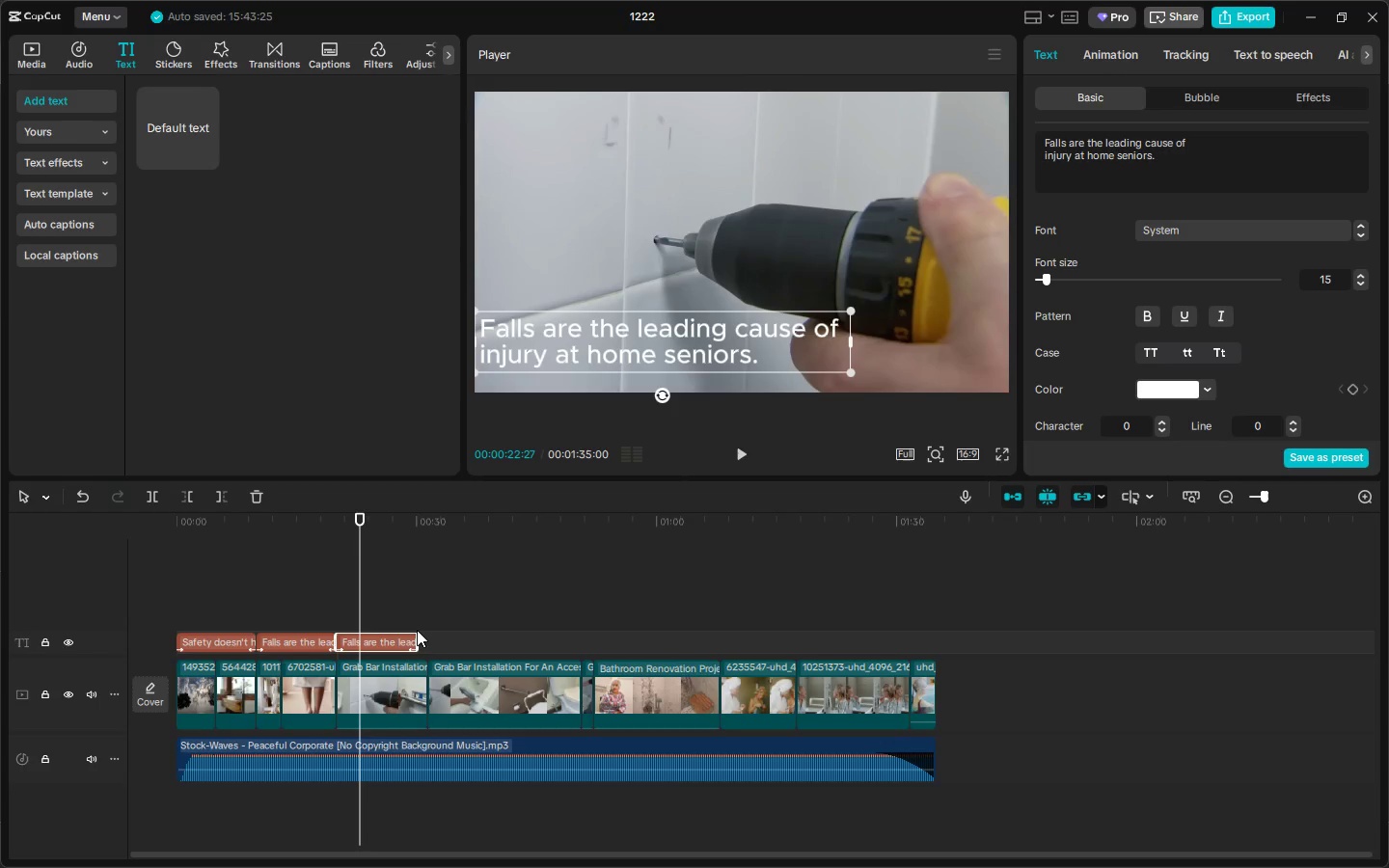 
left_click_drag(start_coordinate=[373, 638], to_coordinate=[495, 643])
 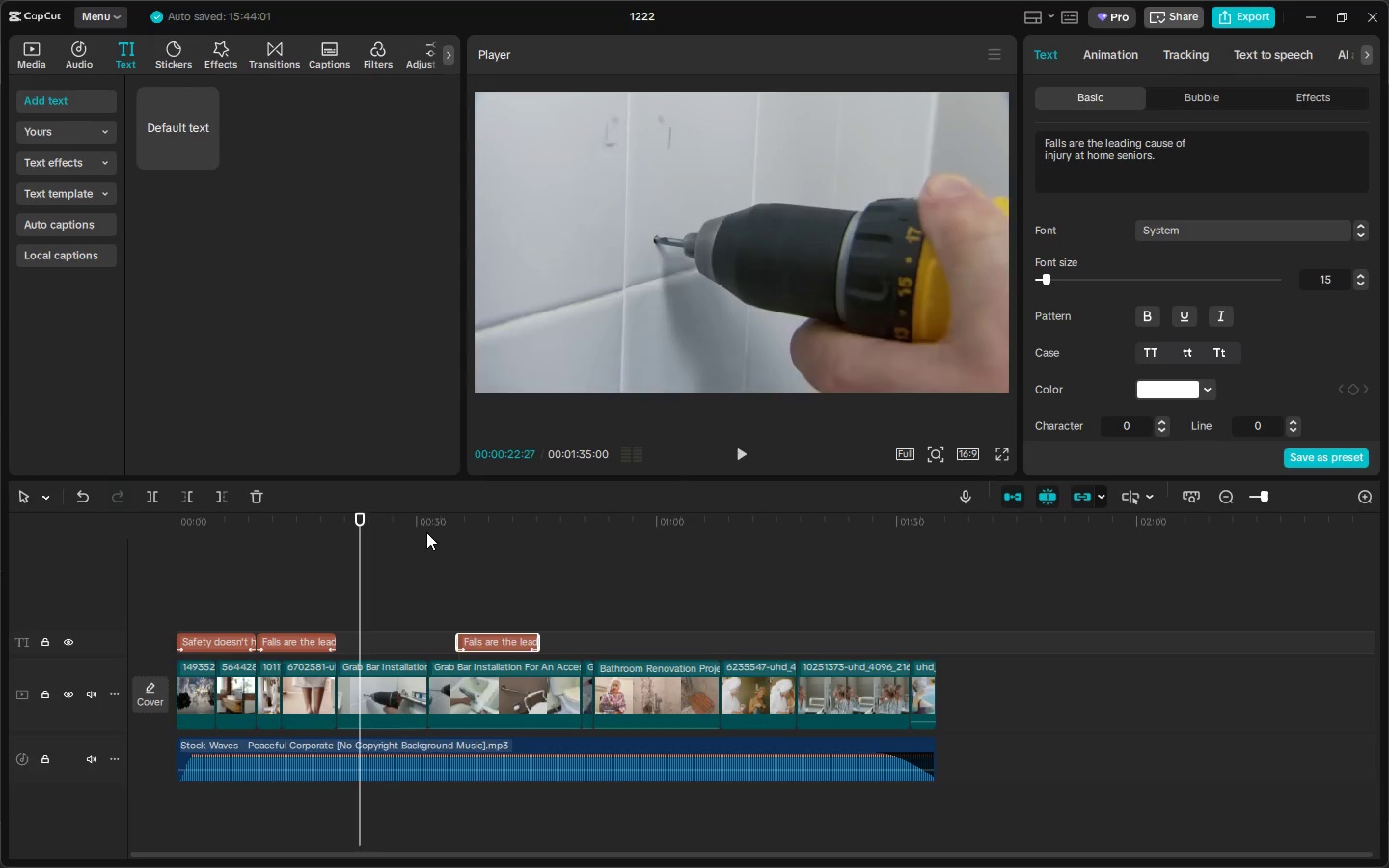 
left_click_drag(start_coordinate=[422, 526], to_coordinate=[433, 532])
 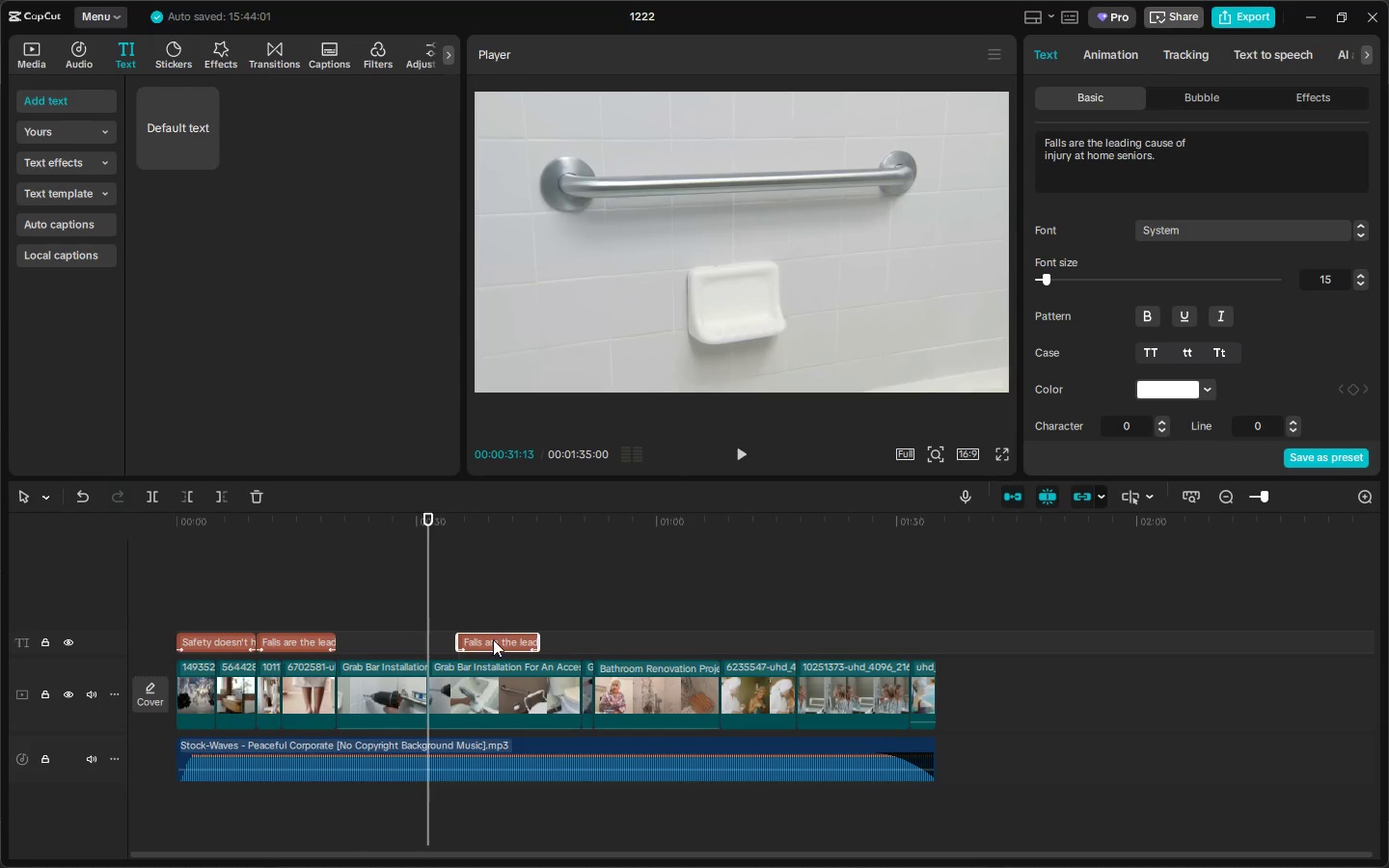 
left_click_drag(start_coordinate=[493, 639], to_coordinate=[465, 640])
 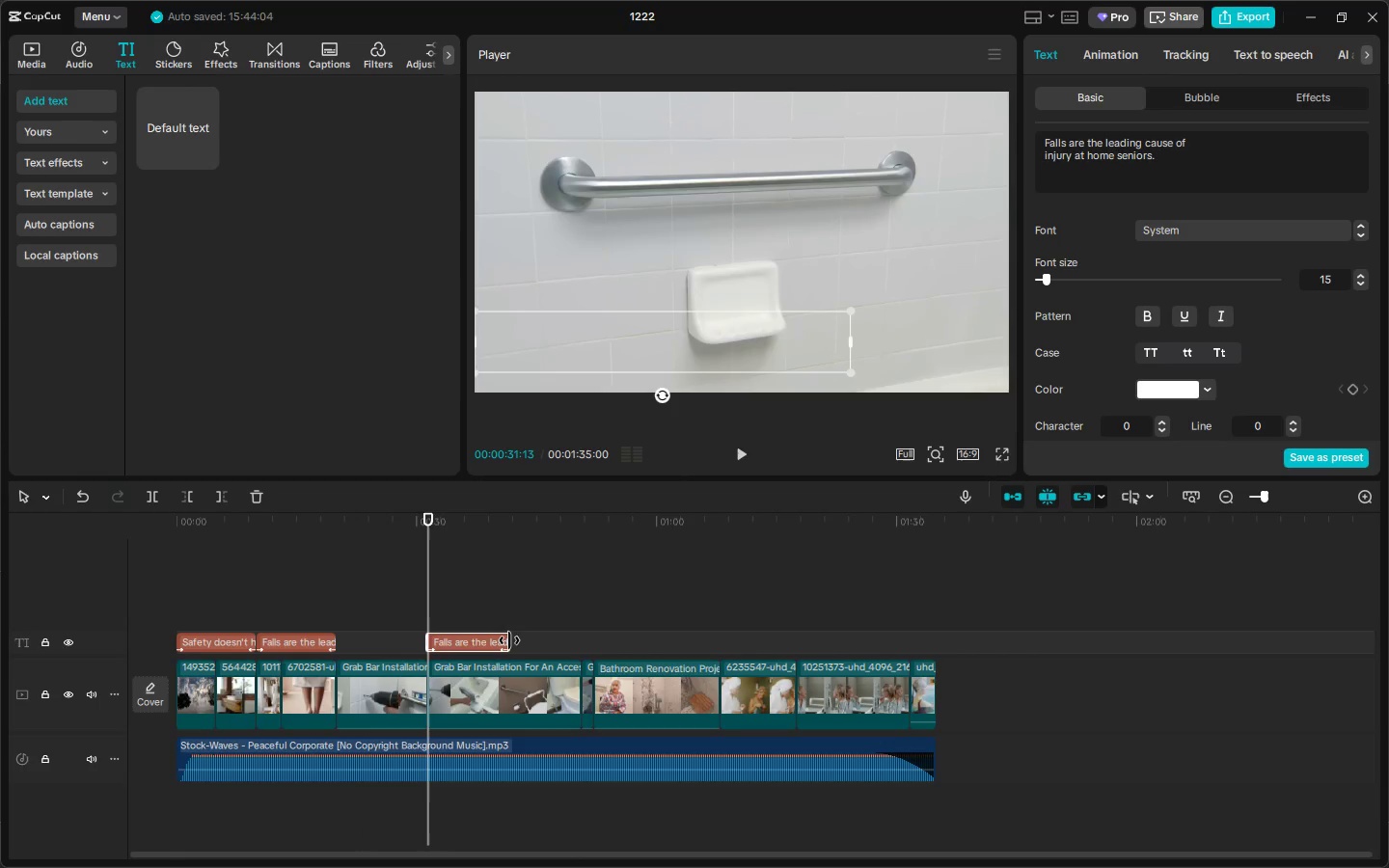 
left_click_drag(start_coordinate=[509, 640], to_coordinate=[717, 641])
 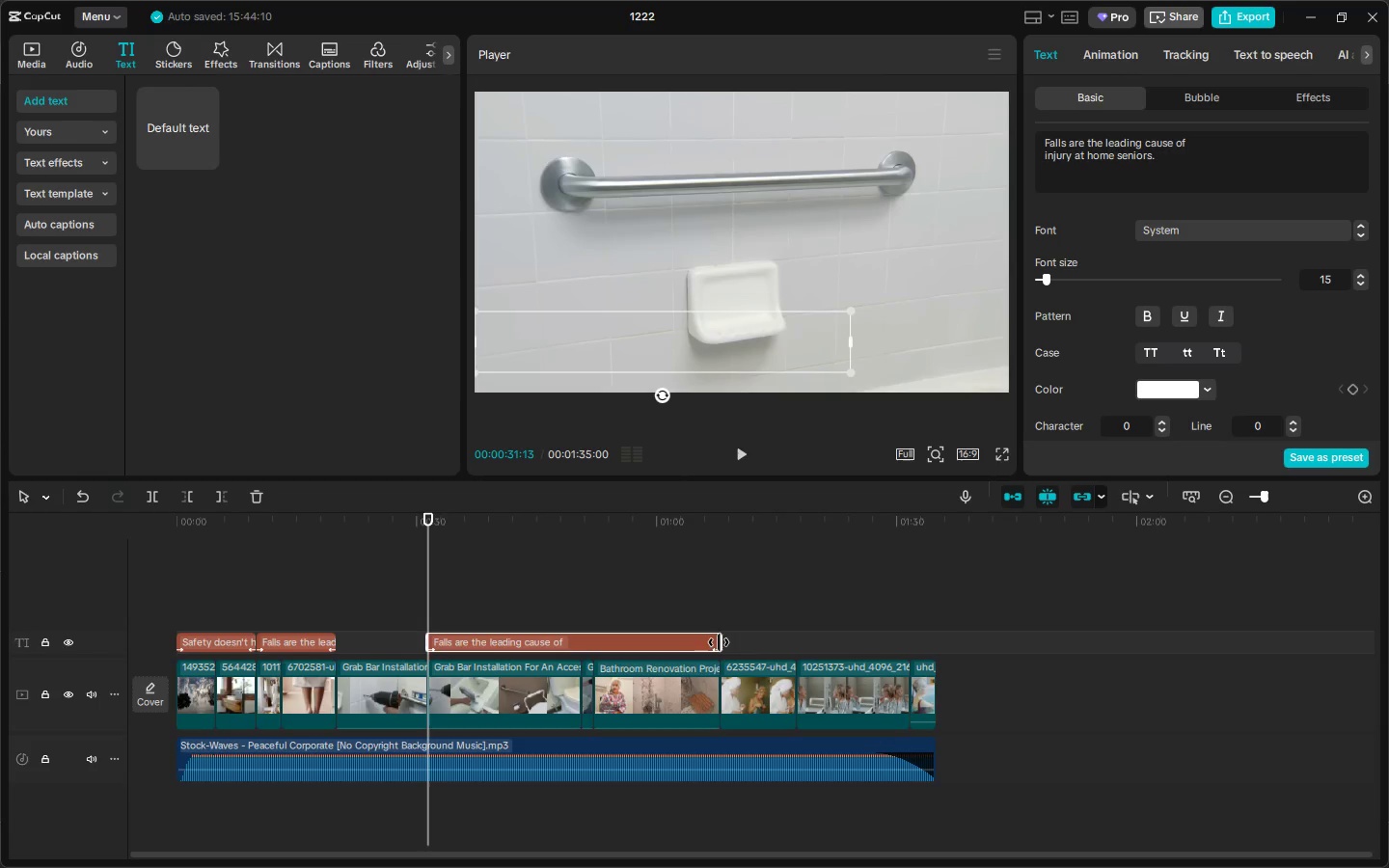 
key(Space)
 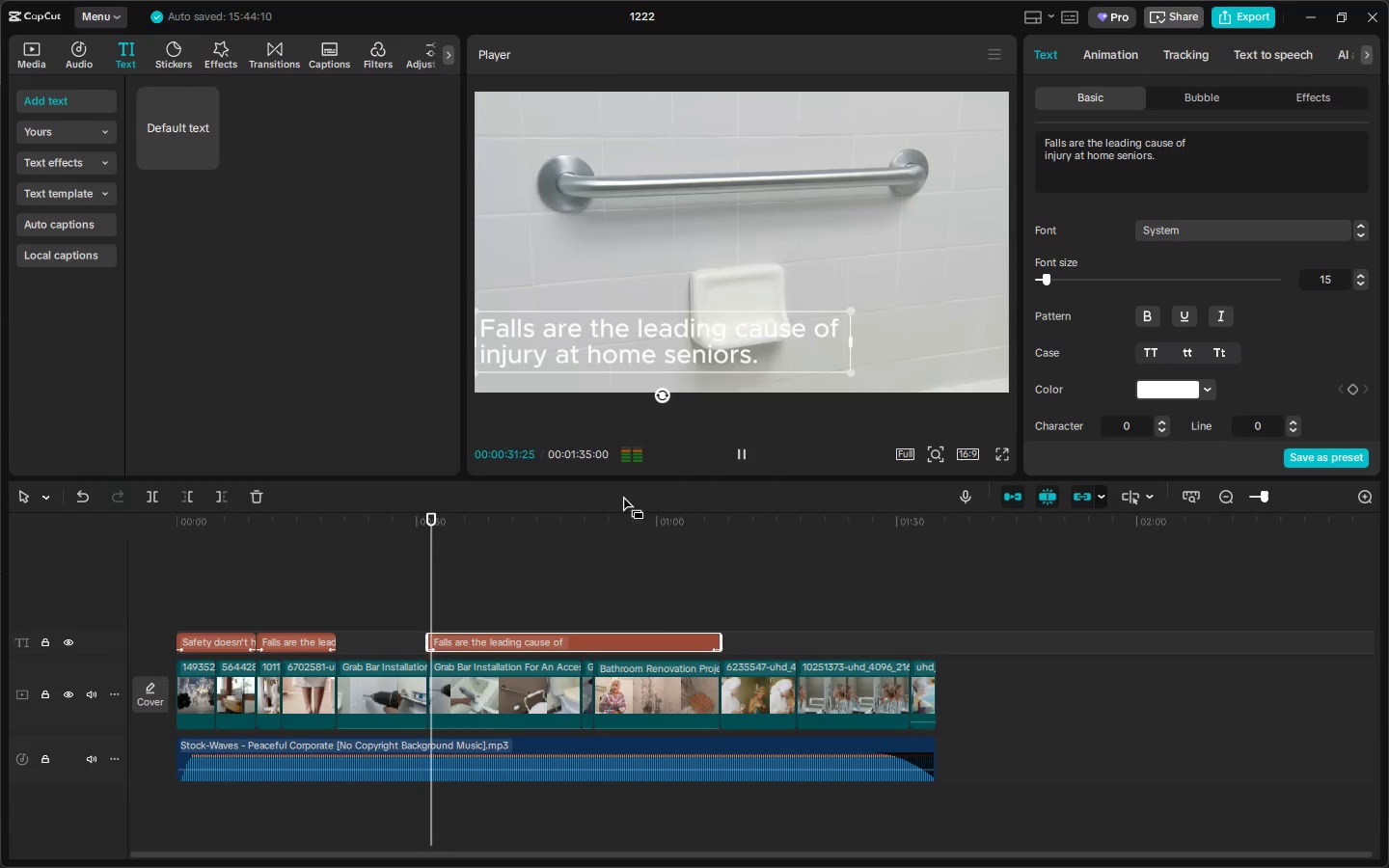 
key(Space)
 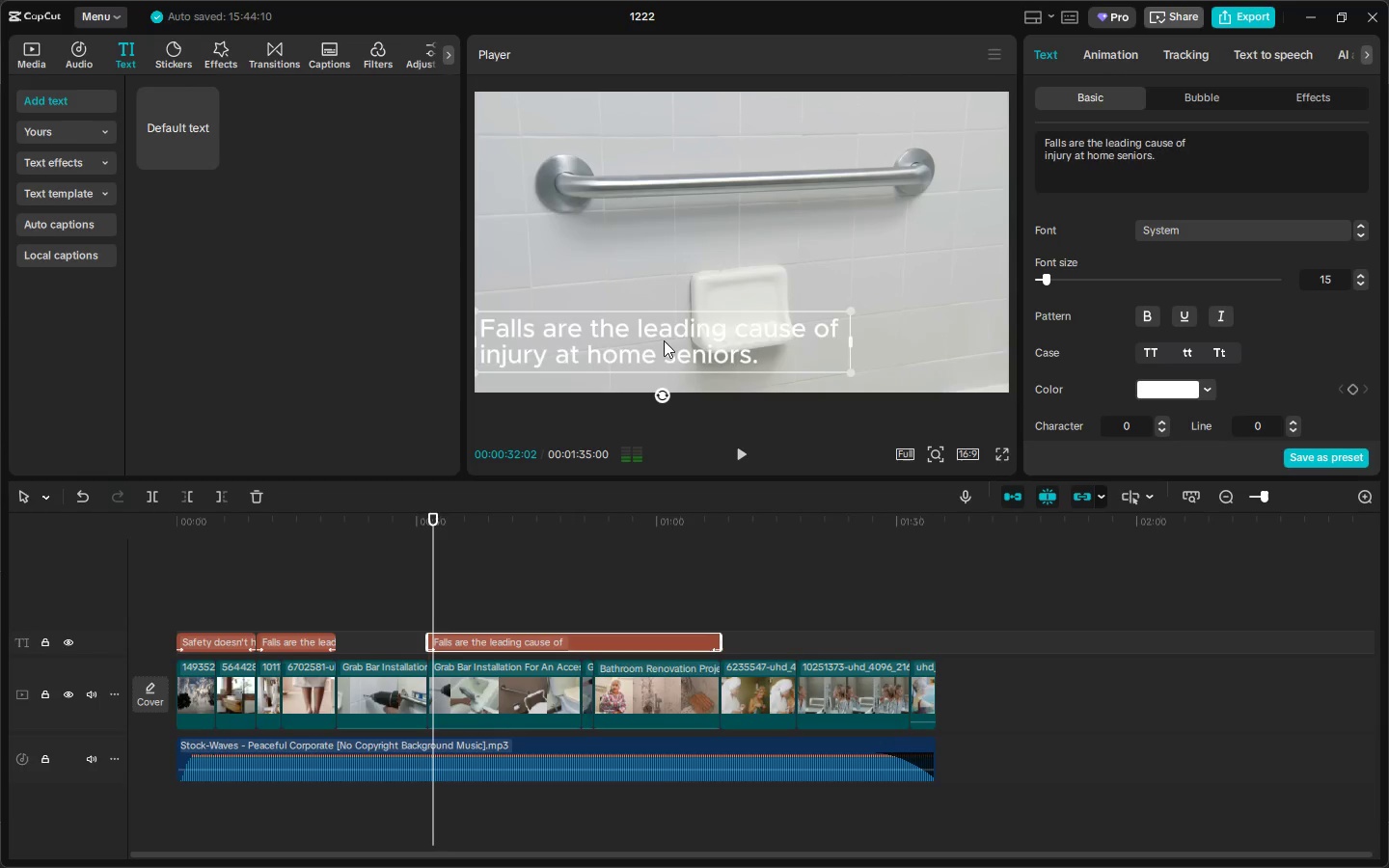 
double_click([664, 340])
 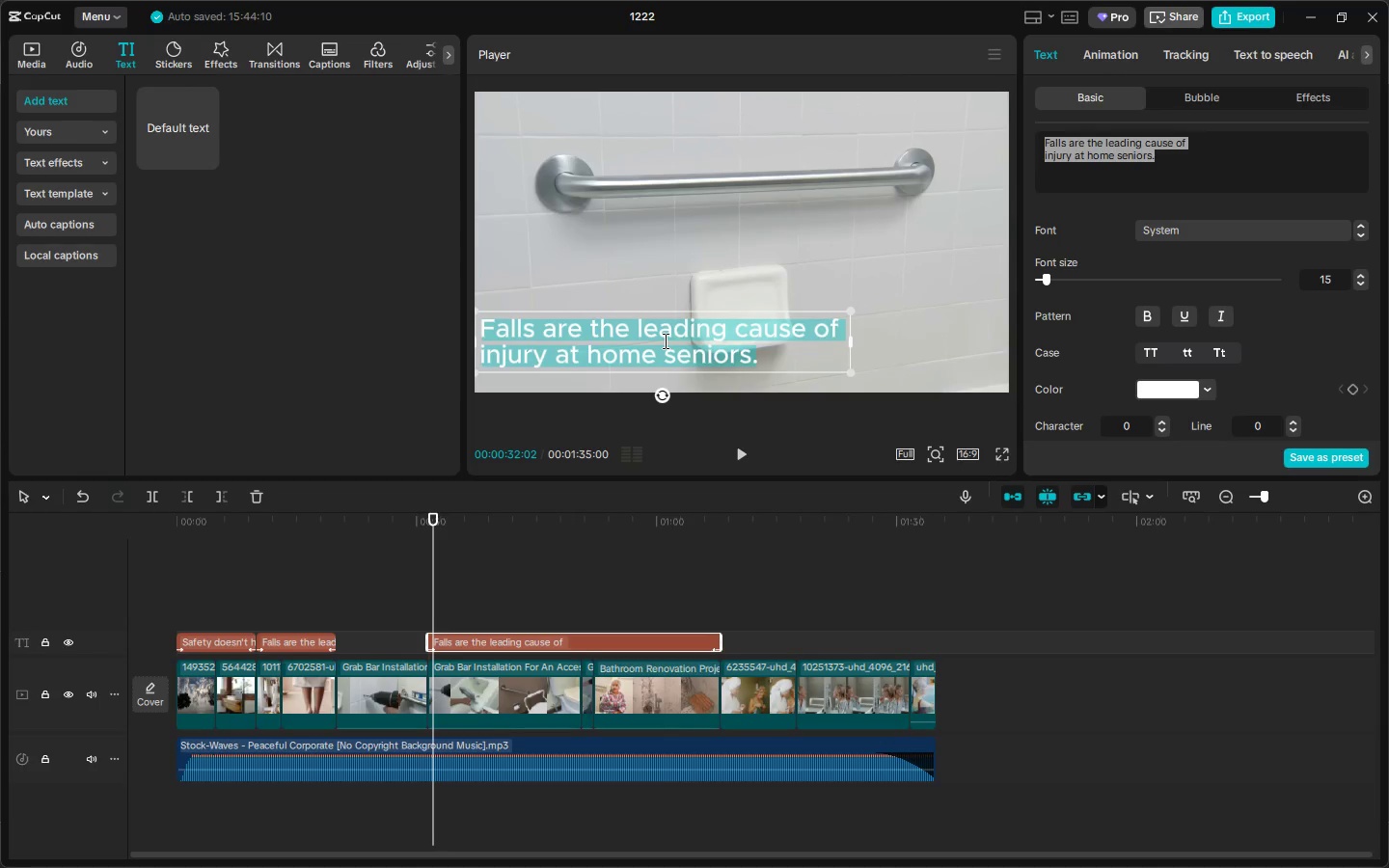 
type(Design )
key(Backspace)
type( for li)
key(Backspace)
type(L)
key(Backspace)
key(Backspace)
type(Living.)
 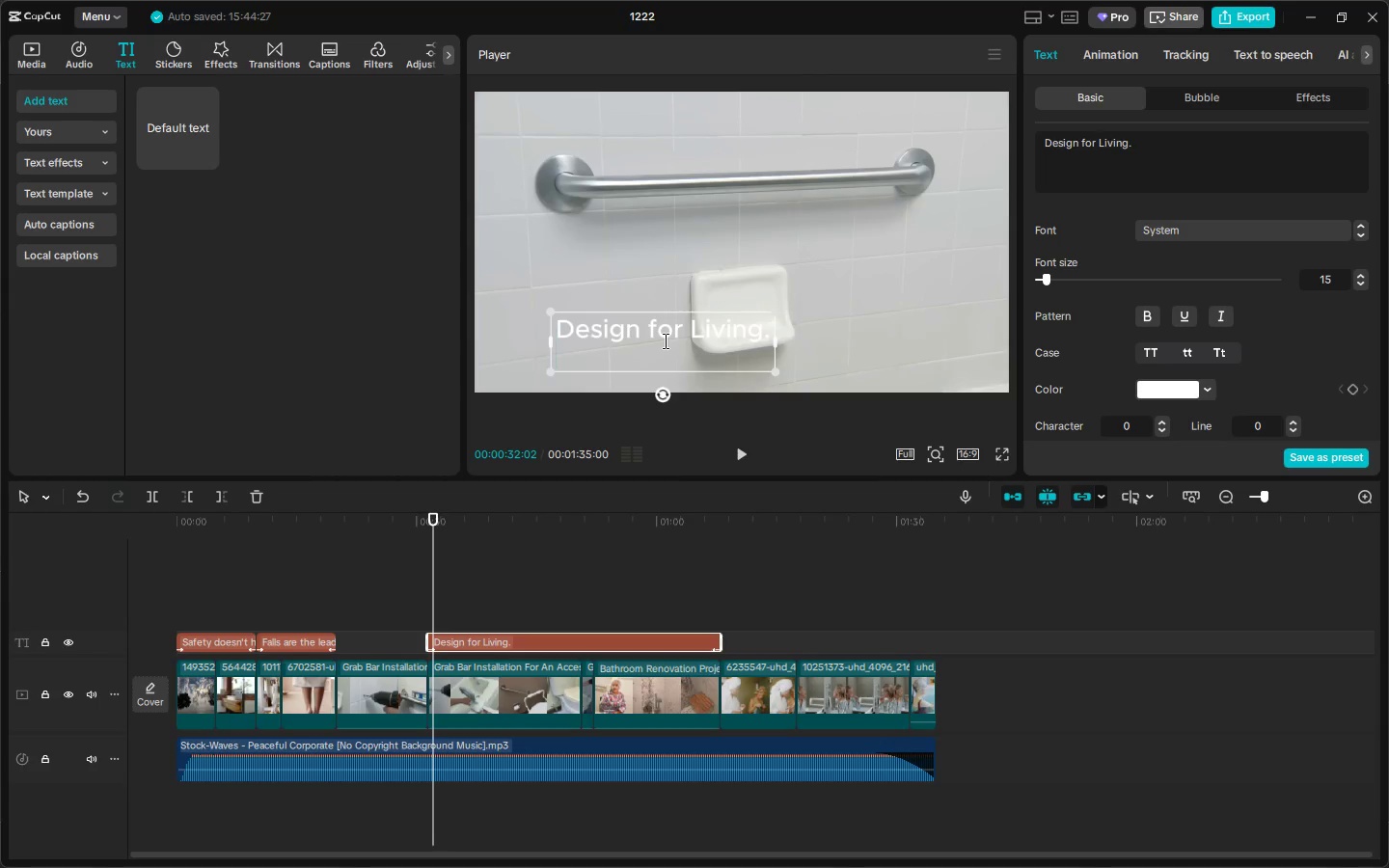 
 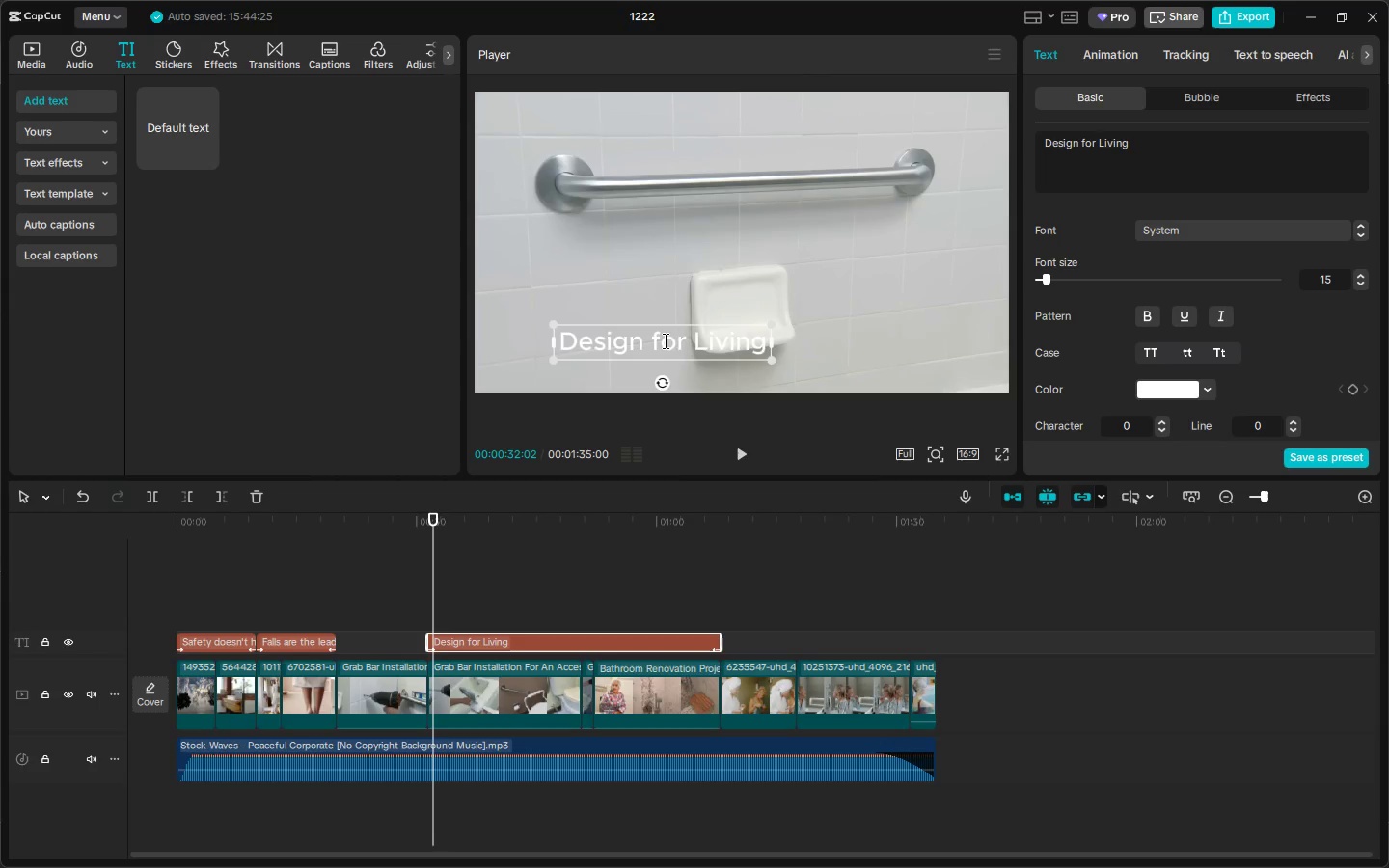 
key(Enter)
 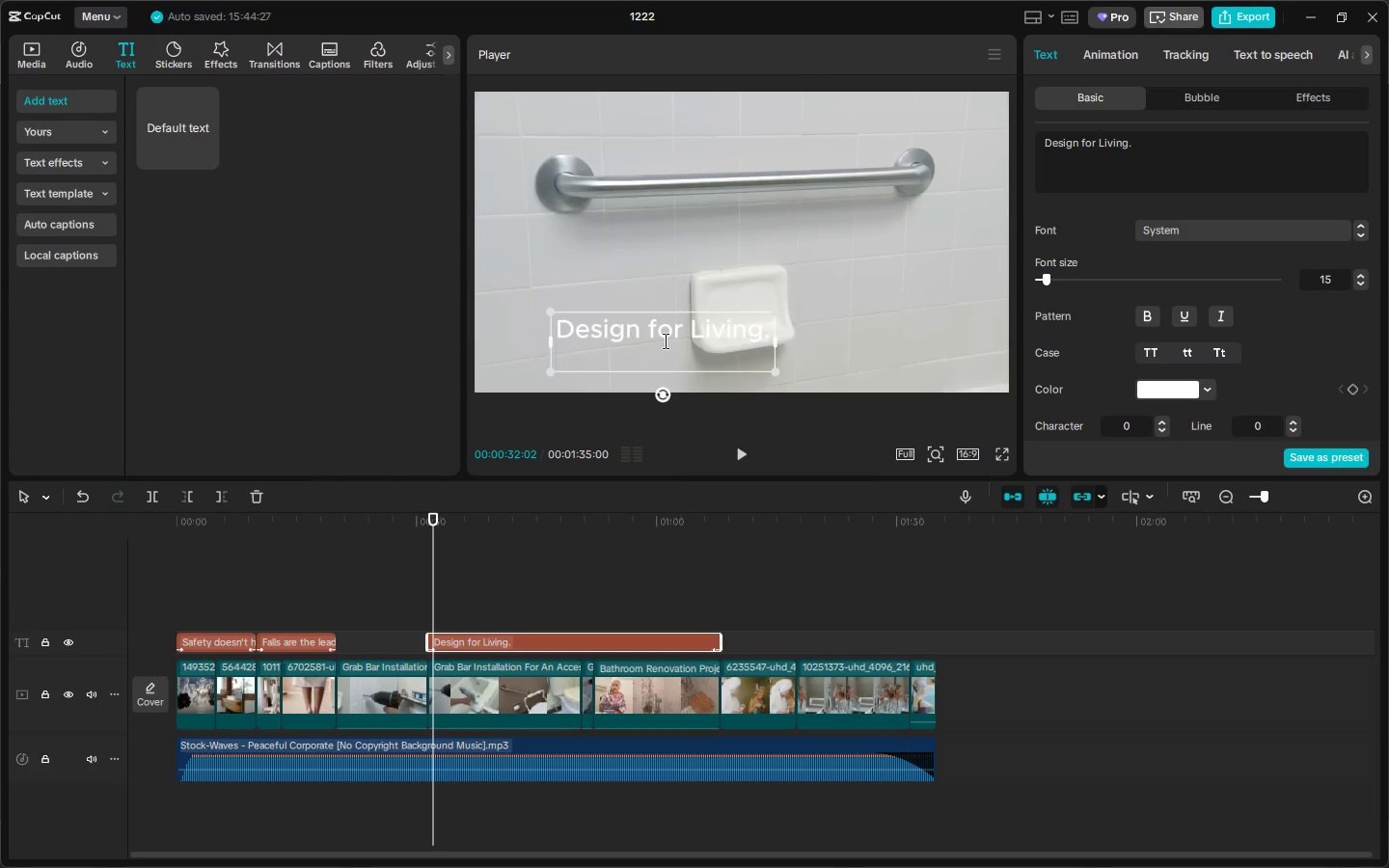 
type(Build for sa)
key(Backspace)
key(Backspace)
type(Safety.)
 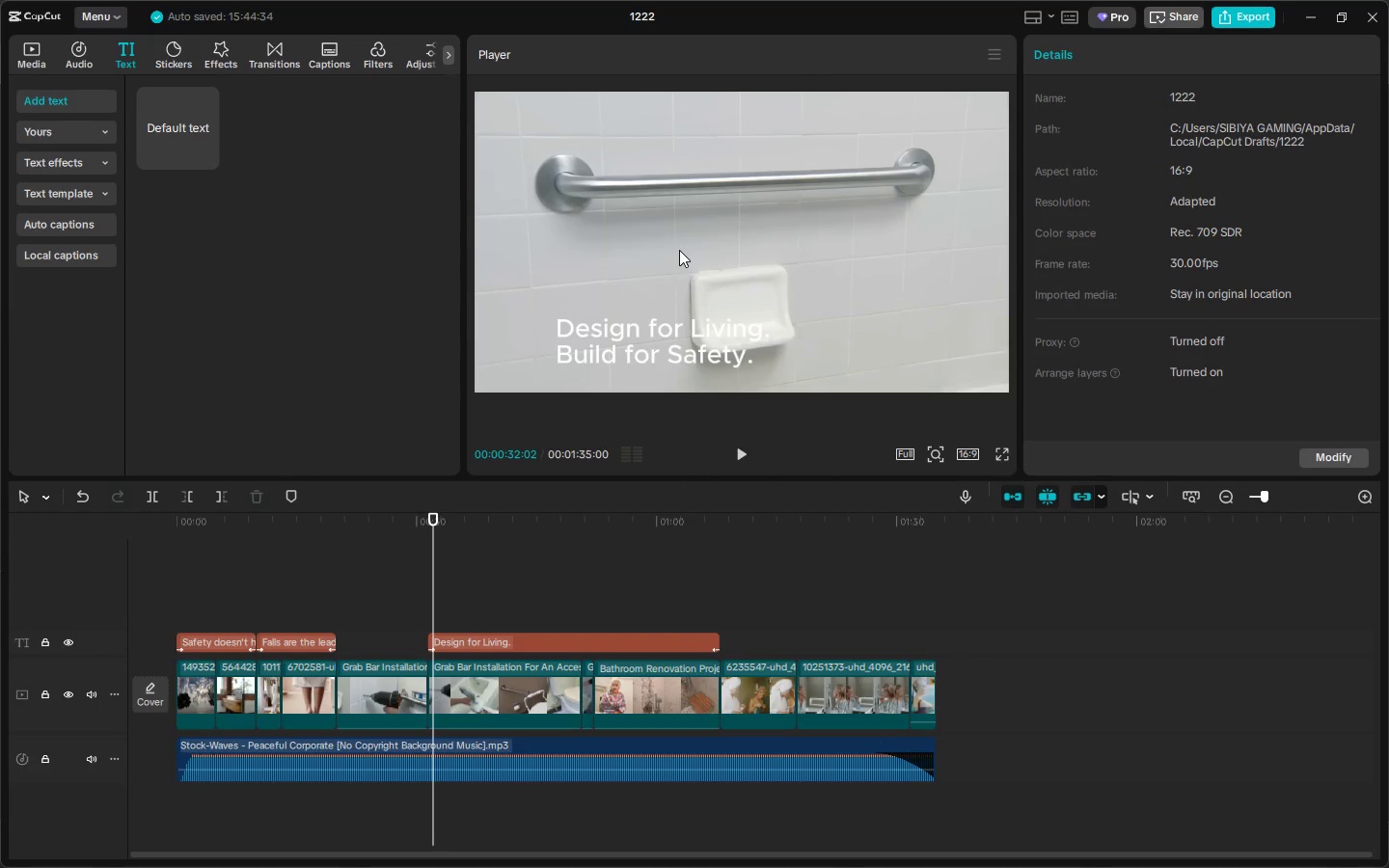 
double_click([659, 356])
 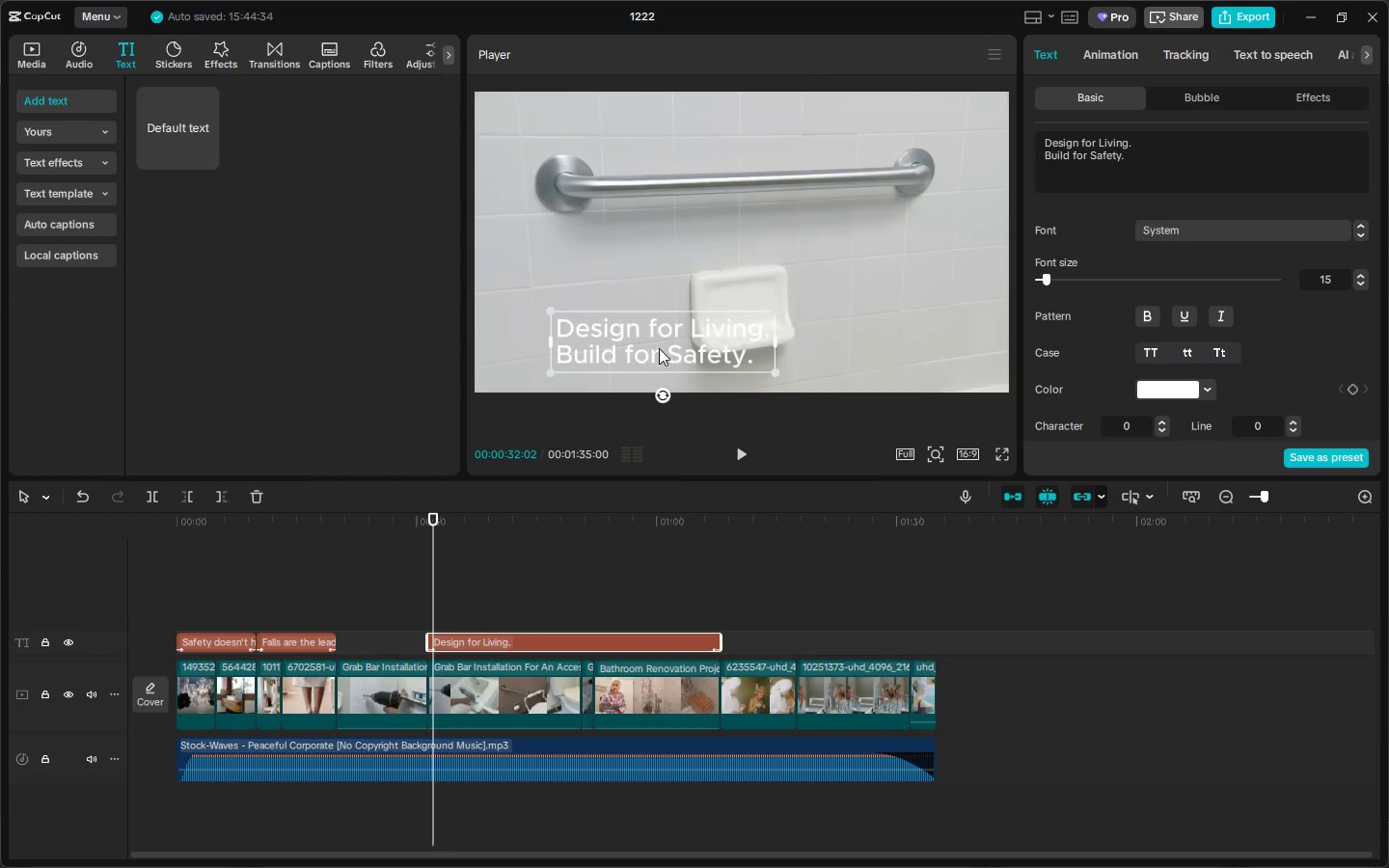 
left_click_drag(start_coordinate=[665, 341], to_coordinate=[592, 344])
 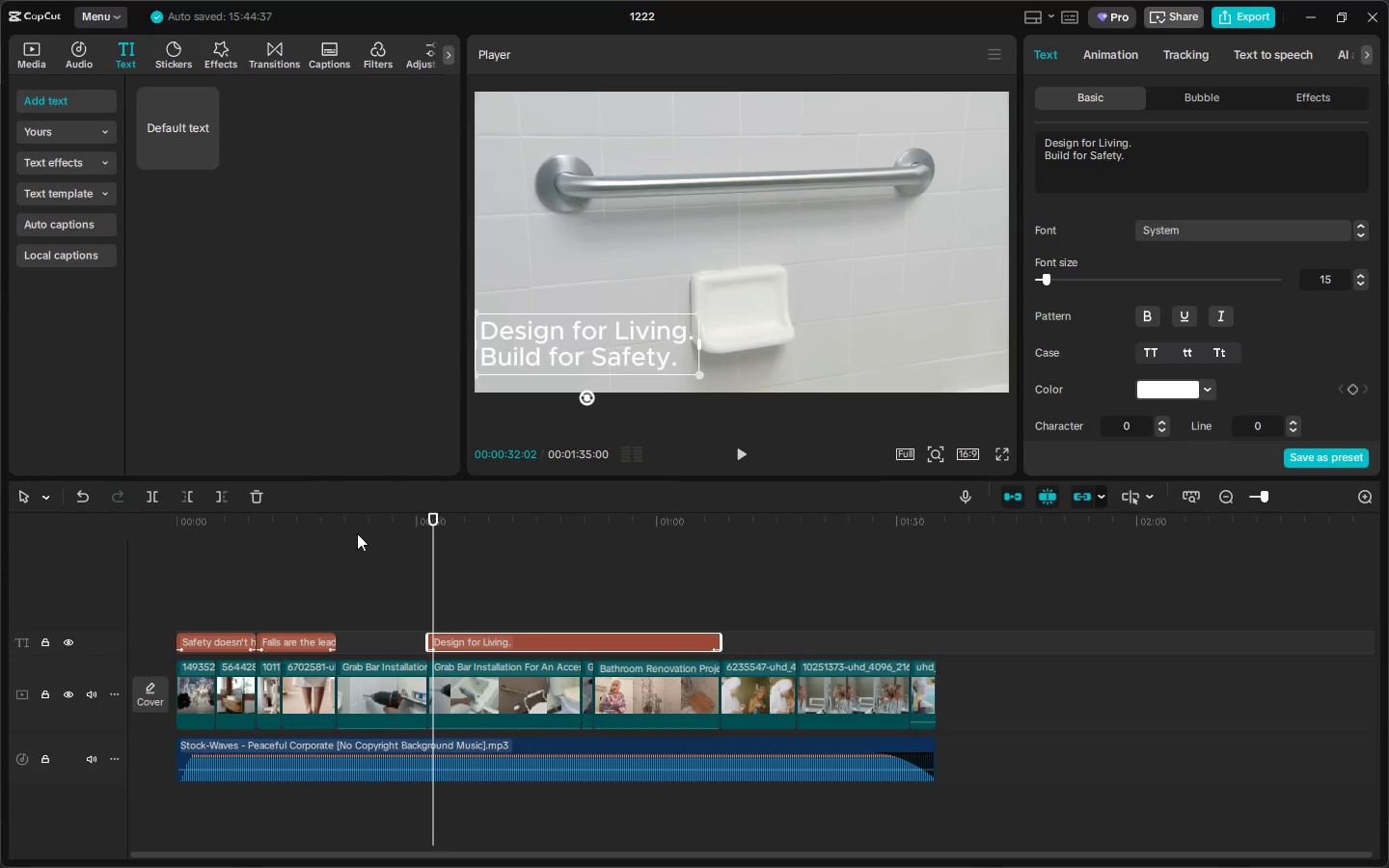 
left_click_drag(start_coordinate=[263, 529], to_coordinate=[110, 525])
 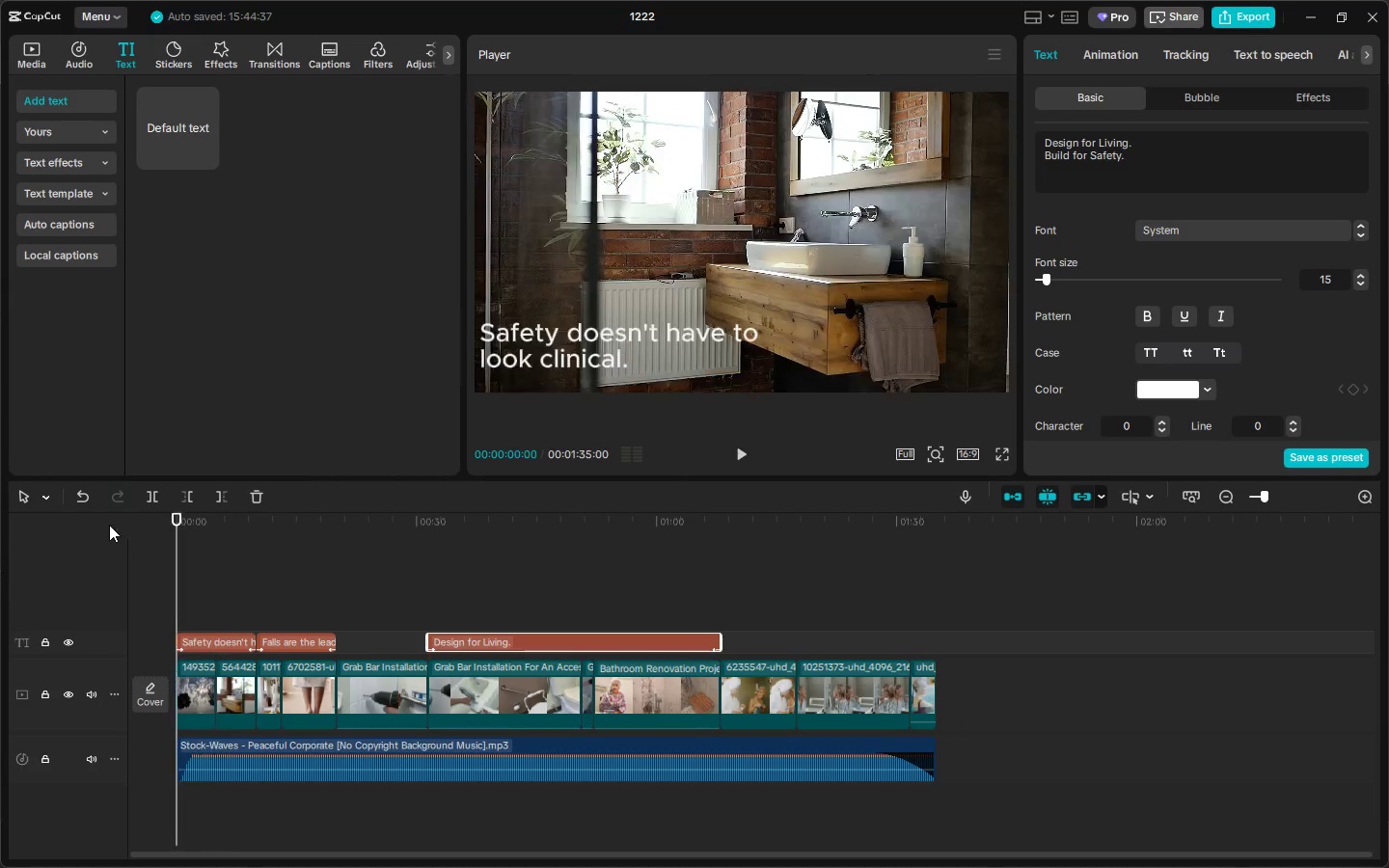 
key(Space)
 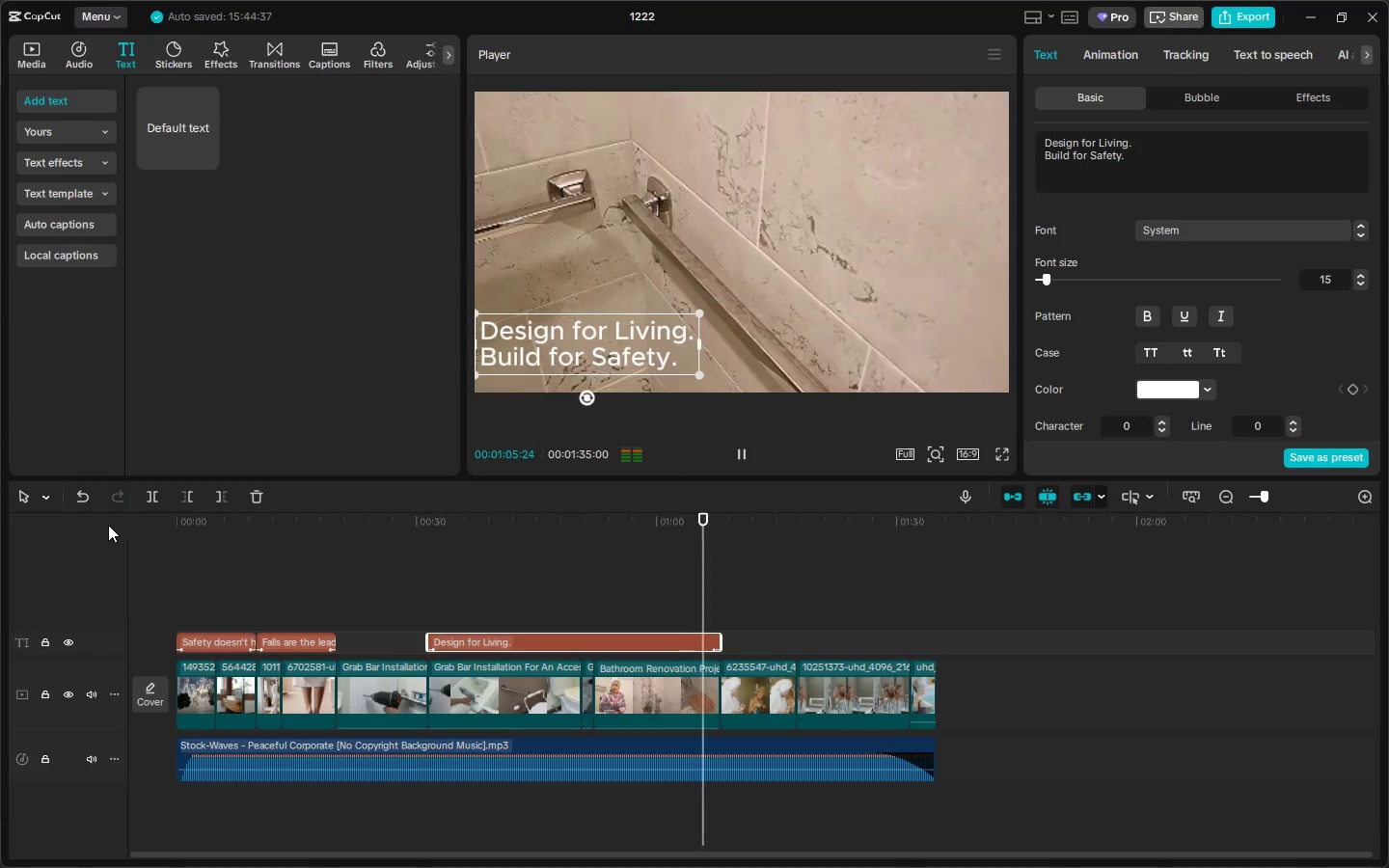 
wait(71.0)
 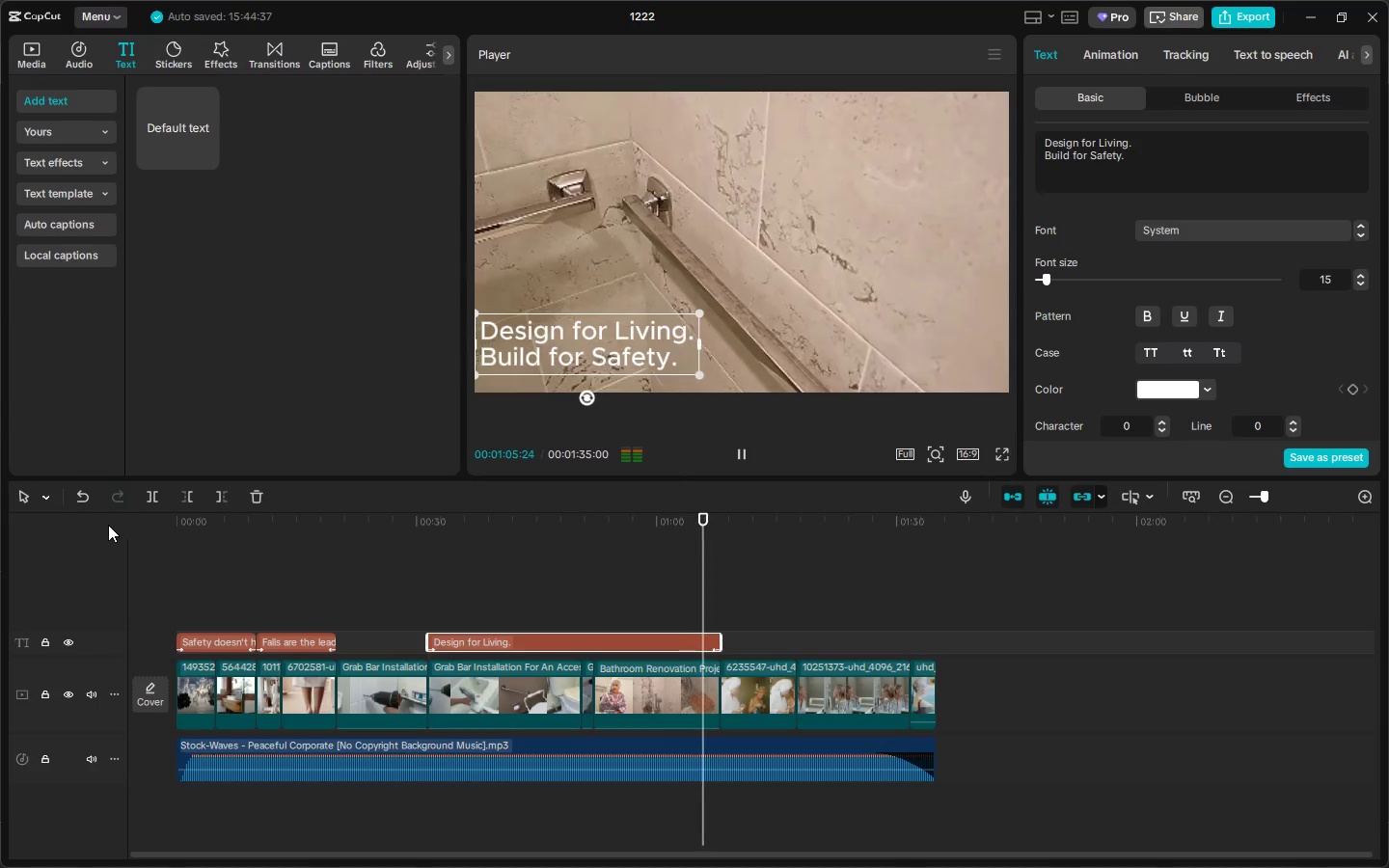 
key(Space)
 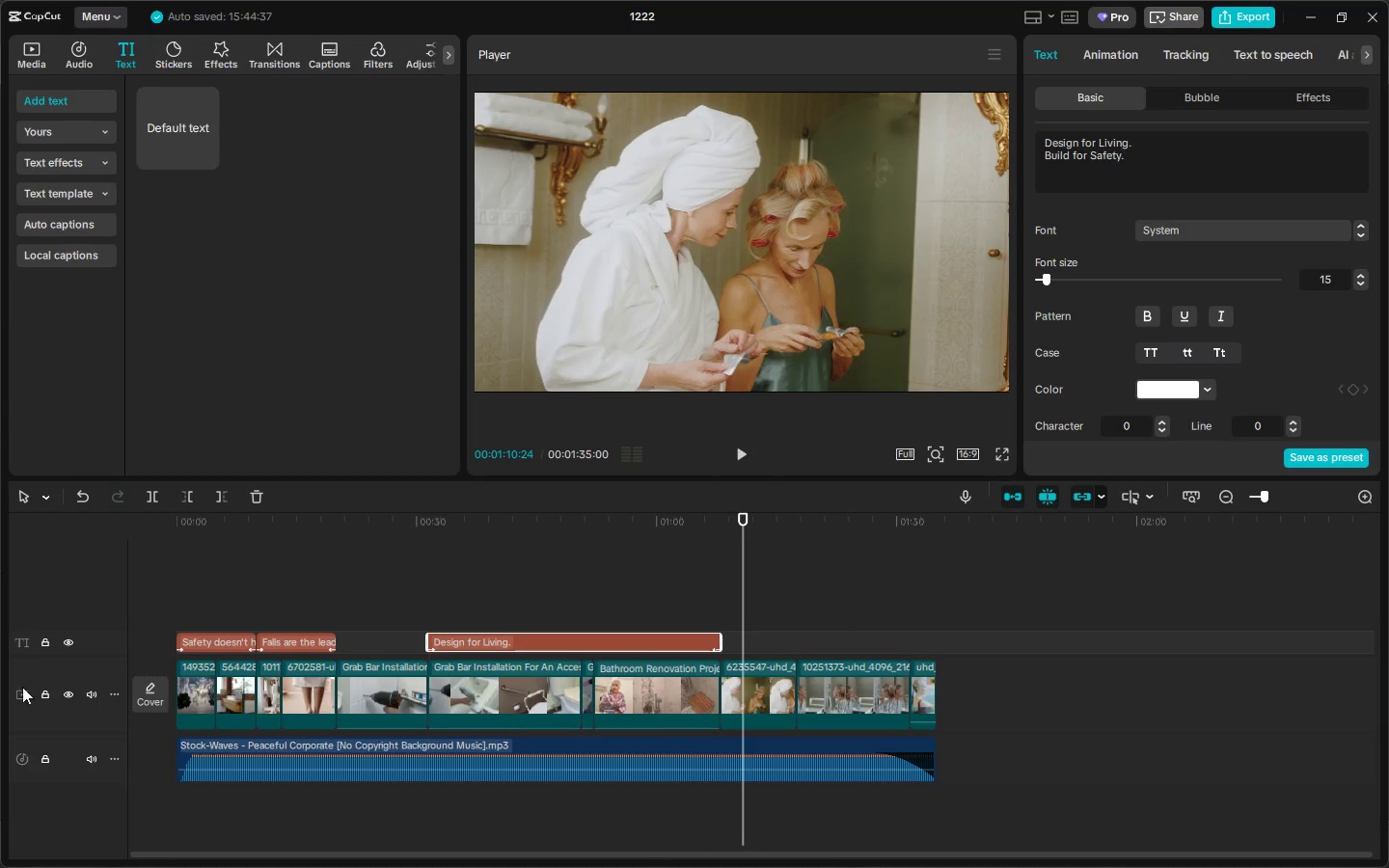 
hold_key(key=AltLeft, duration=1.5)
left_click_drag(start_coordinate=[610, 639], to_coordinate=[907, 644])
 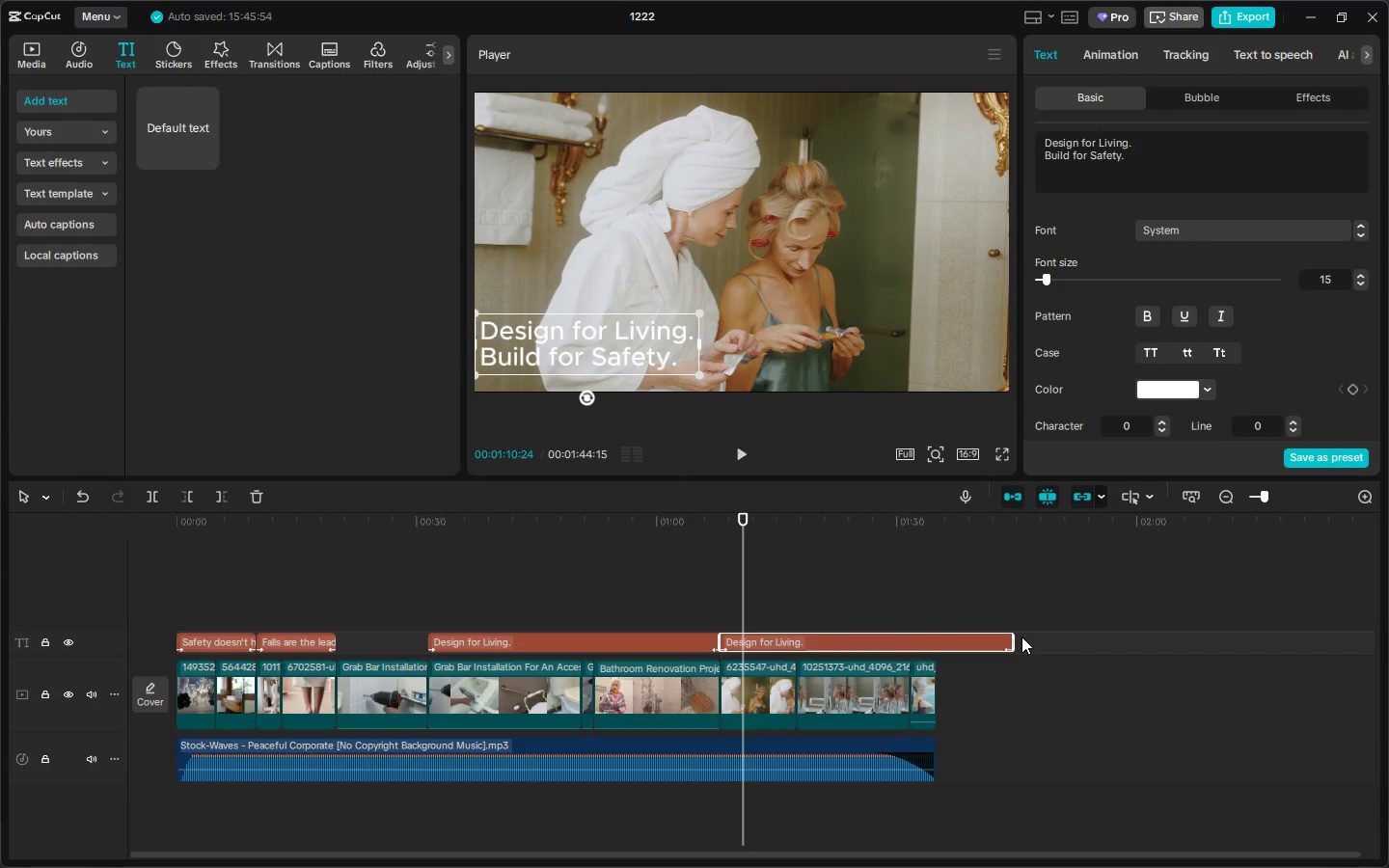 
key(Alt+AltLeft)
 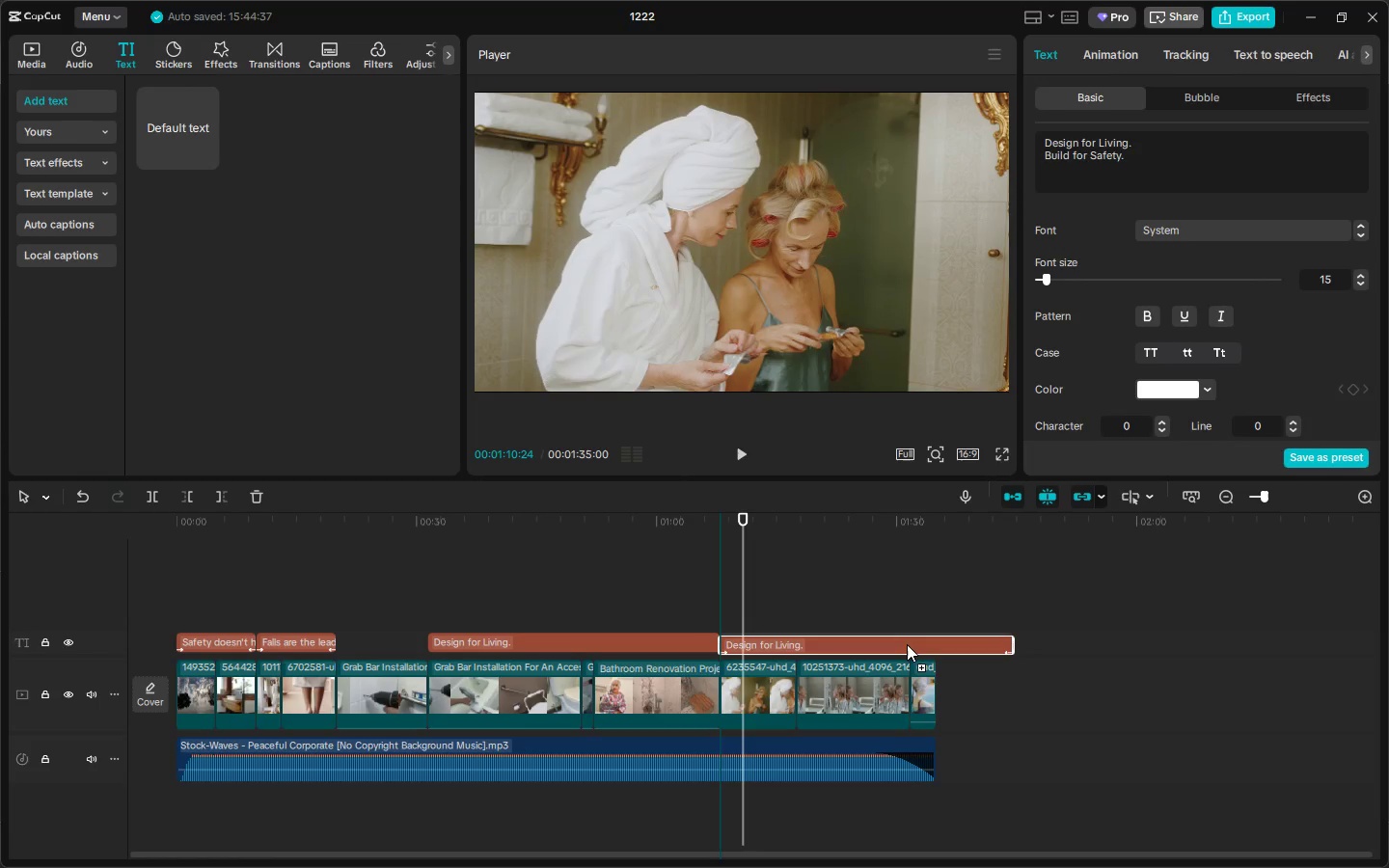 
key(Alt+AltLeft)
 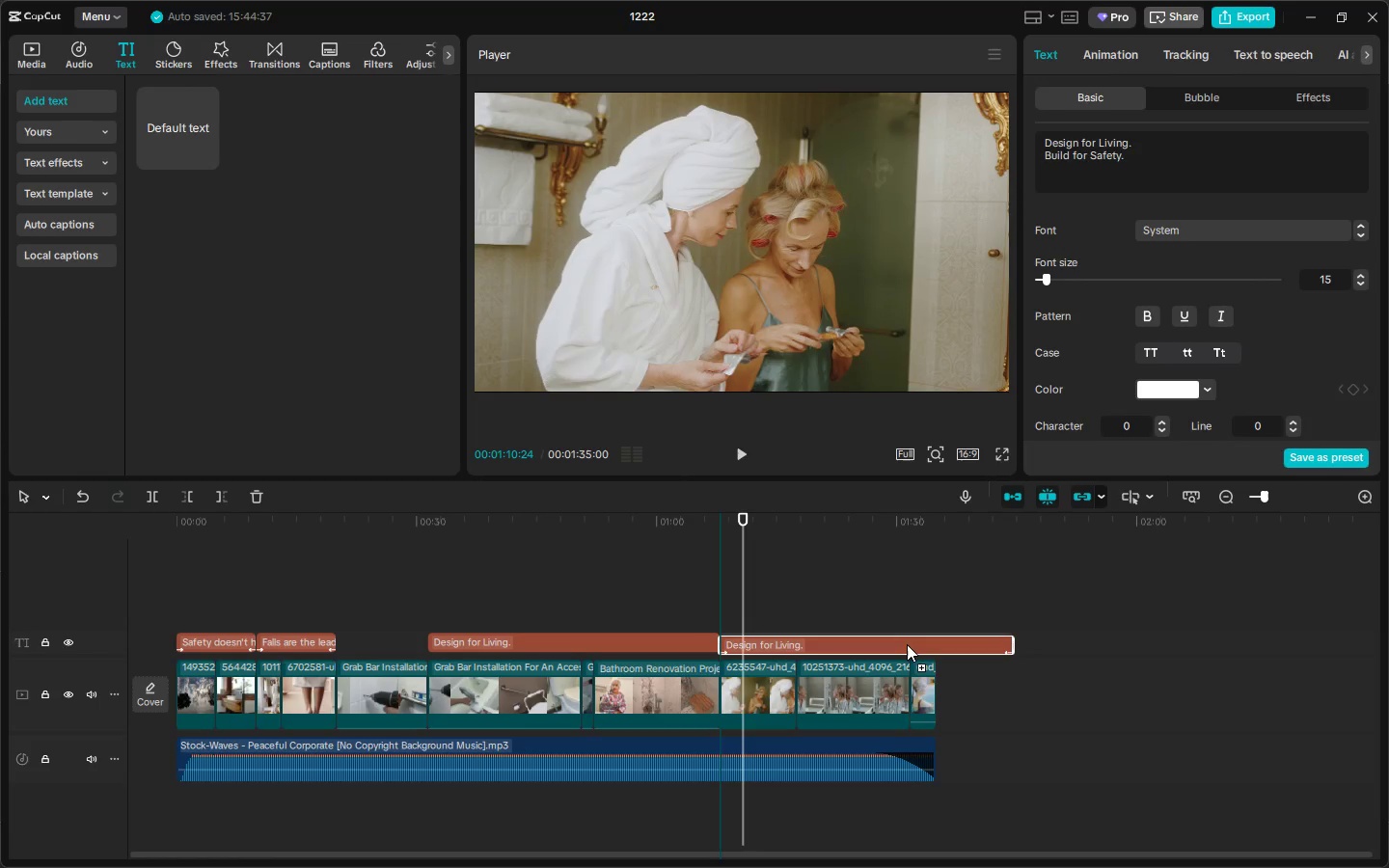 
key(Alt+AltLeft)
 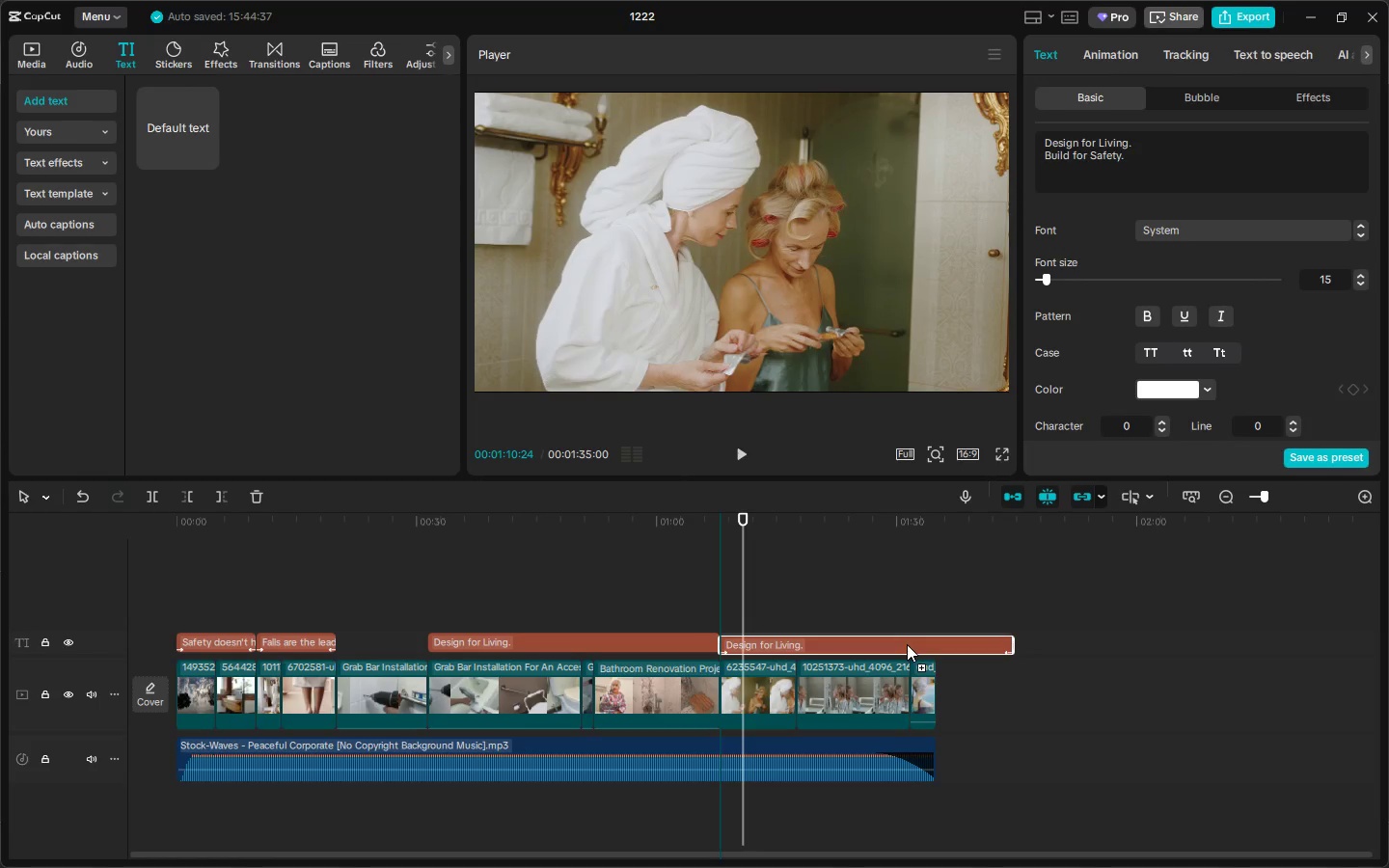 
key(Alt+AltLeft)
 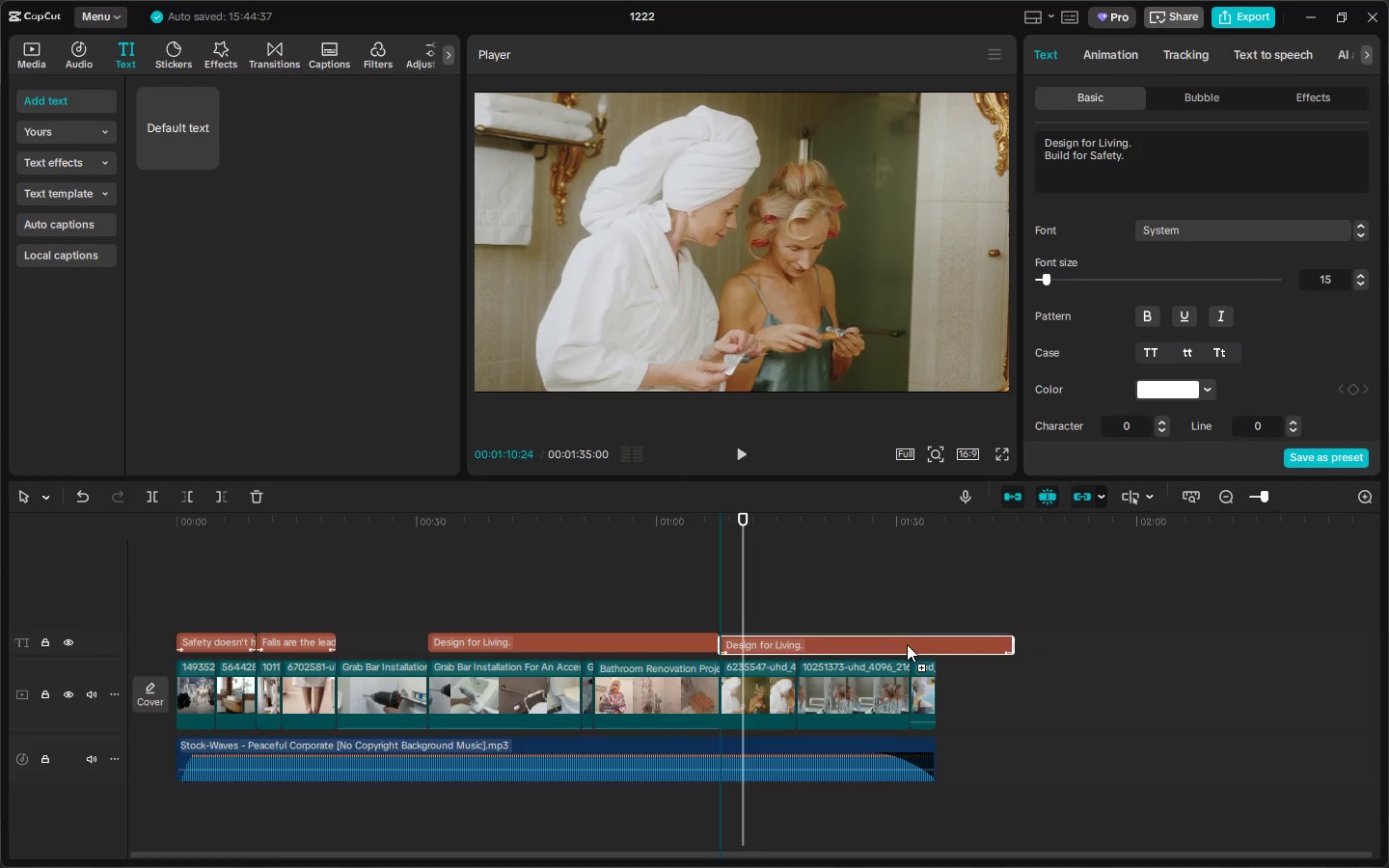 
key(Alt+AltLeft)
 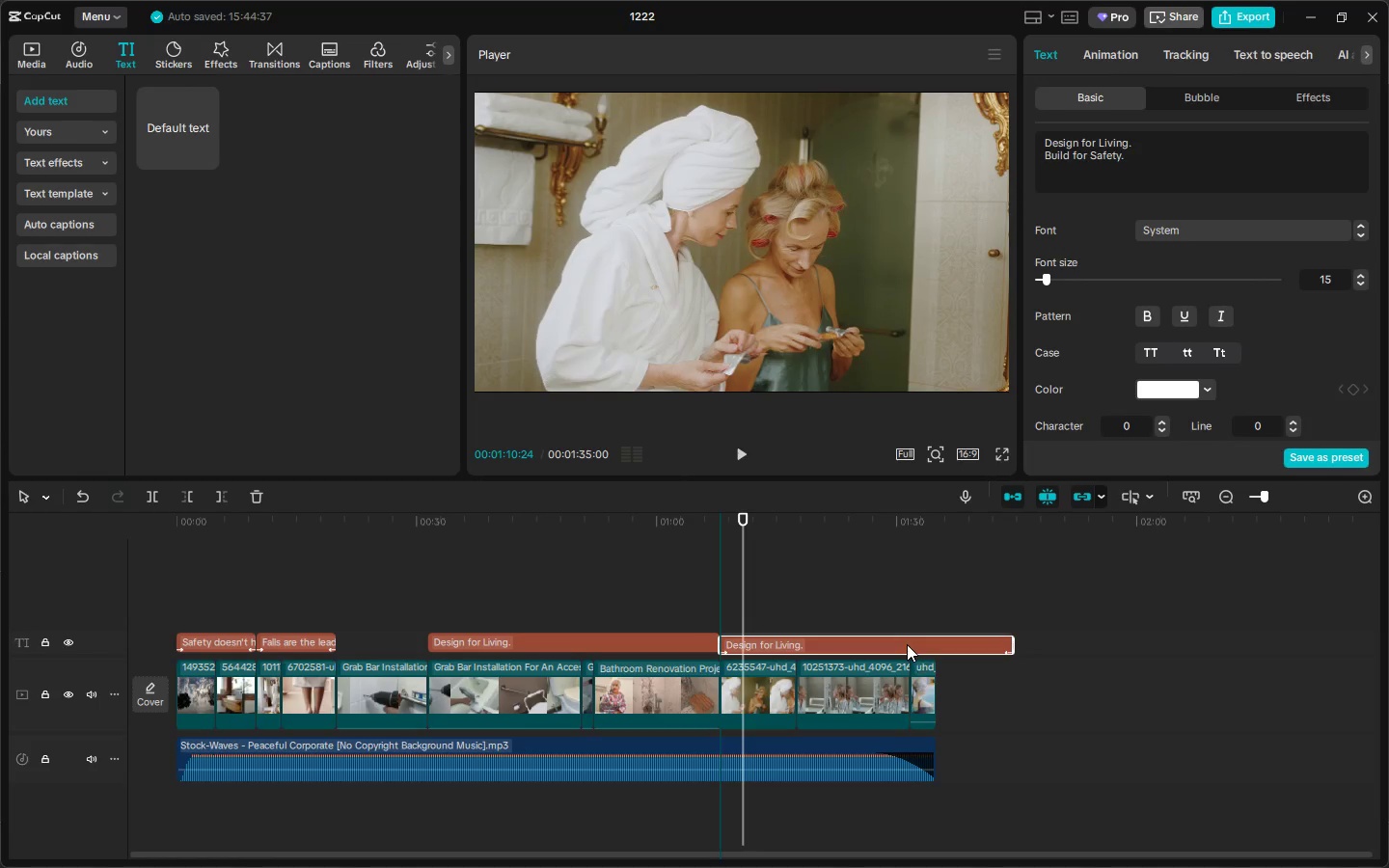 
key(Alt+AltLeft)
 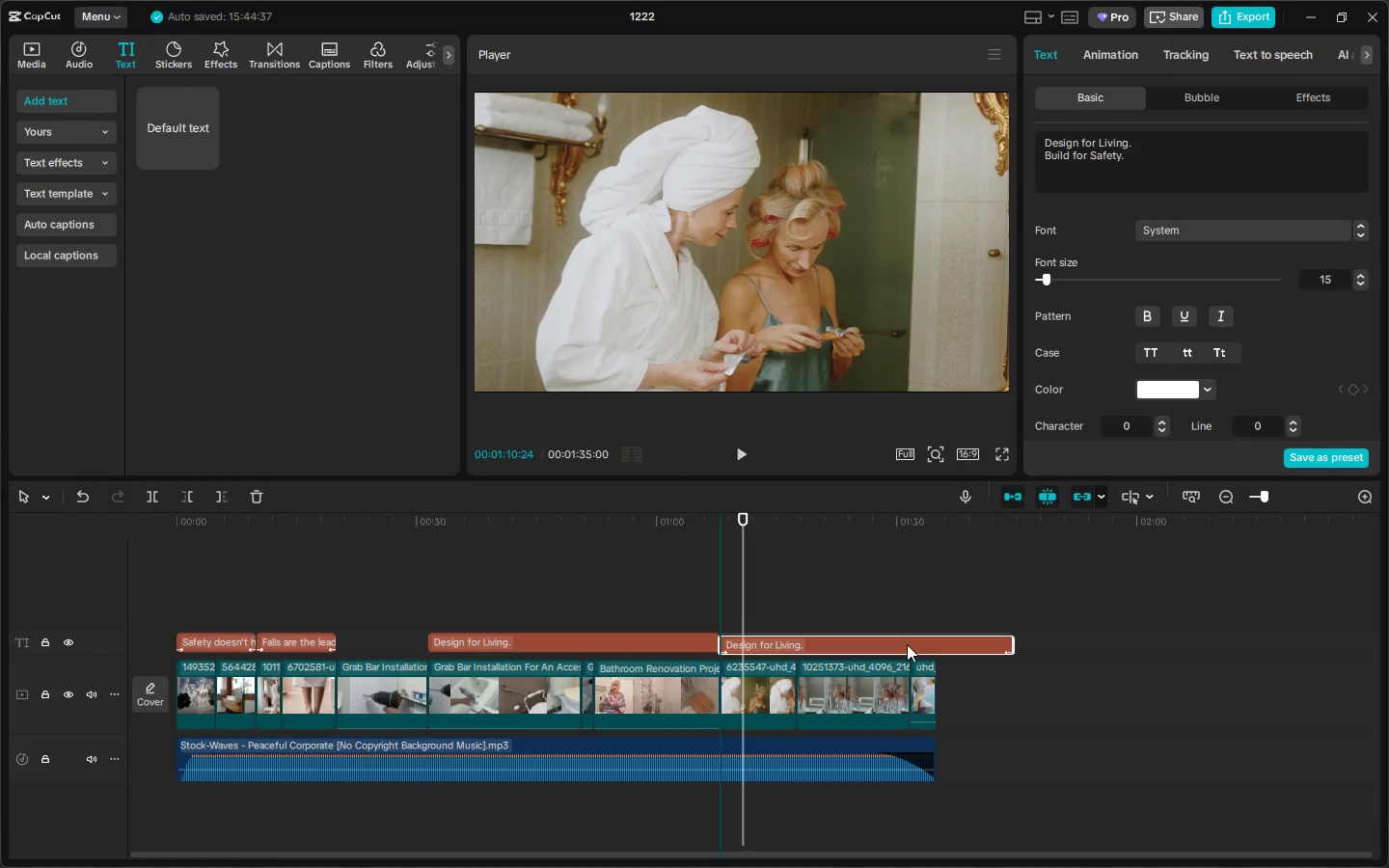 
key(Alt+AltLeft)
 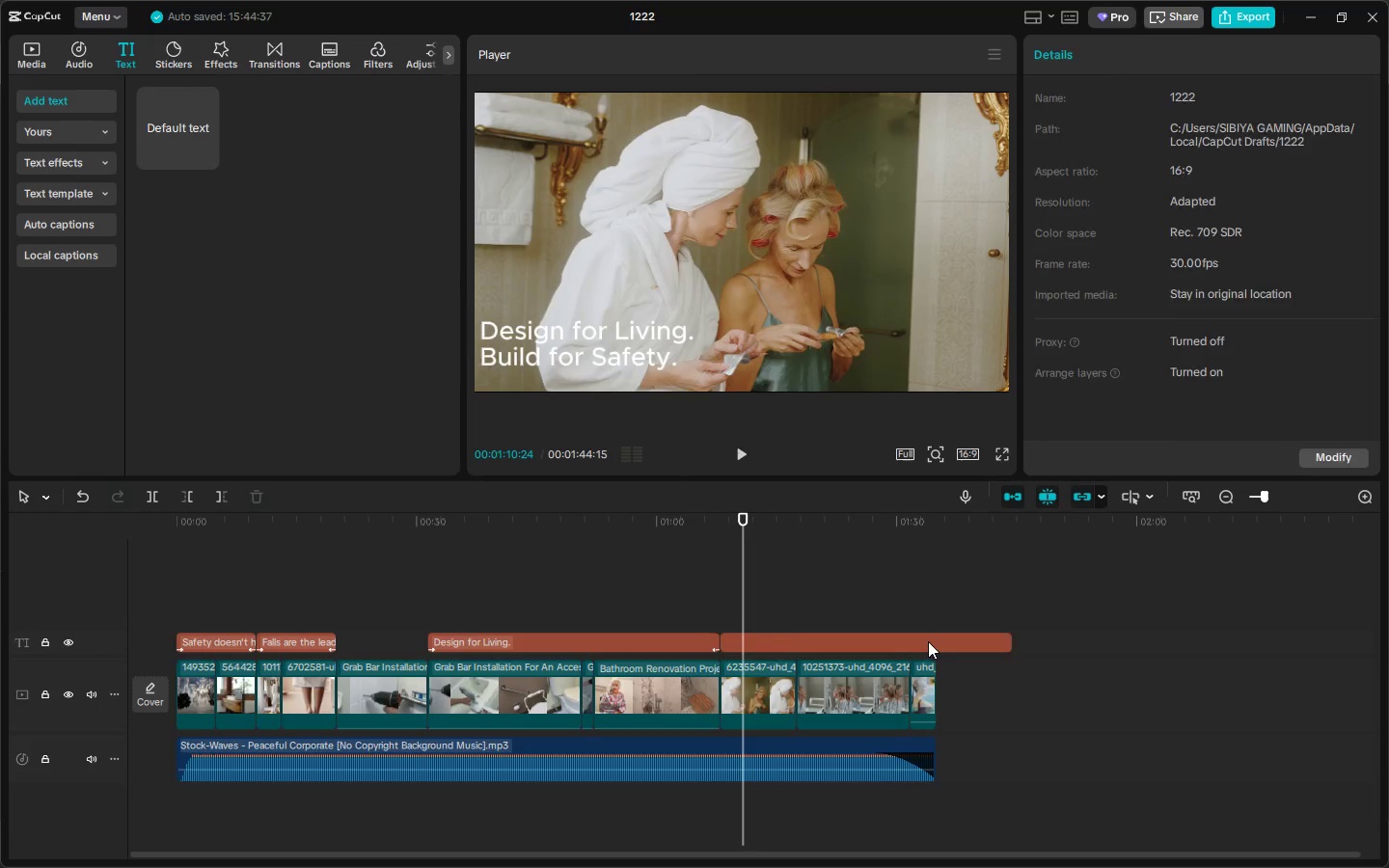 
key(Alt+AltLeft)
 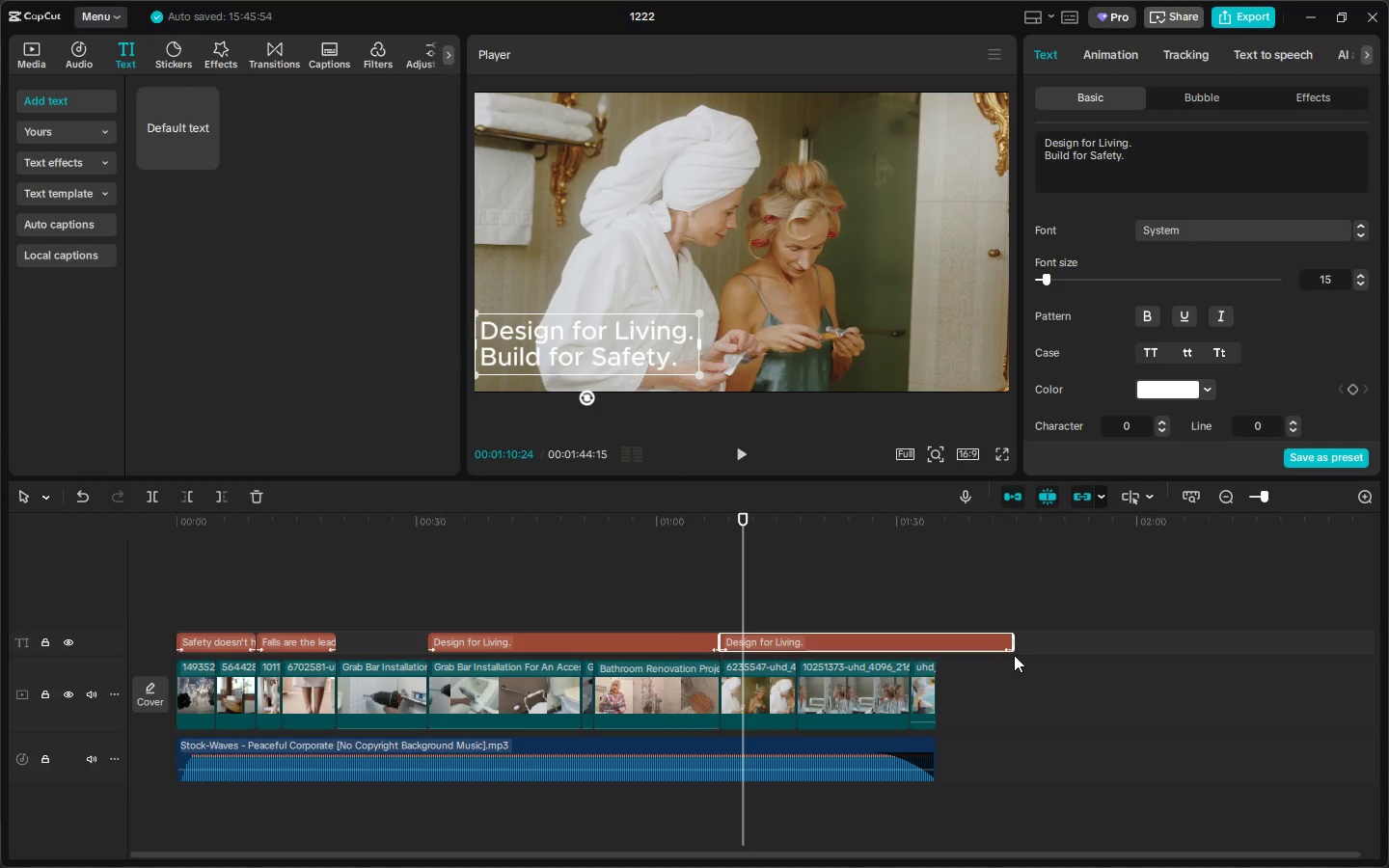 
left_click_drag(start_coordinate=[1016, 642], to_coordinate=[934, 645])
 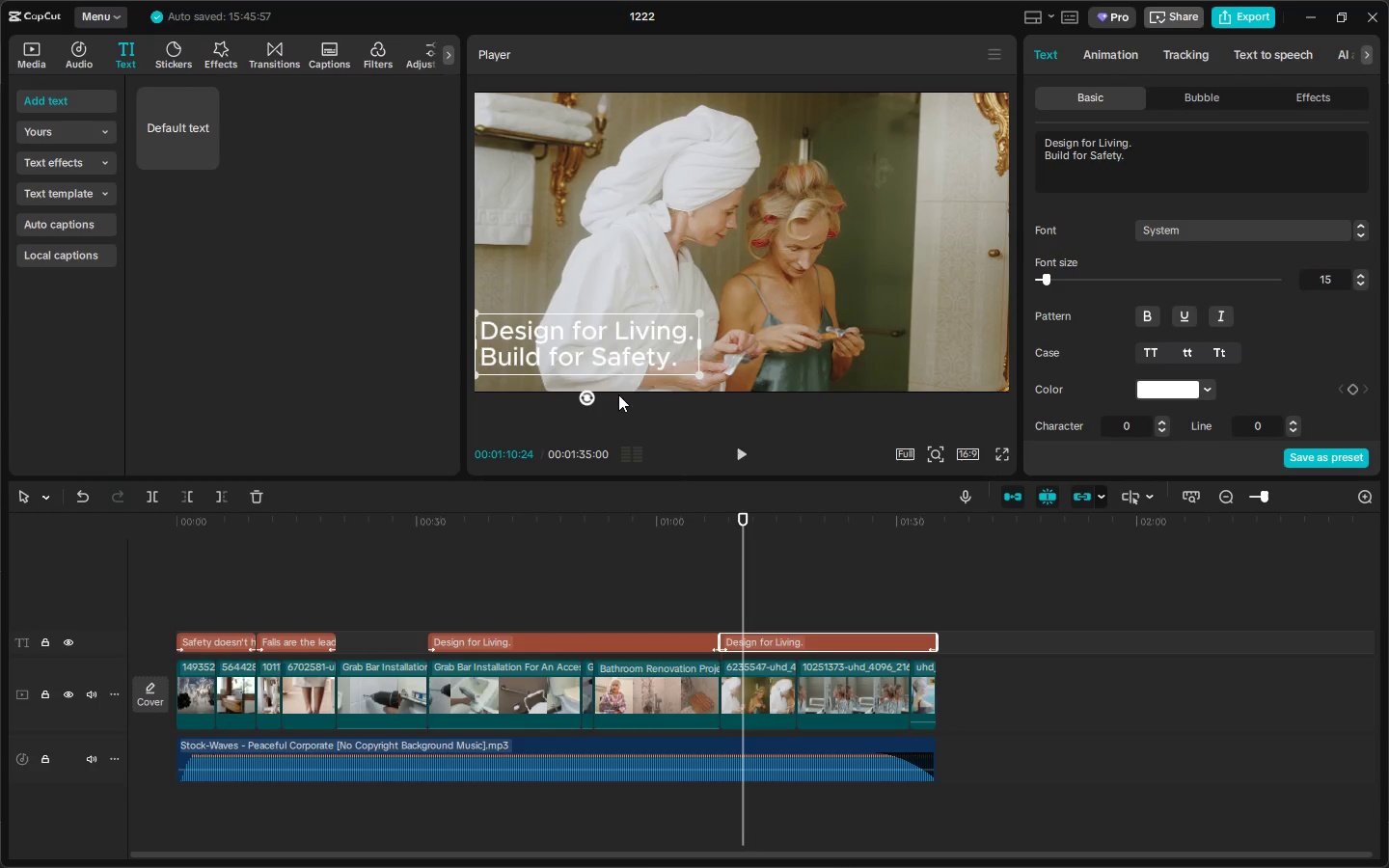 
double_click([605, 347])
 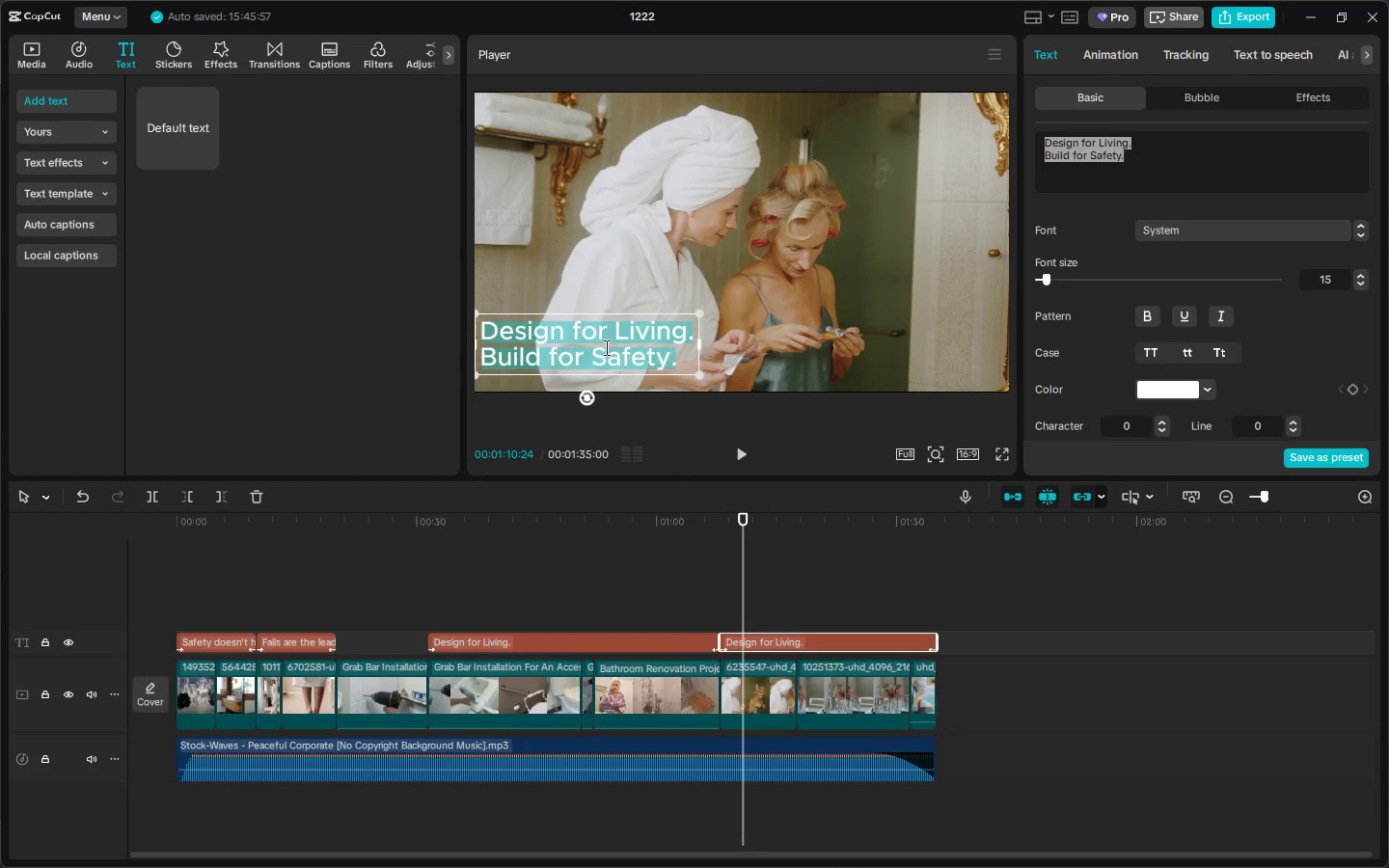 
type(U)
key(Backspace)
type(Invicsible)
key(Backspace)
key(Backspace)
key(Backspace)
key(Backspace)
key(Backspace)
key(Backspace)
type(soi)
key(Backspace)
type(ble sA)
key(Backspace)
key(Backspace)
type(sa)
key(Backspace)
key(Backspace)
type(Safety )
key(Backspace)
 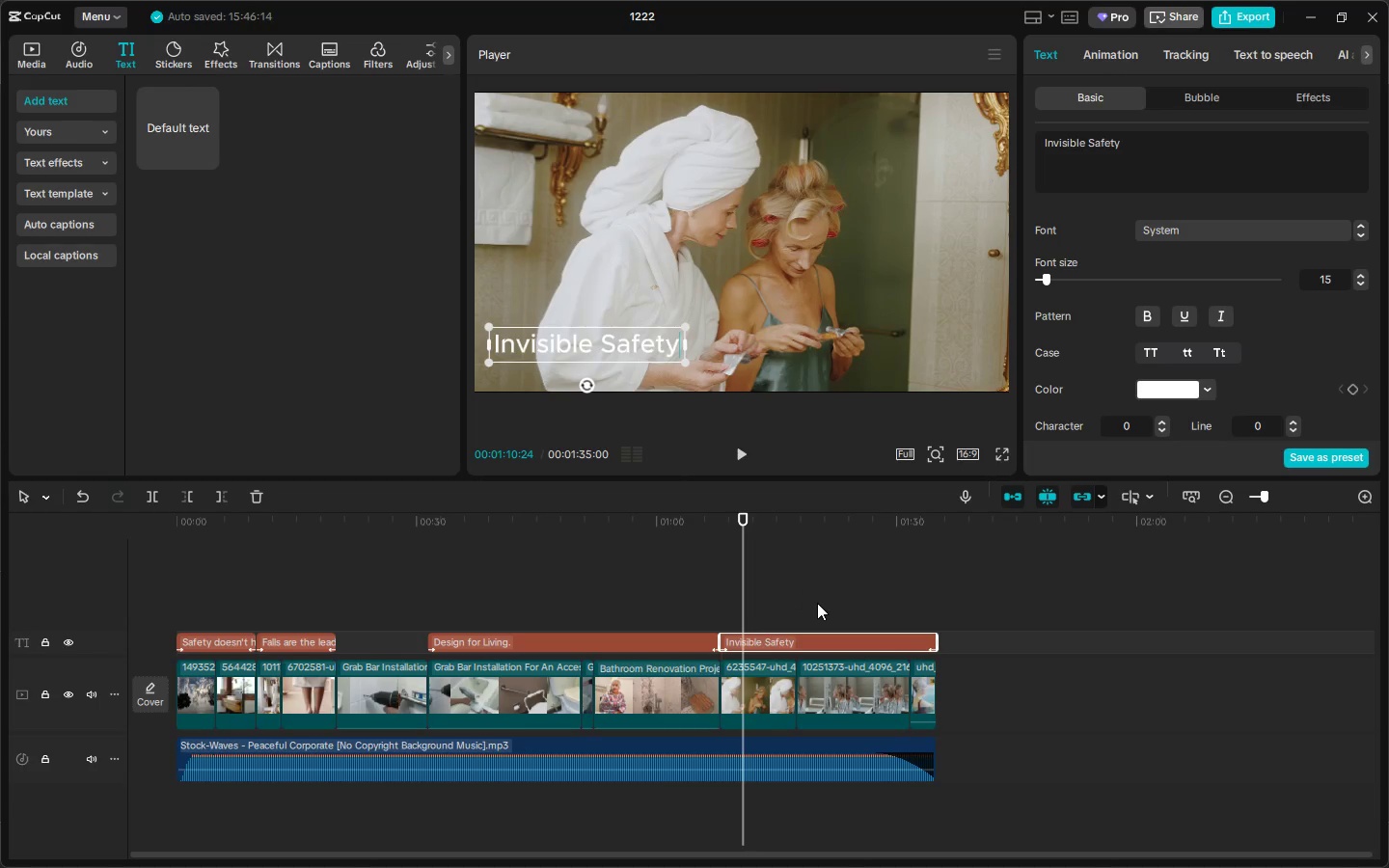 
wait(5.59)
 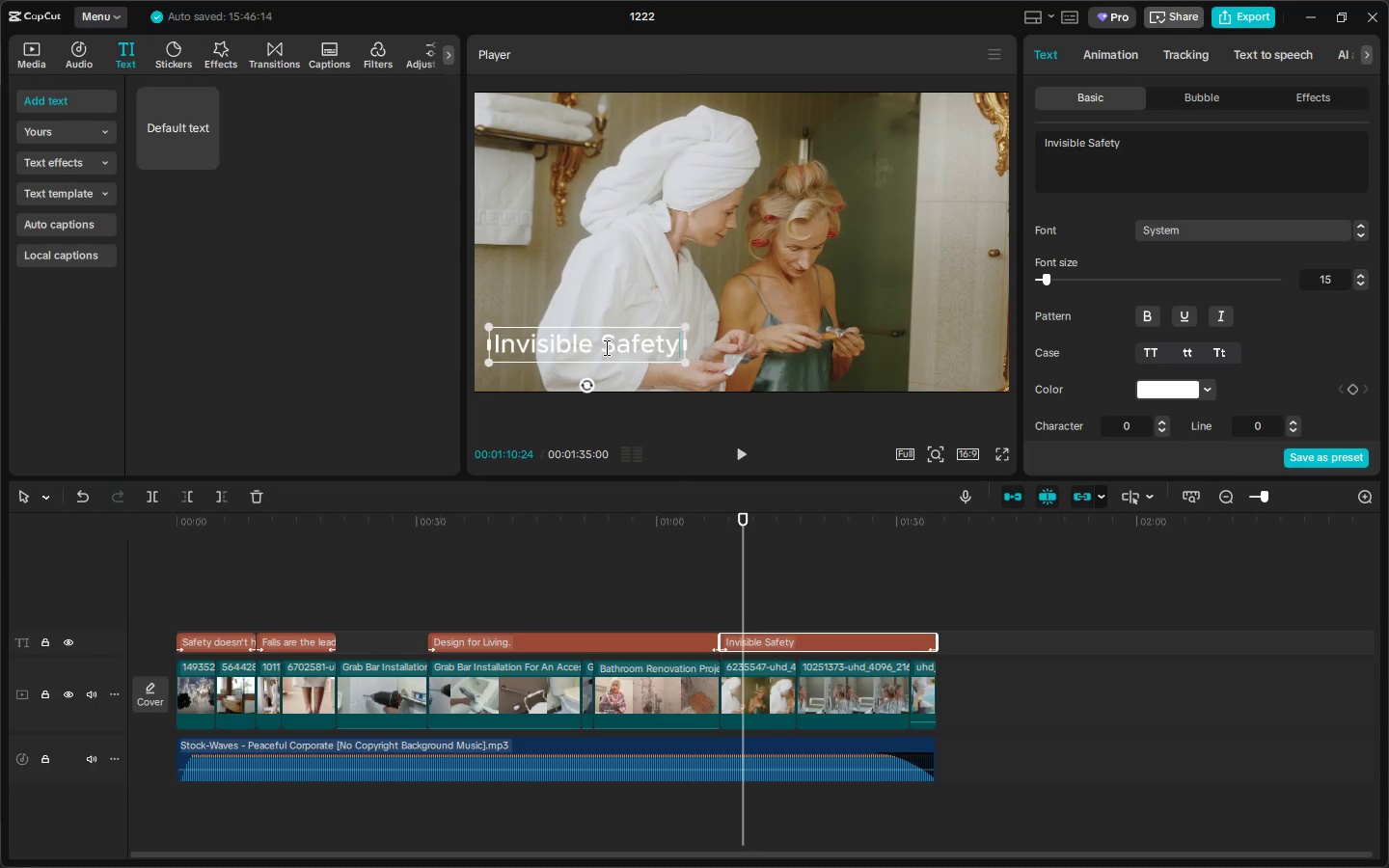 
left_click([817, 603])
 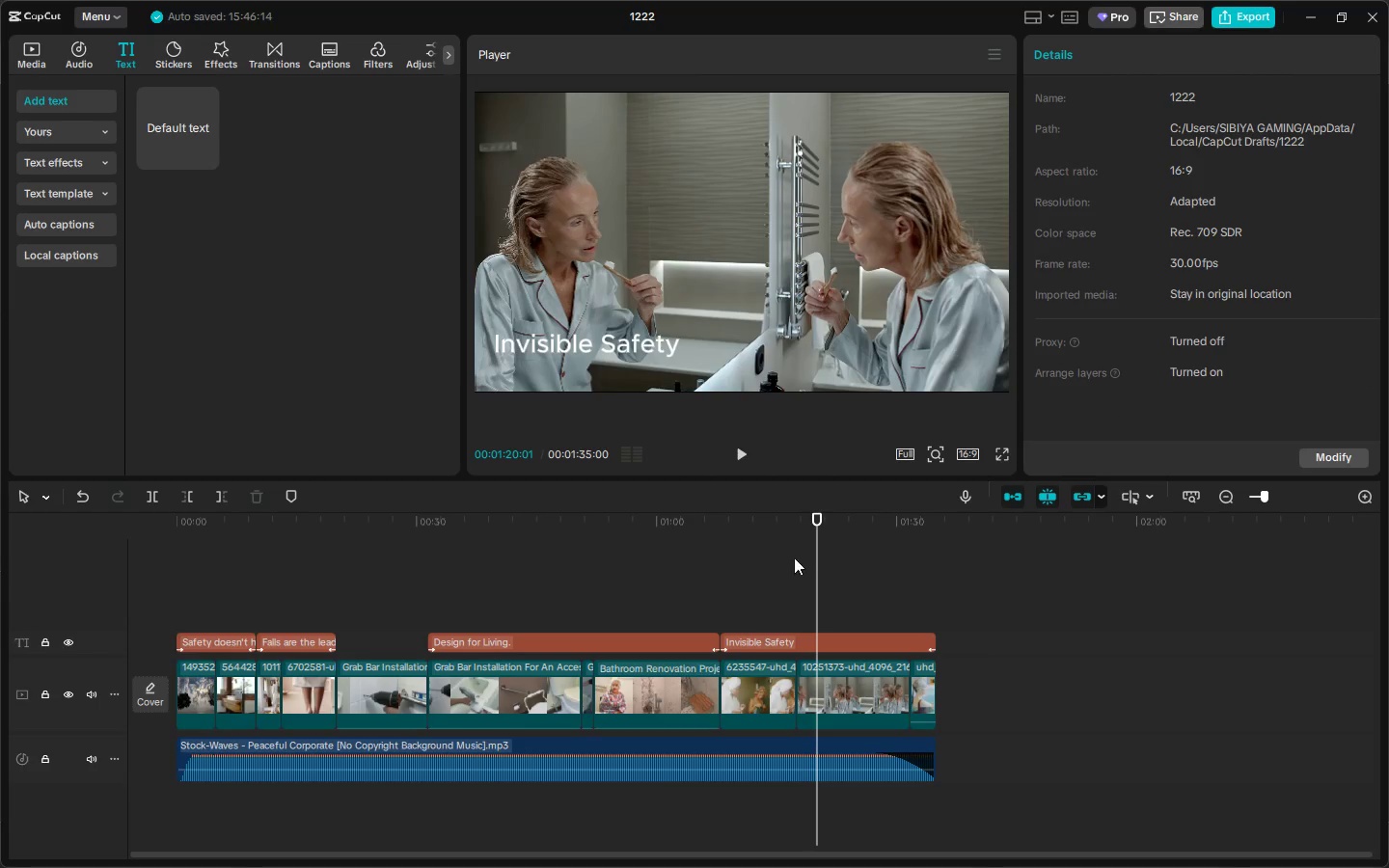 
left_click_drag(start_coordinate=[803, 560], to_coordinate=[771, 561])
 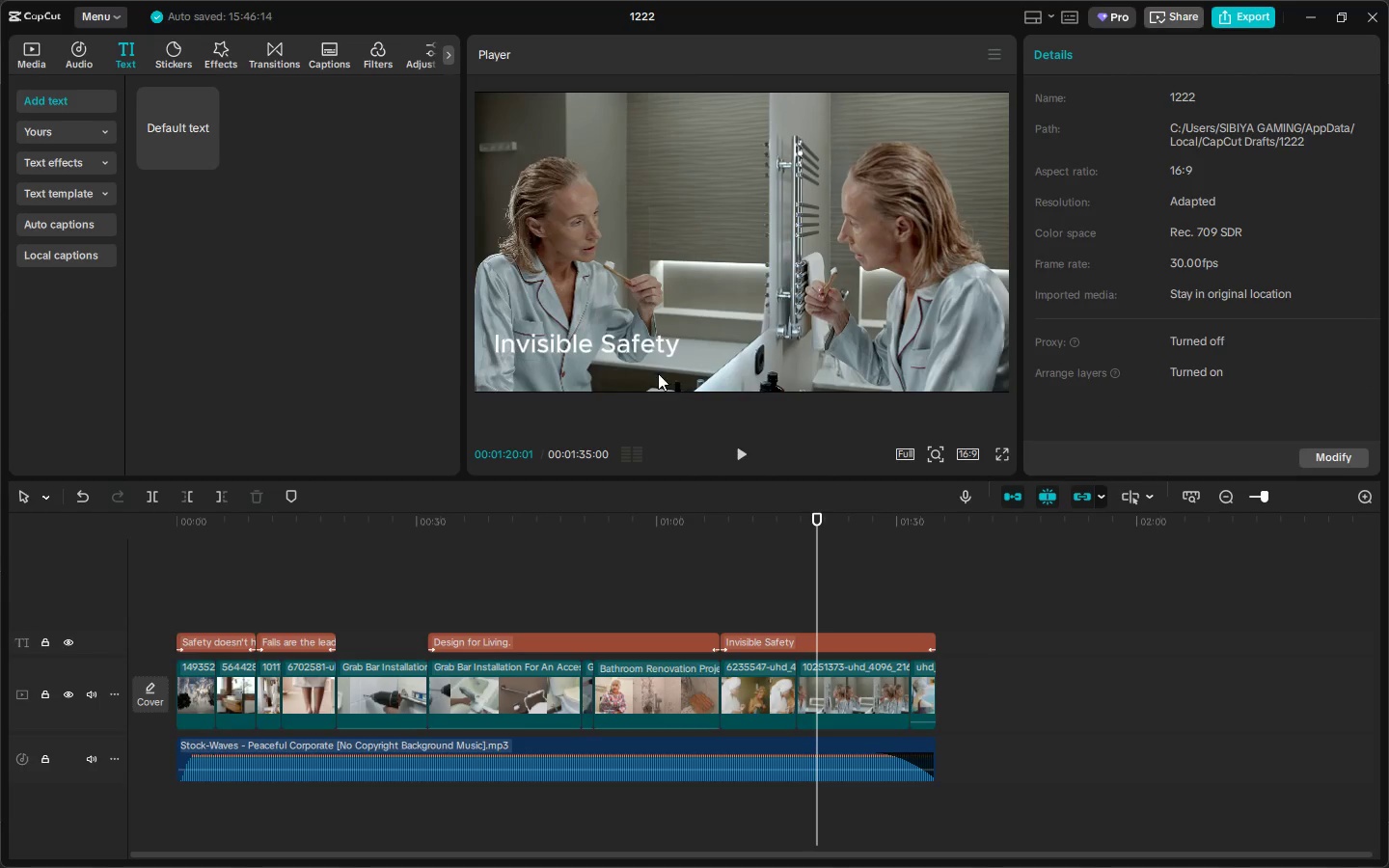 
left_click([634, 353])
 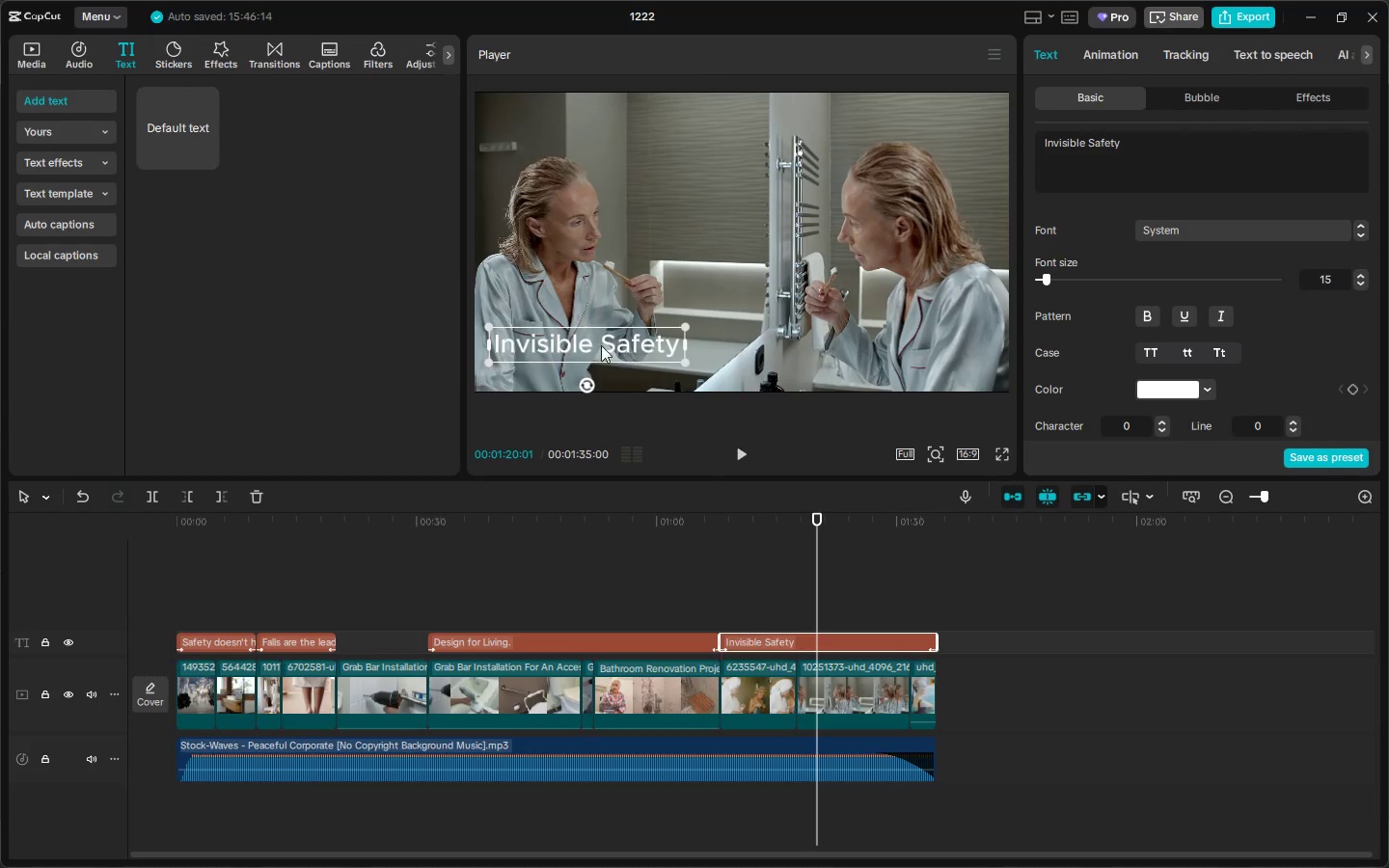 
left_click_drag(start_coordinate=[594, 343], to_coordinate=[781, 270])
 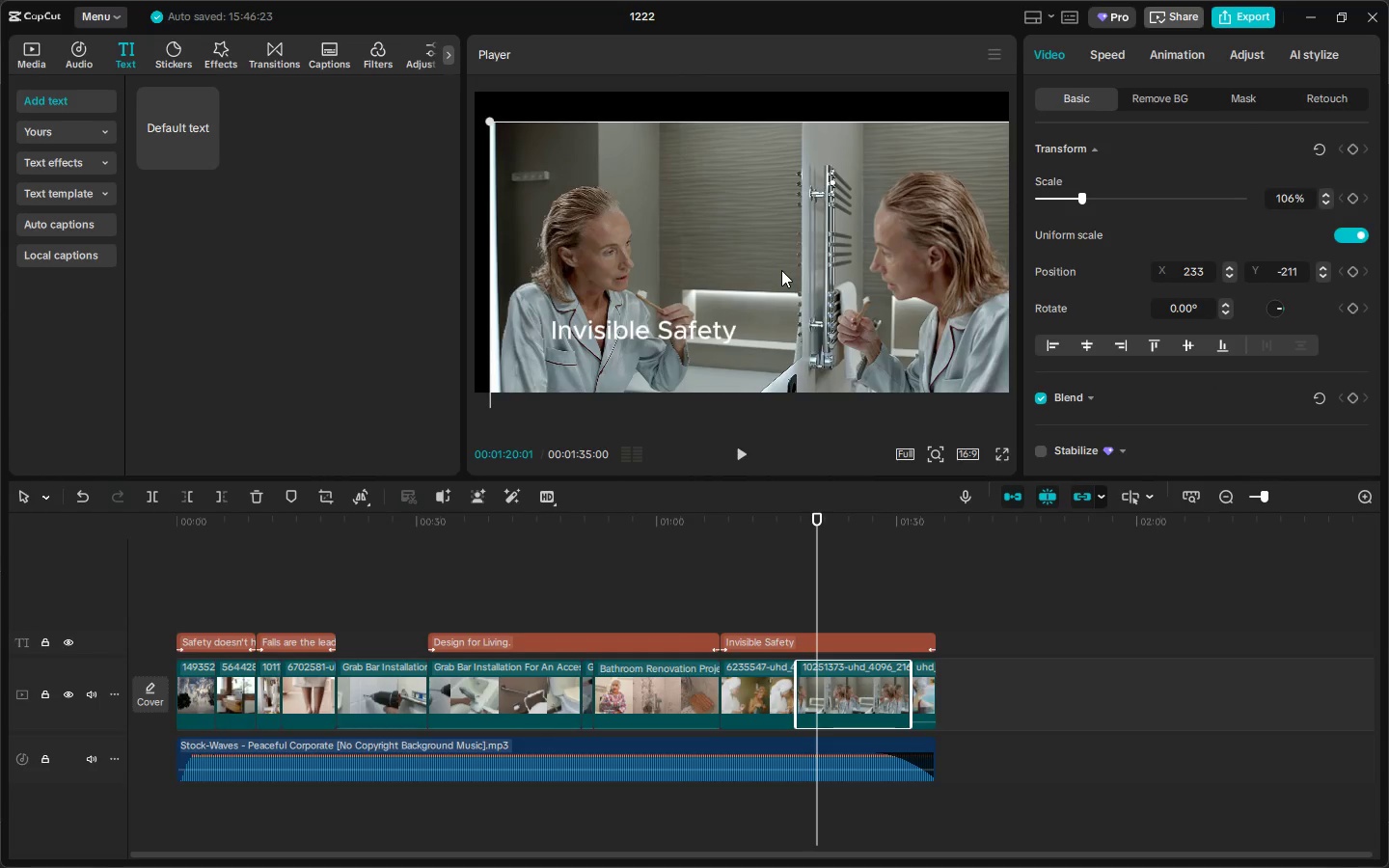 
key(Control+ControlLeft)
 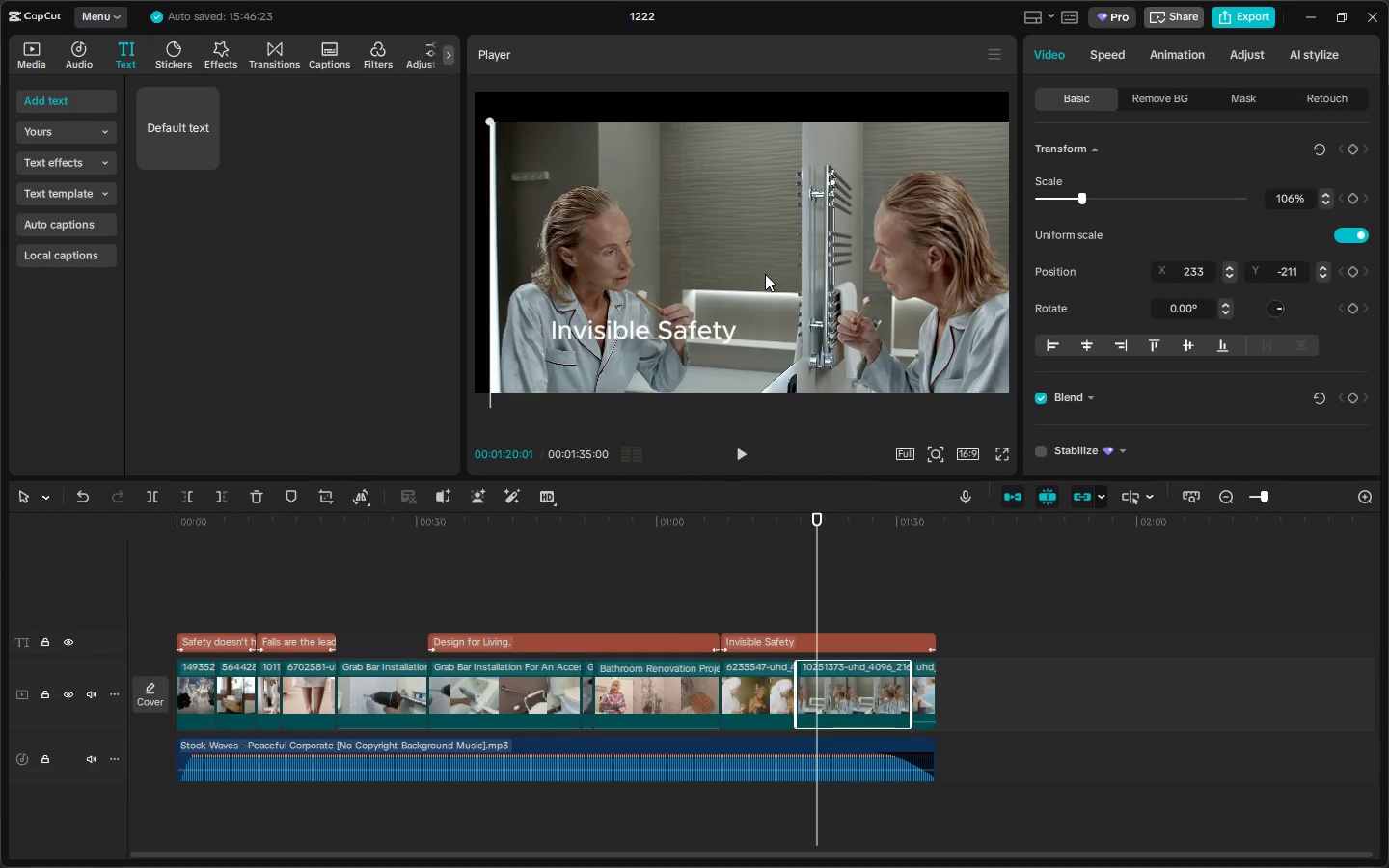 
key(Control+Z)
 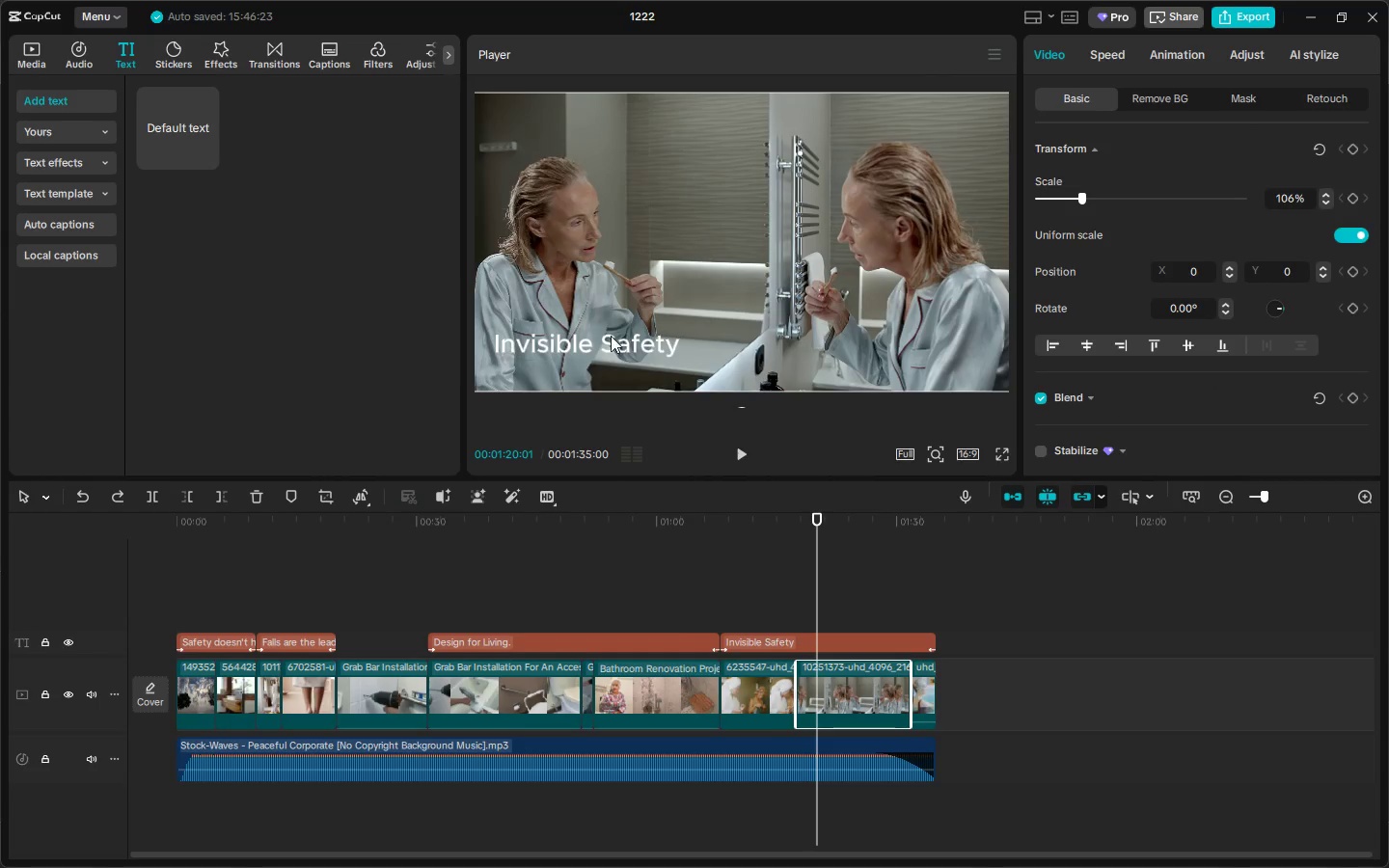 
left_click([610, 336])
 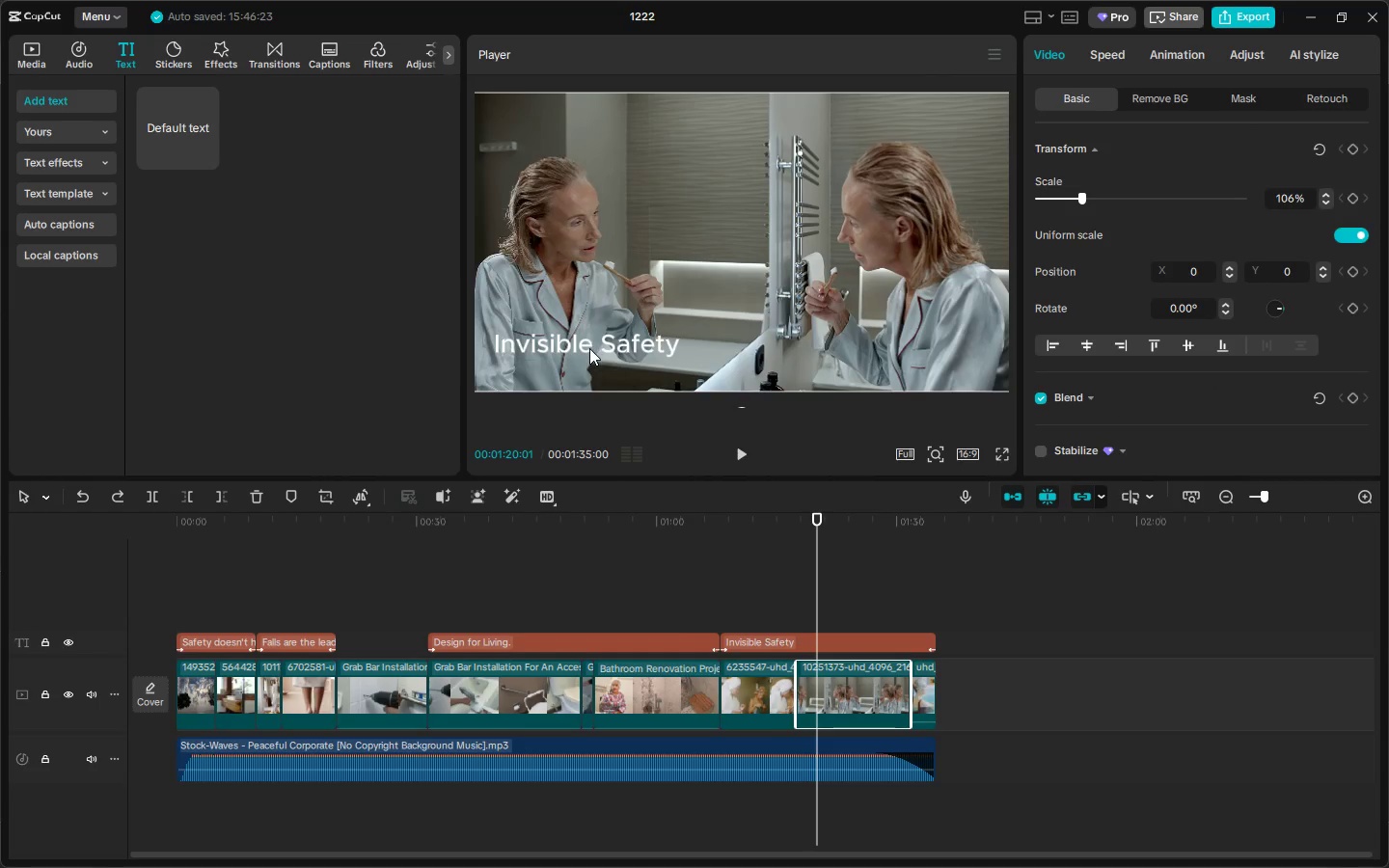 
left_click_drag(start_coordinate=[589, 348], to_coordinate=[606, 344])
 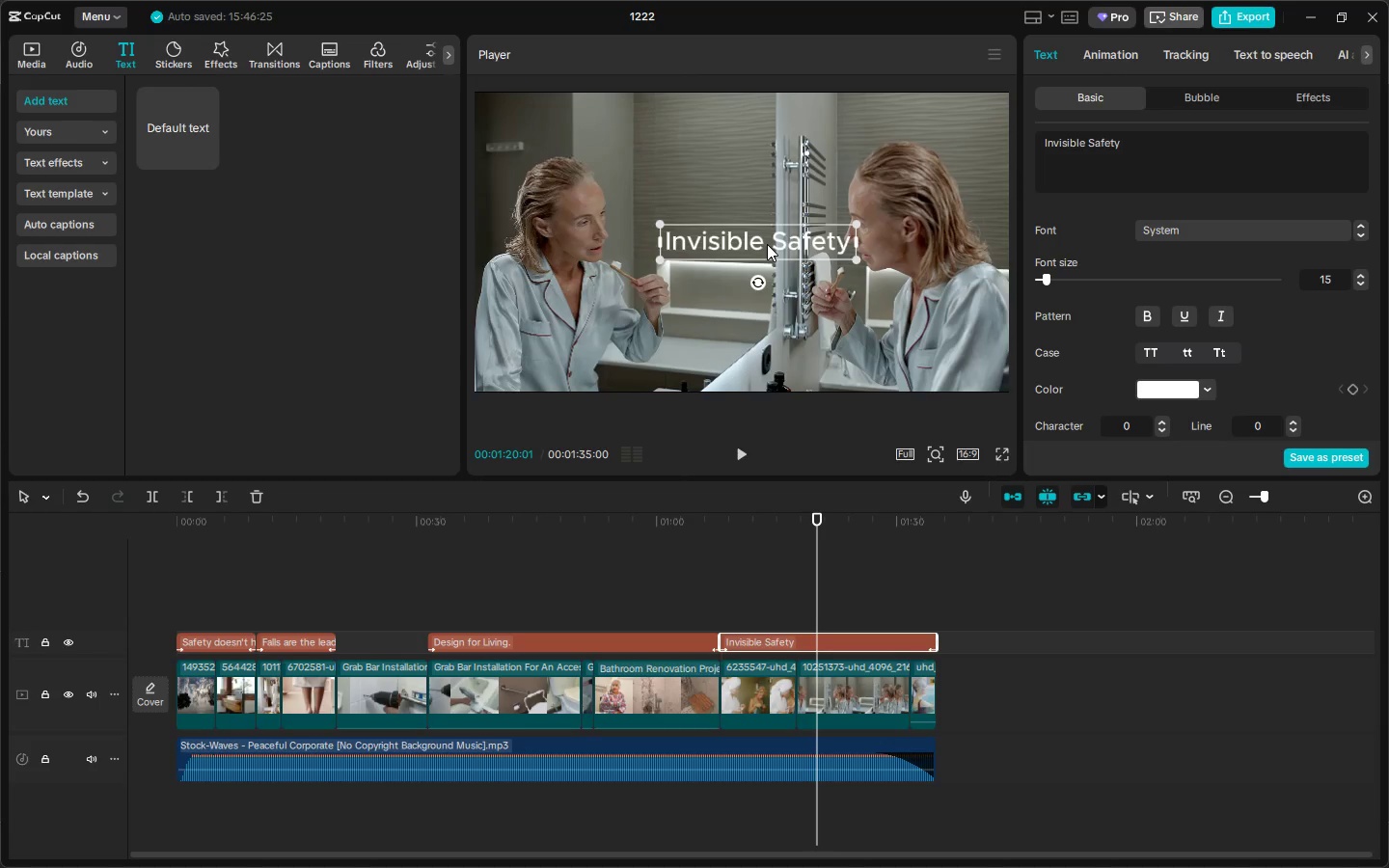 
left_click([750, 185])
 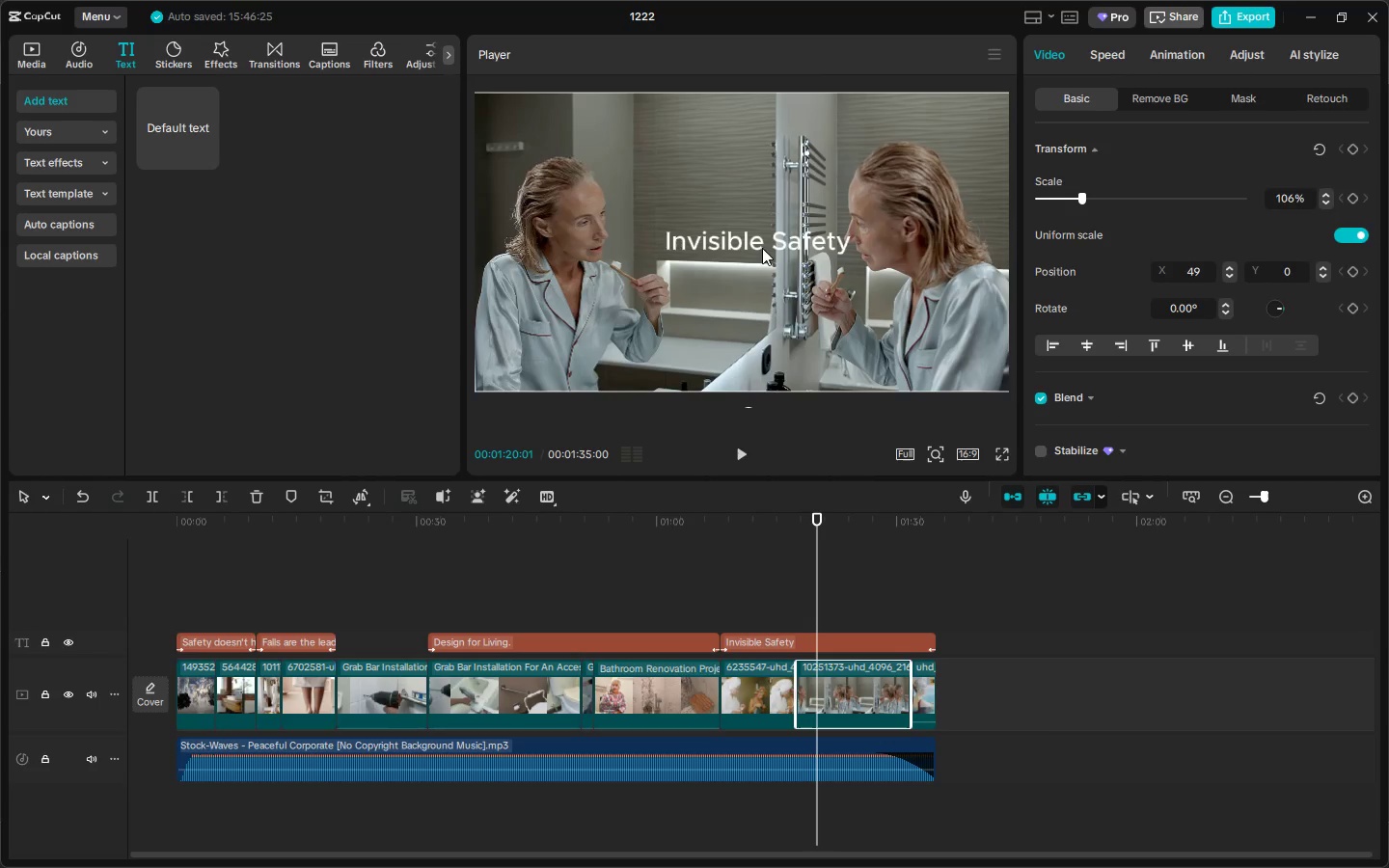 
left_click_drag(start_coordinate=[757, 240], to_coordinate=[695, 283])
 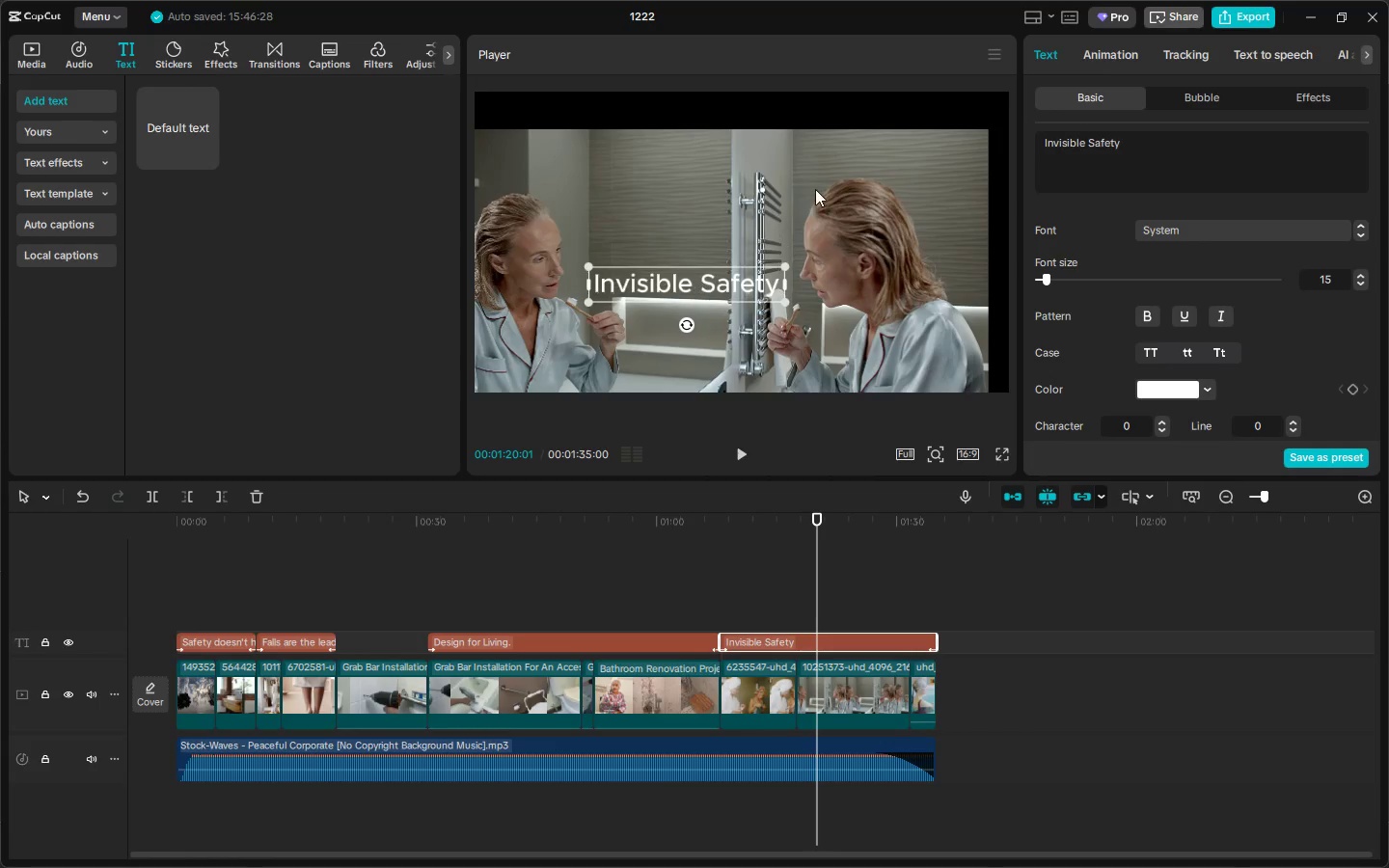 
left_click([815, 189])
 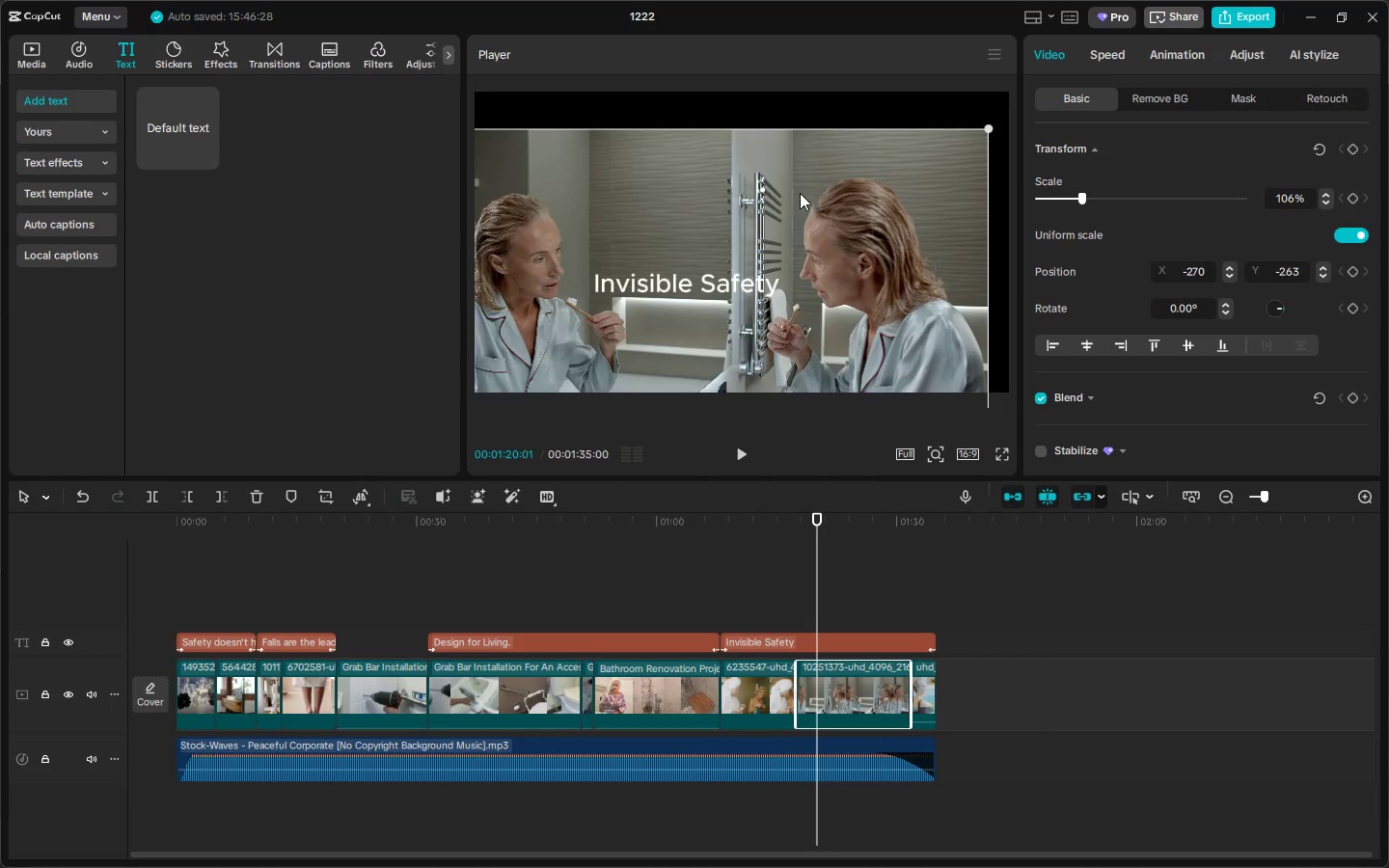 
left_click_drag(start_coordinate=[799, 193], to_coordinate=[825, 155])
 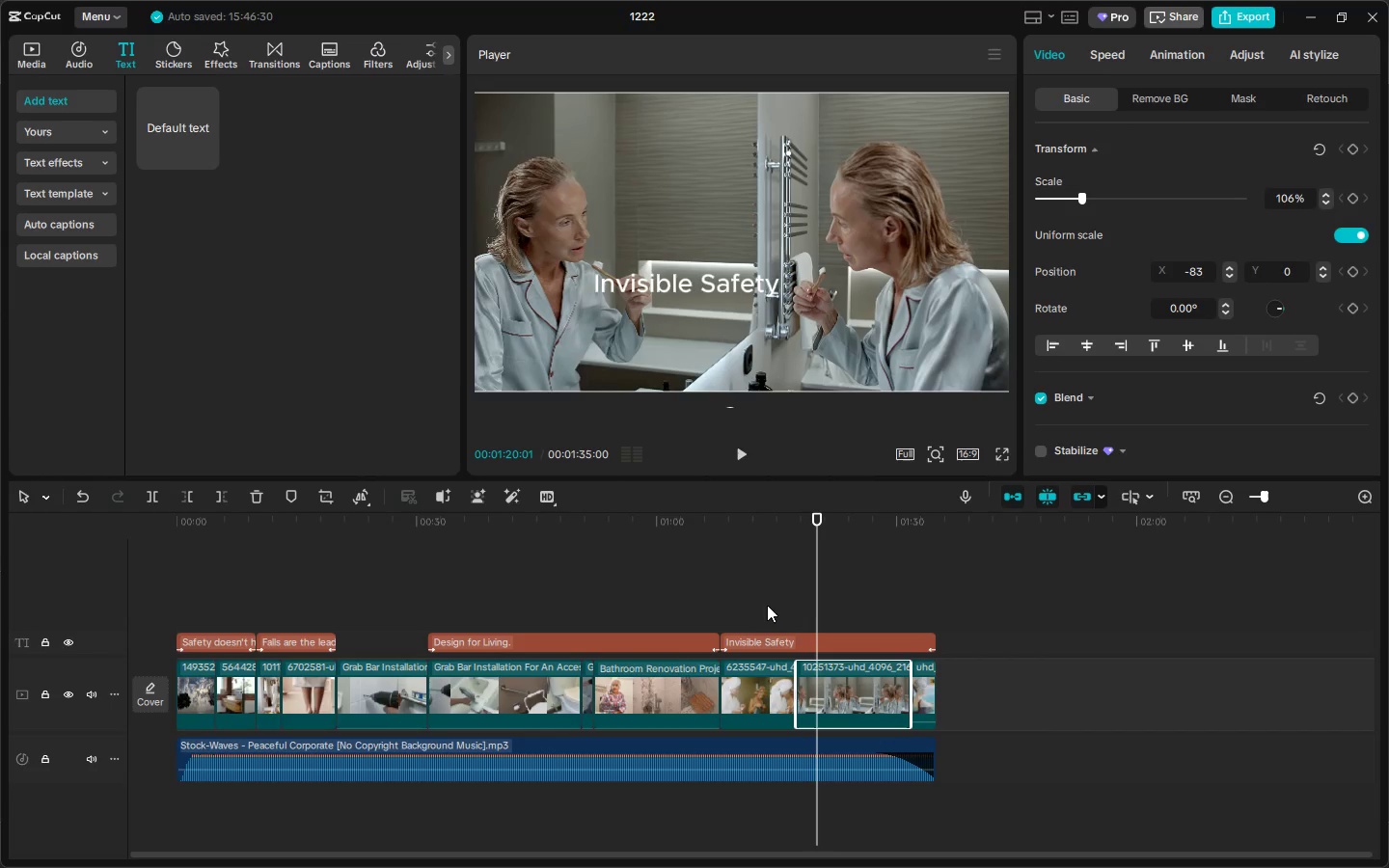 
left_click([783, 631])
 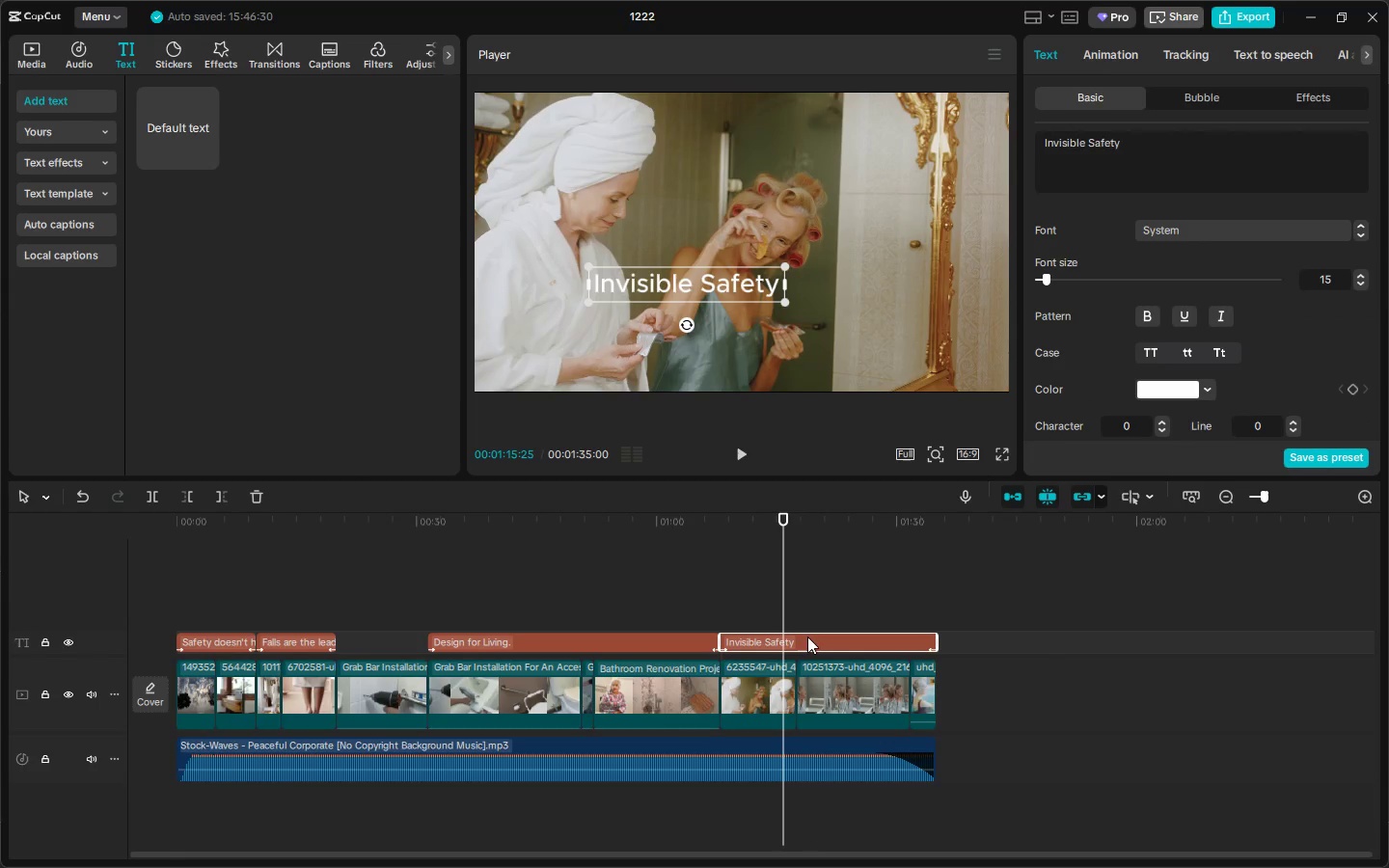 
left_click_drag(start_coordinate=[727, 285], to_coordinate=[783, 343])
 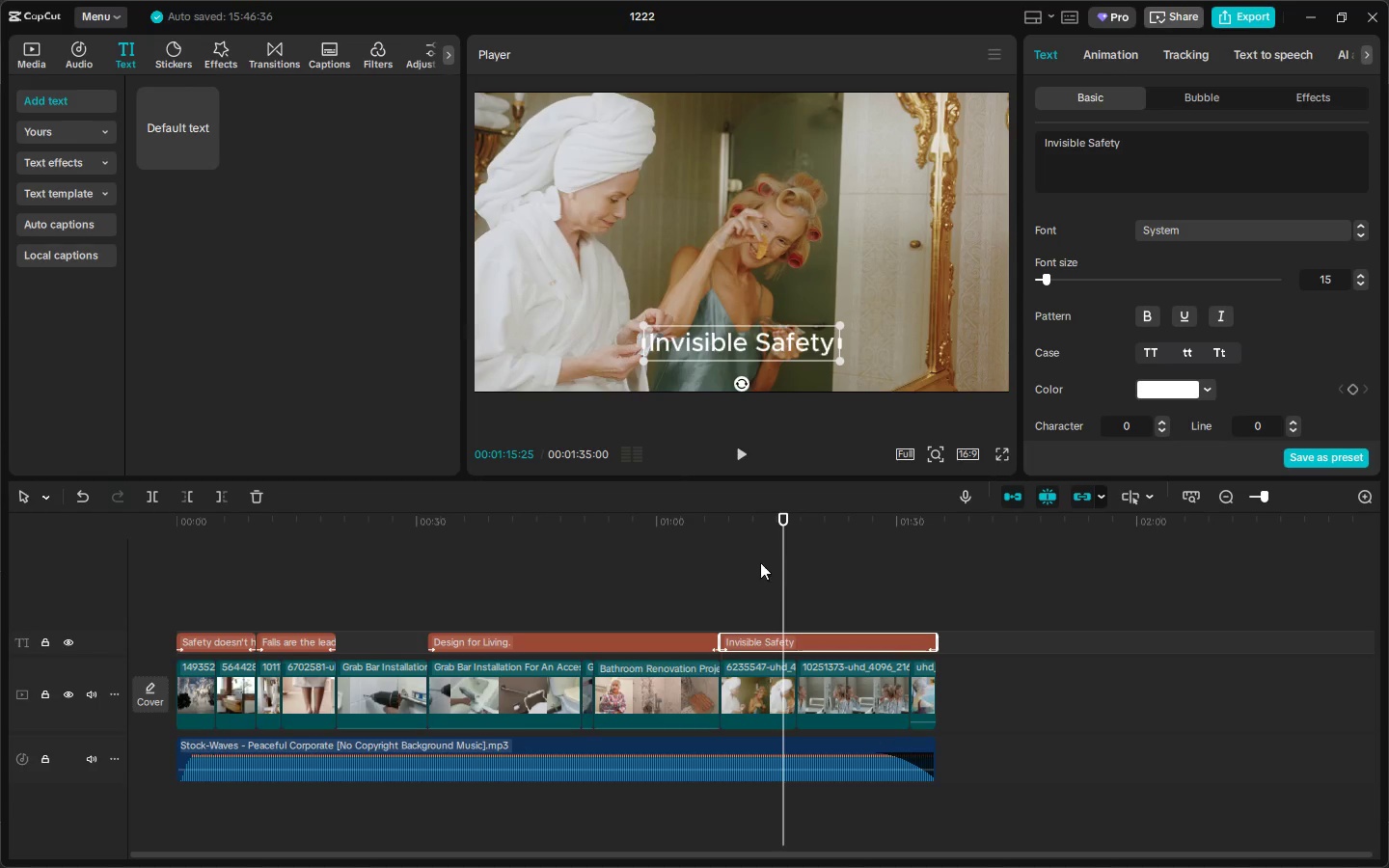 
left_click_drag(start_coordinate=[724, 531], to_coordinate=[702, 530])
 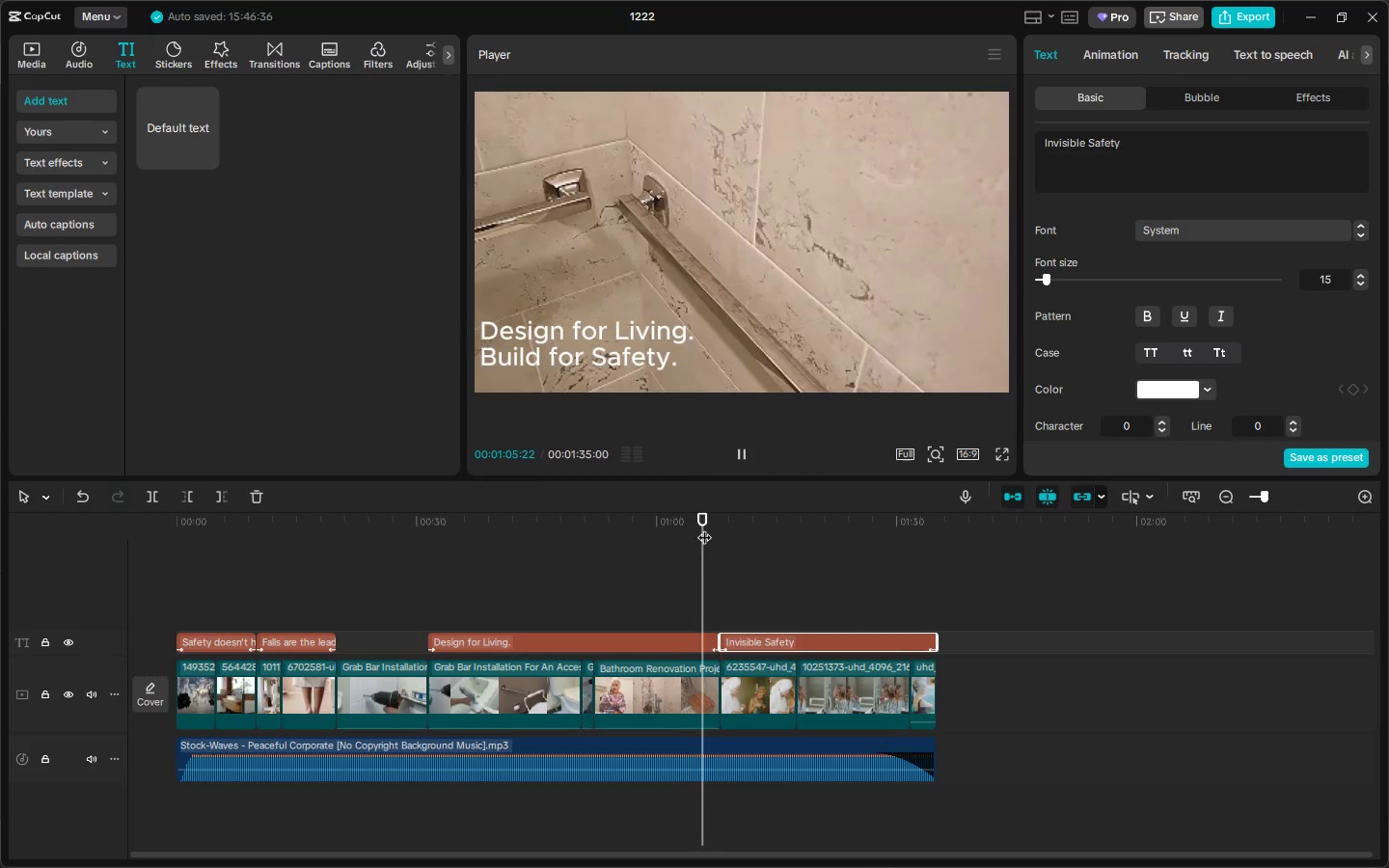 
key(Space)
 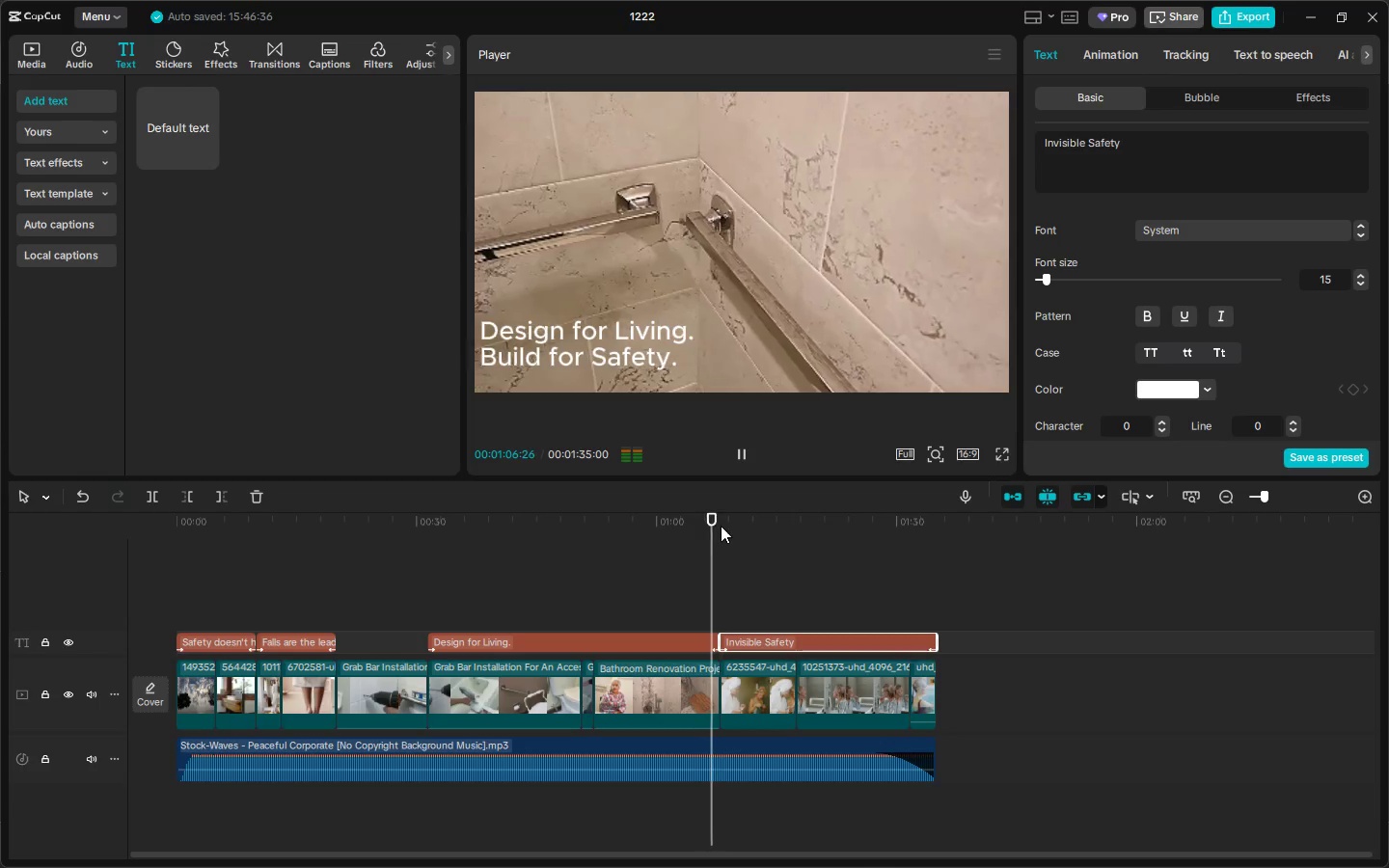 
left_click_drag(start_coordinate=[746, 521], to_coordinate=[802, 520])
 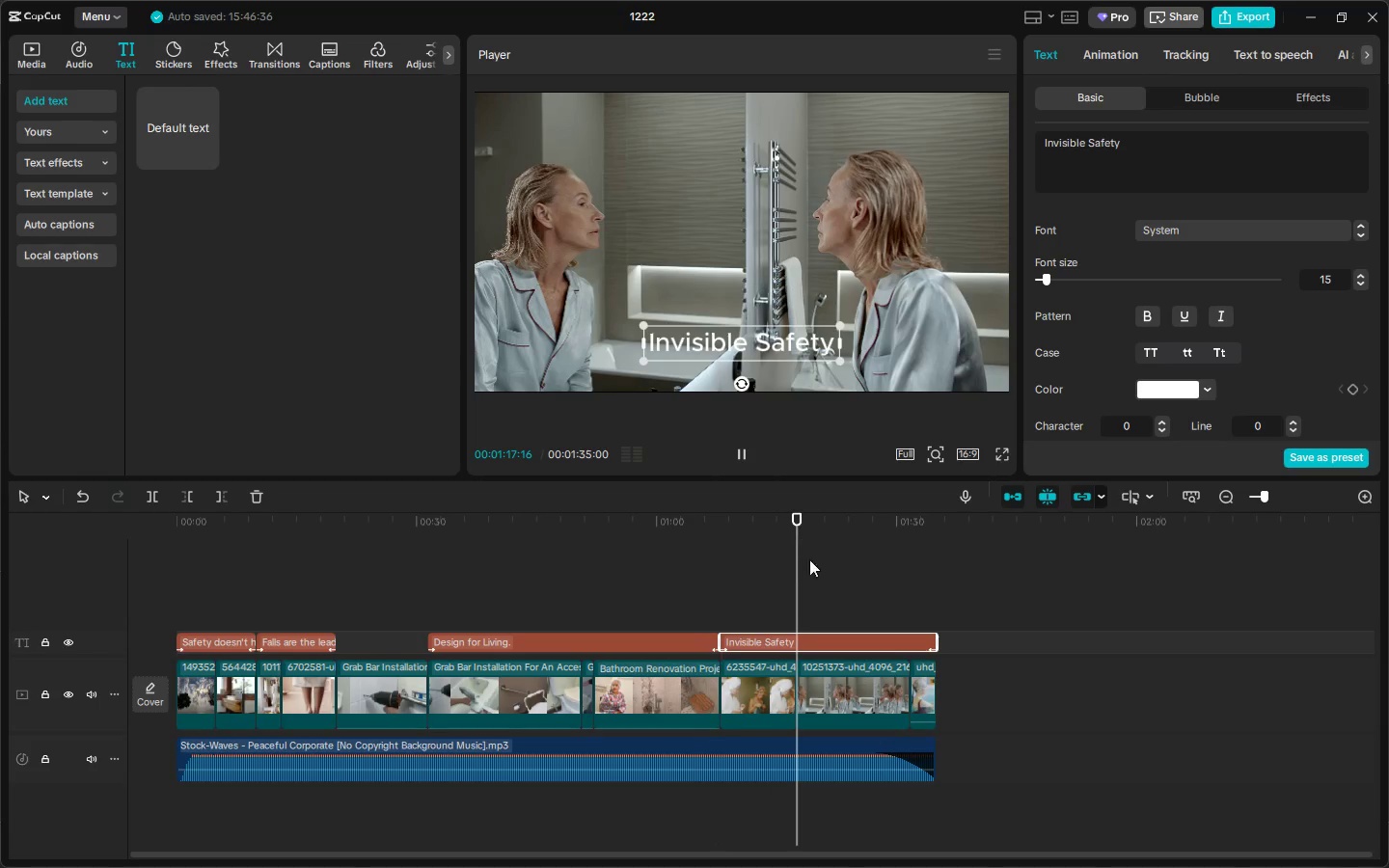 
hold_key(key=ControlLeft, duration=1.14)